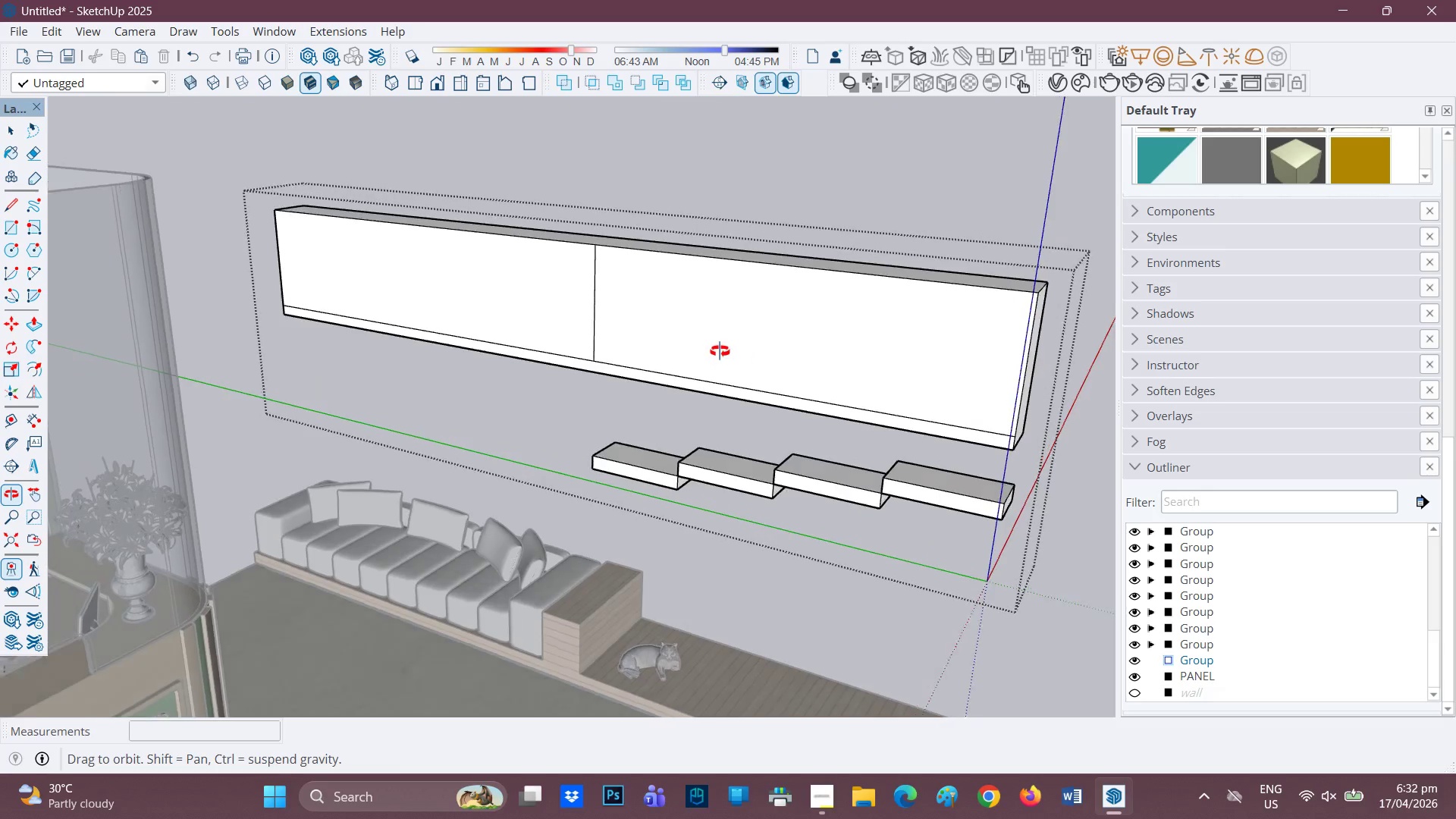 
scroll: coordinate [876, 422], scroll_direction: up, amount: 2.0
 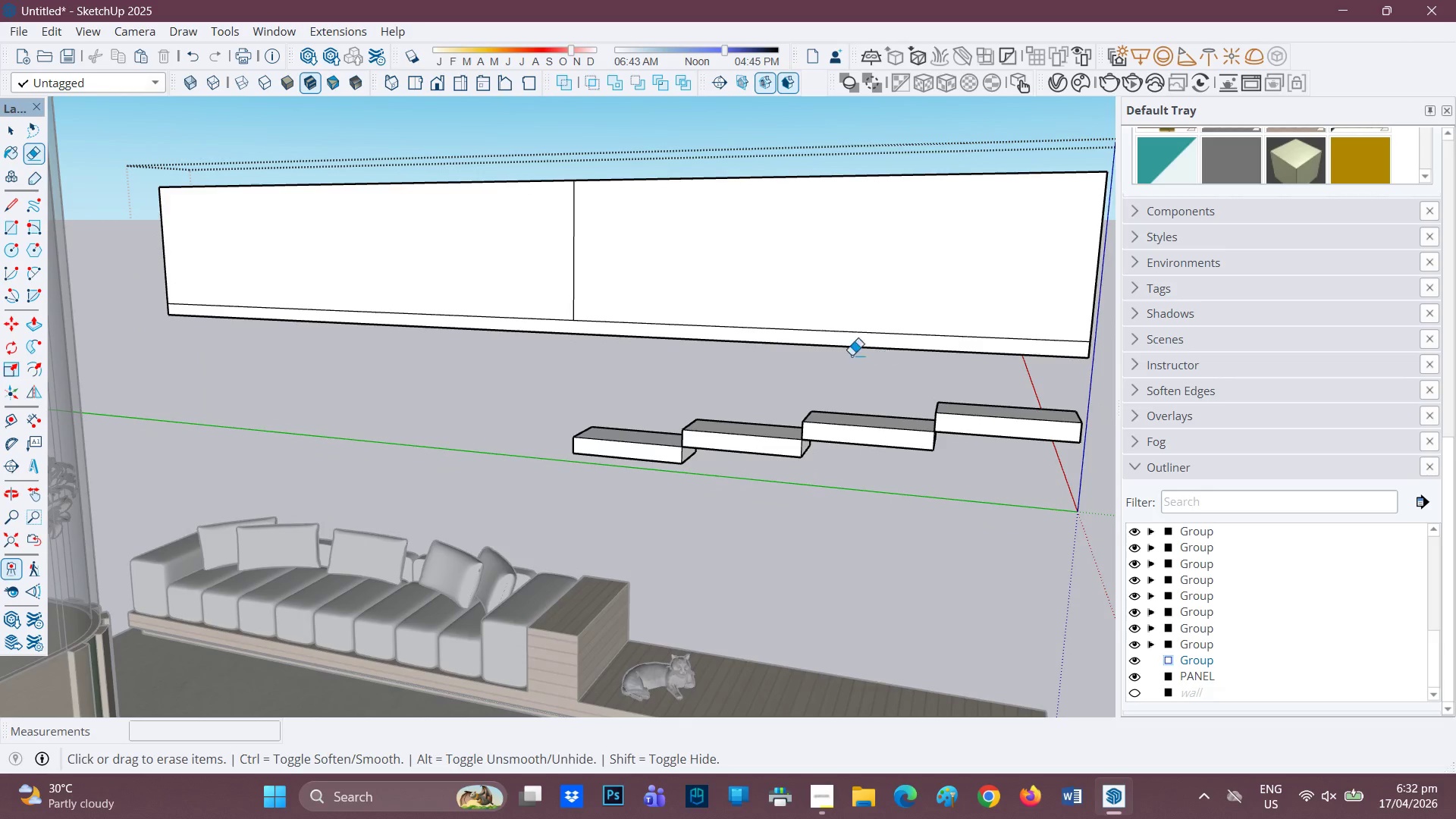 
key(L)
 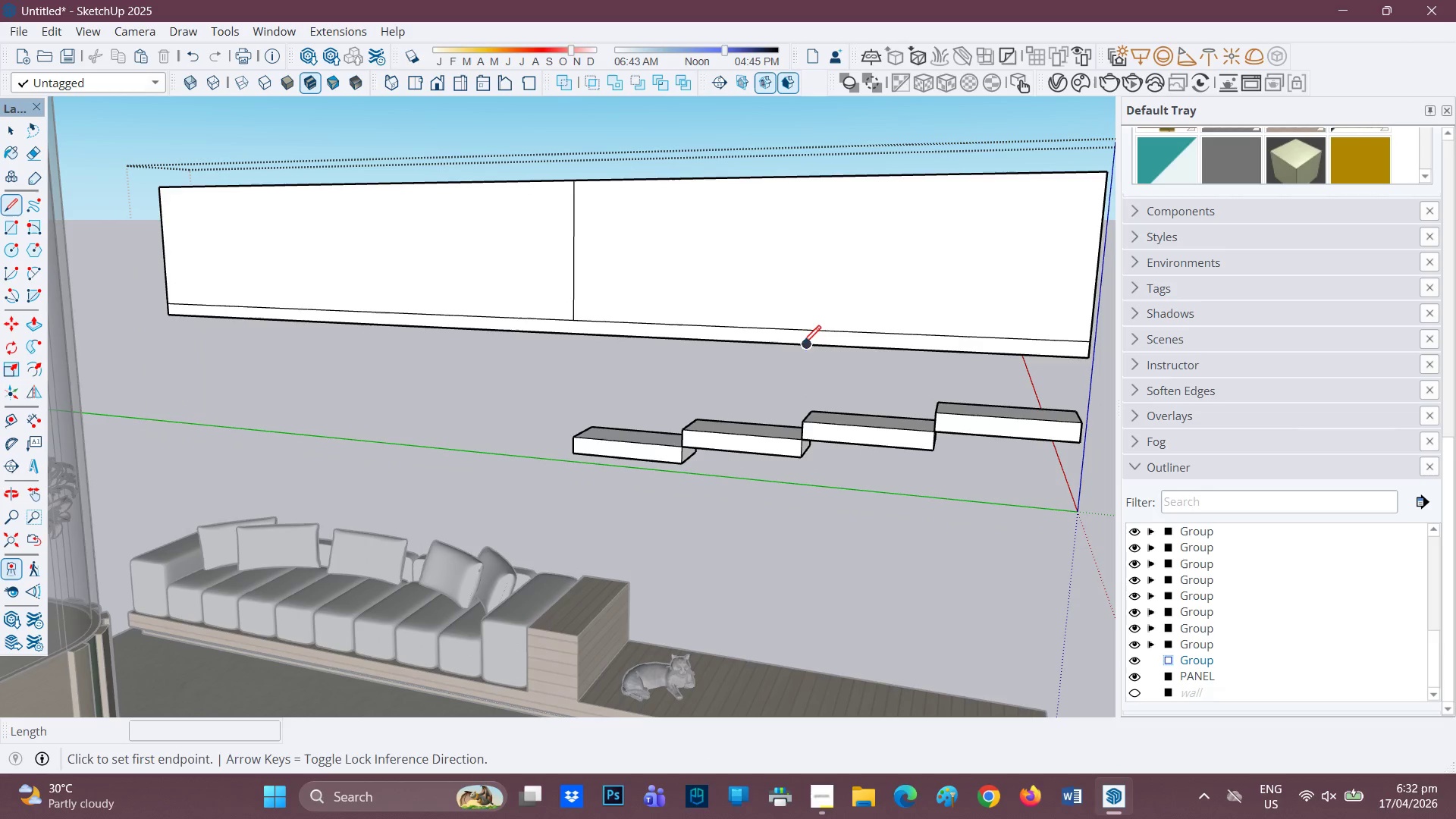 
left_click([807, 330])
 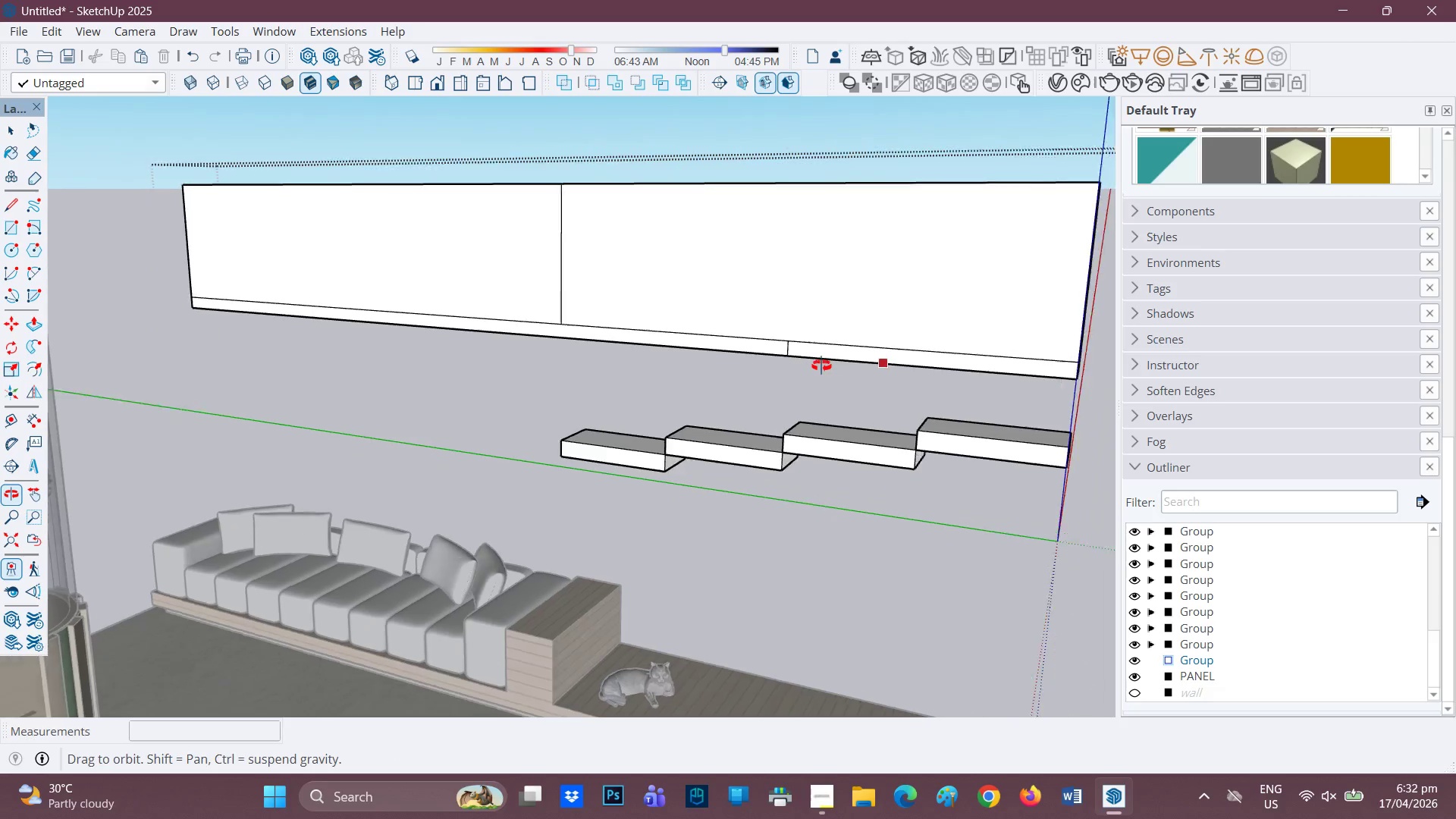 
wait(7.03)
 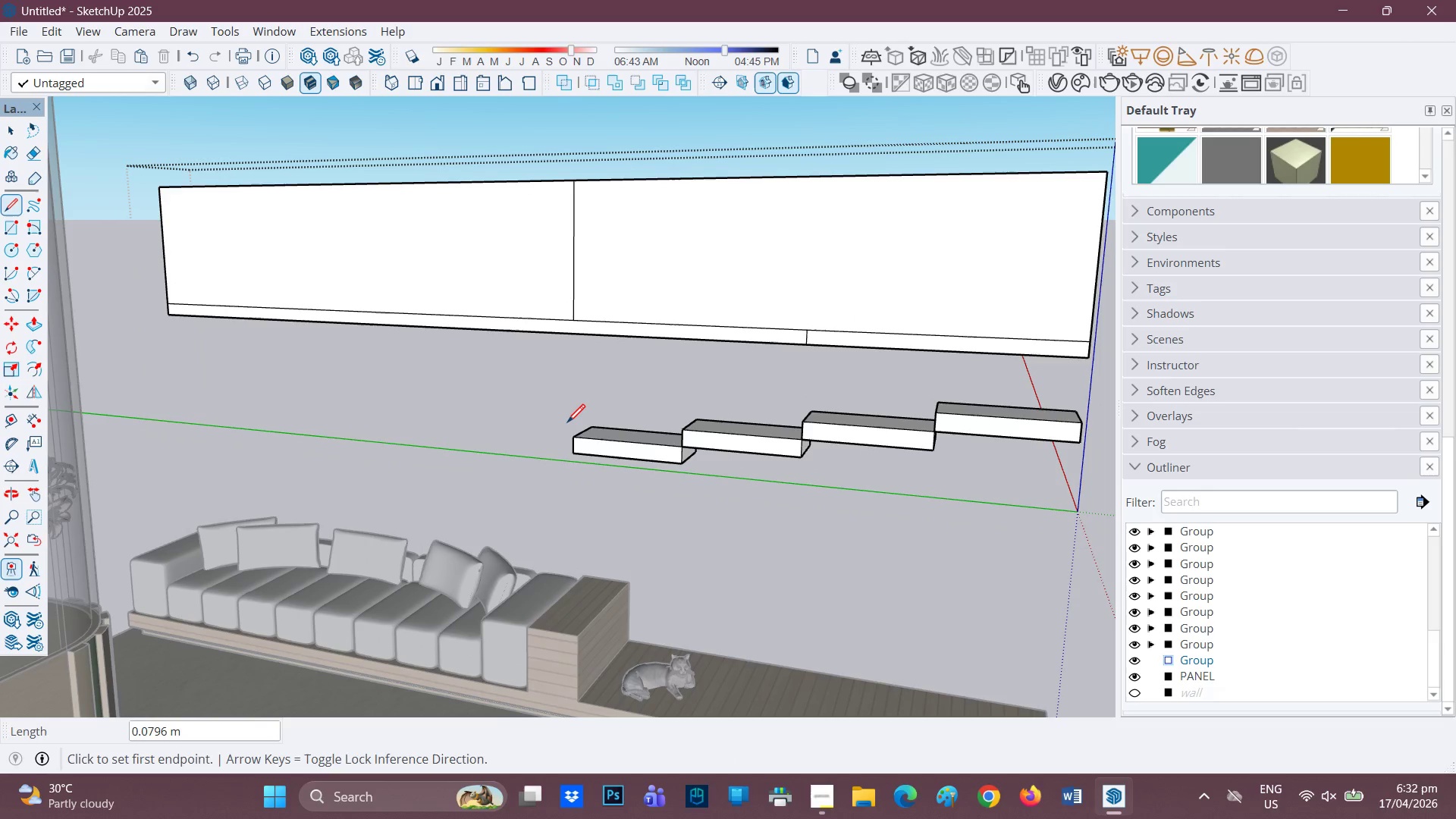 
scroll: coordinate [882, 399], scroll_direction: down, amount: 1.0
 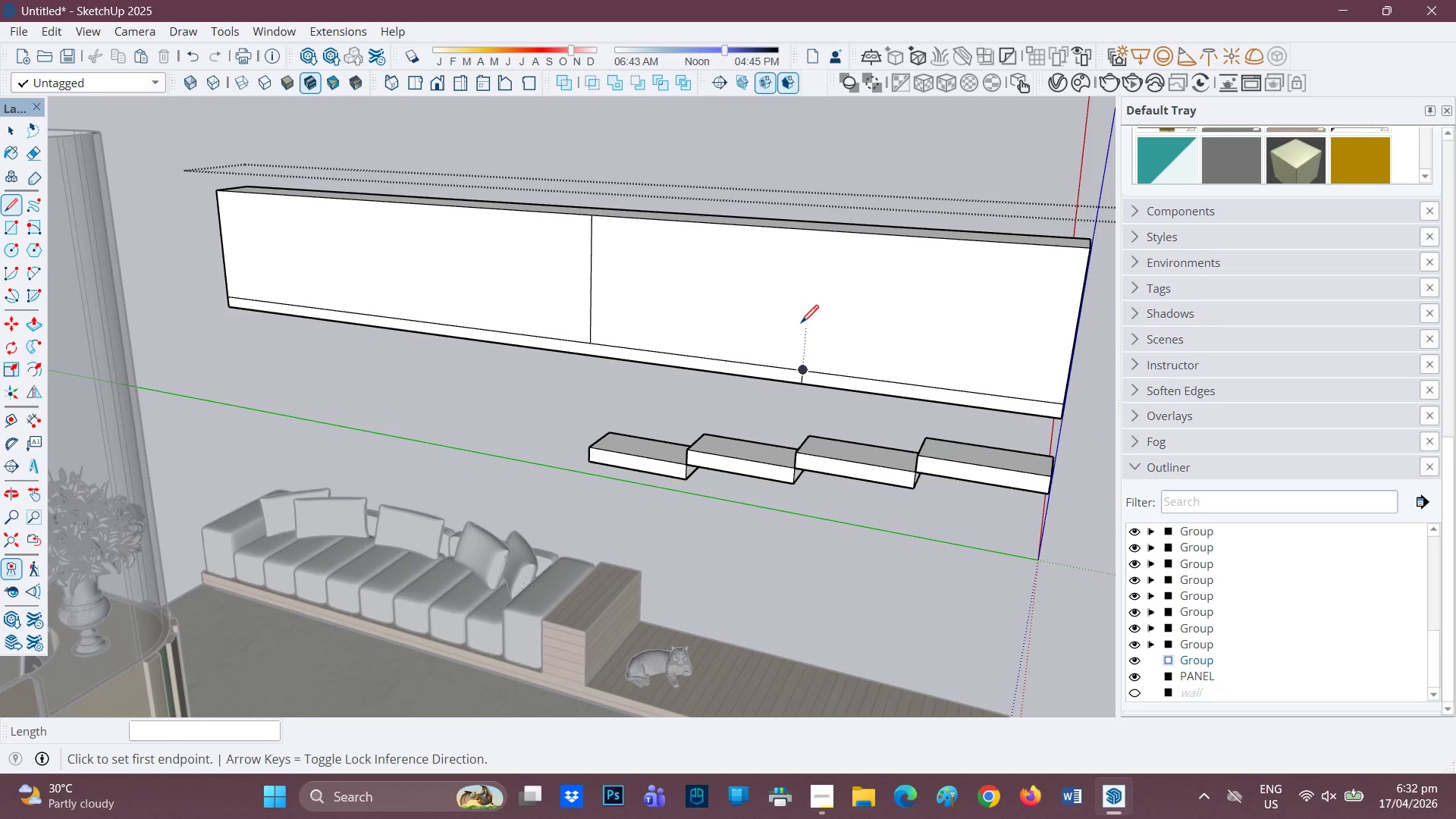 
mouse_move([816, 315])
 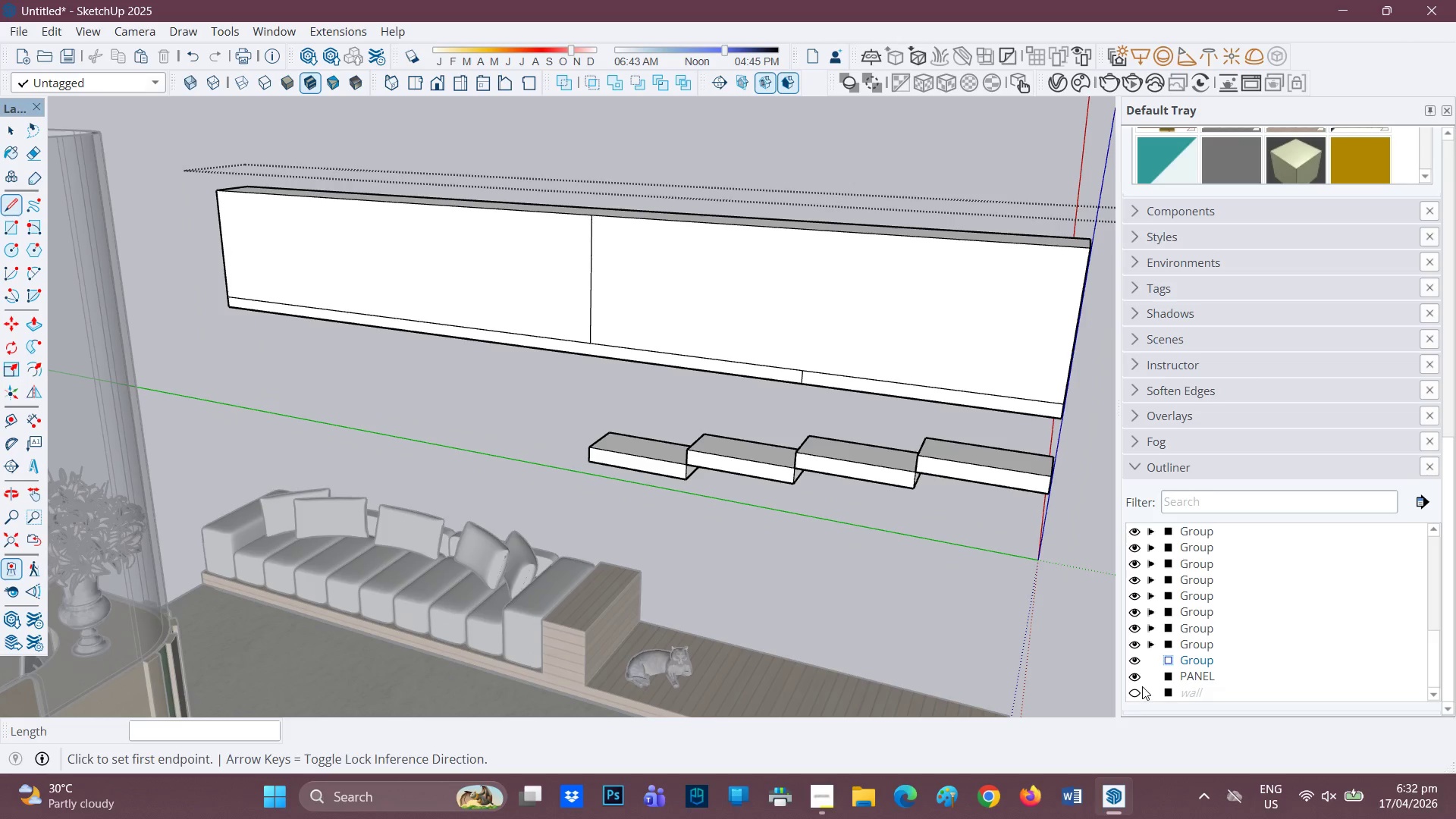 
left_click([1140, 686])
 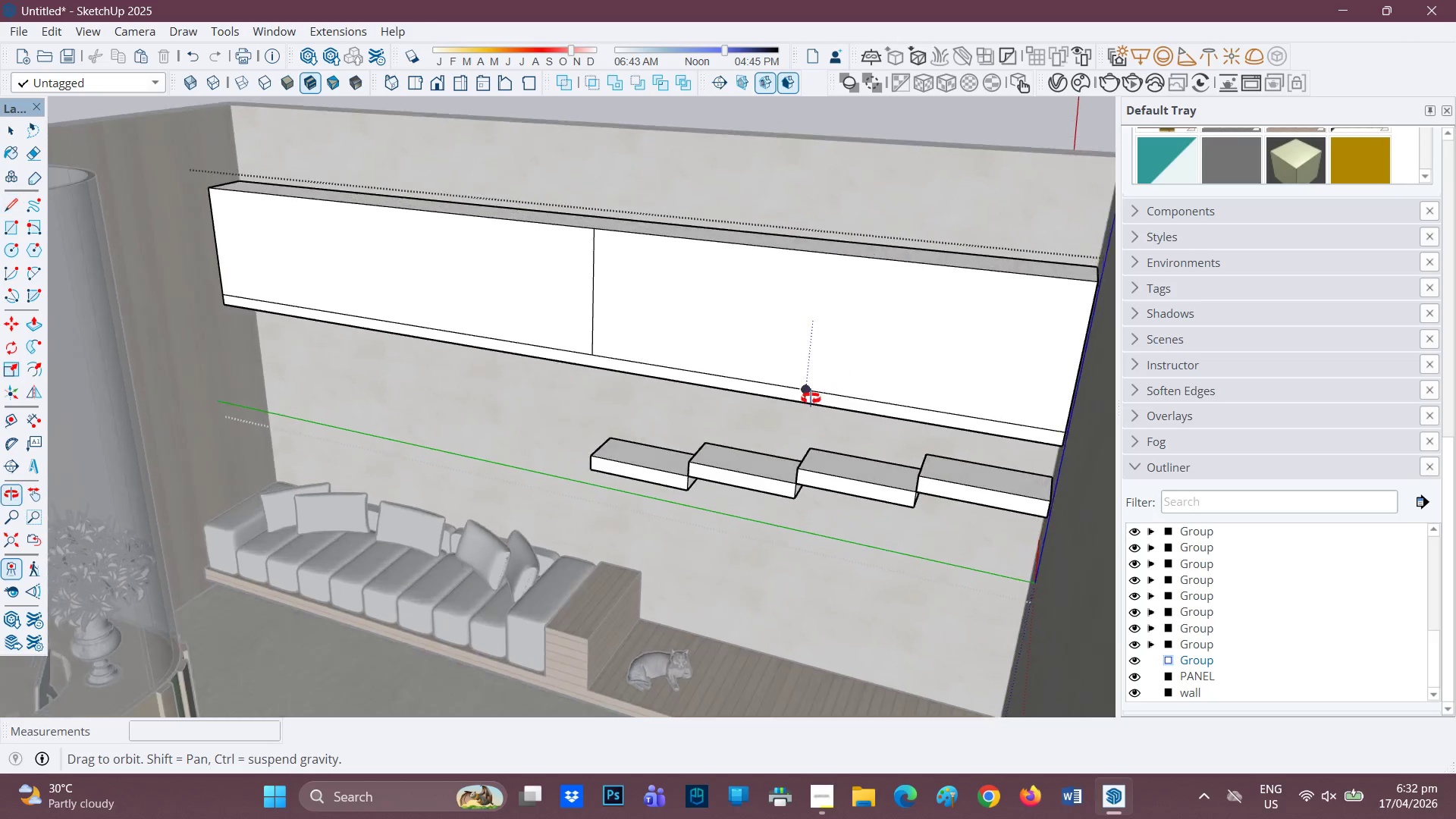 
key(Space)
 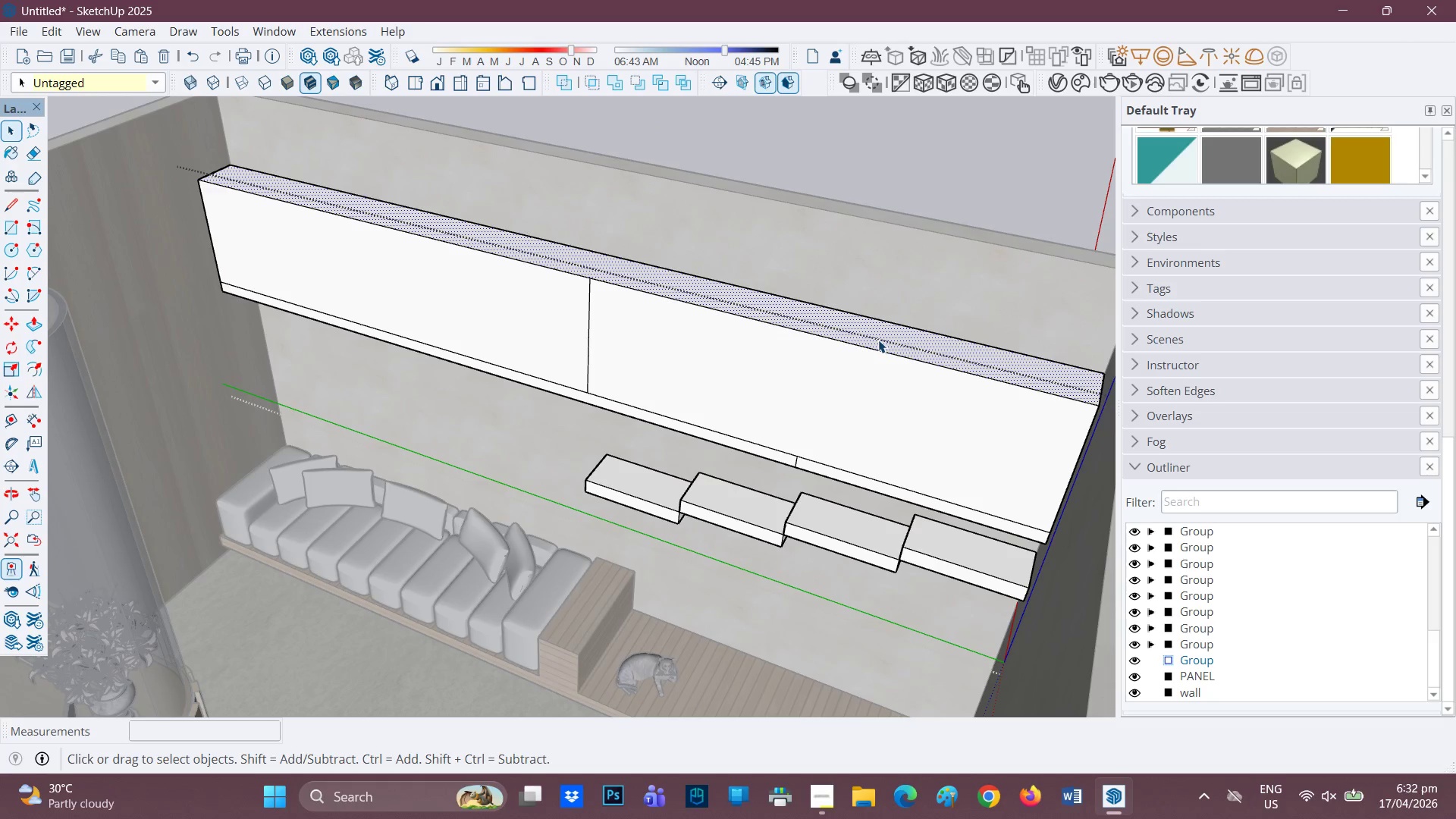 
key(P)
 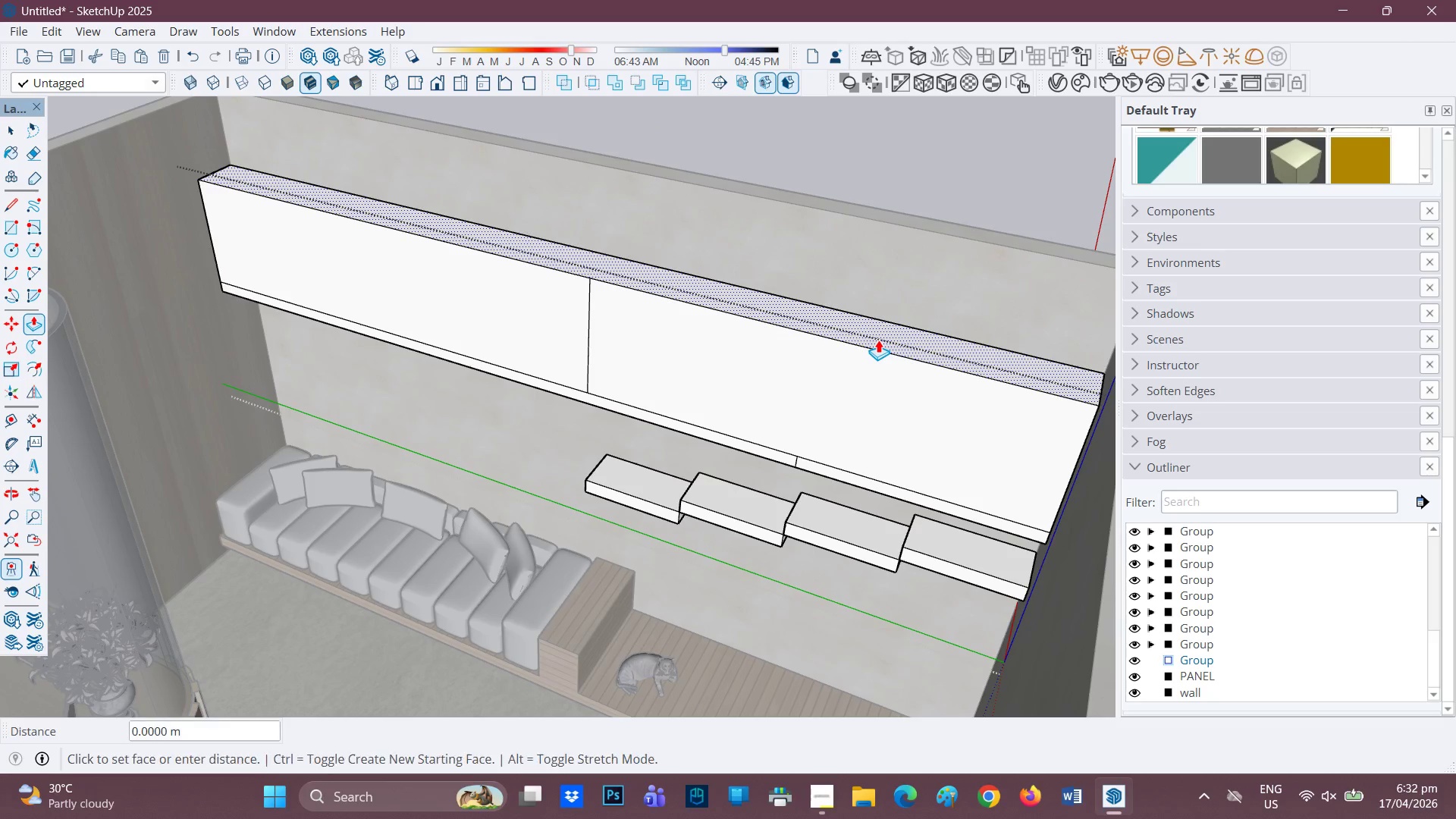 
left_click([878, 340])
 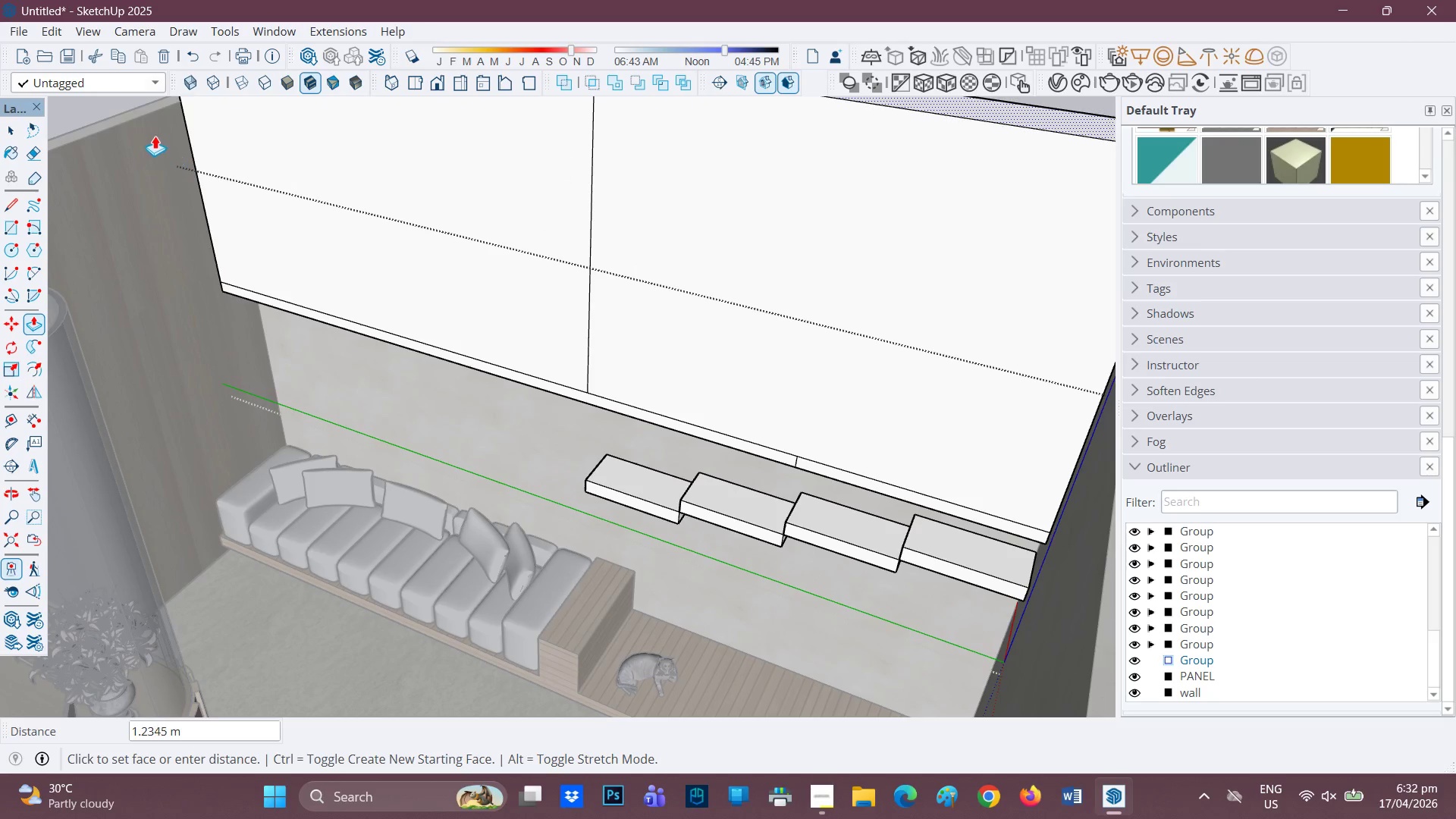 
left_click([121, 121])
 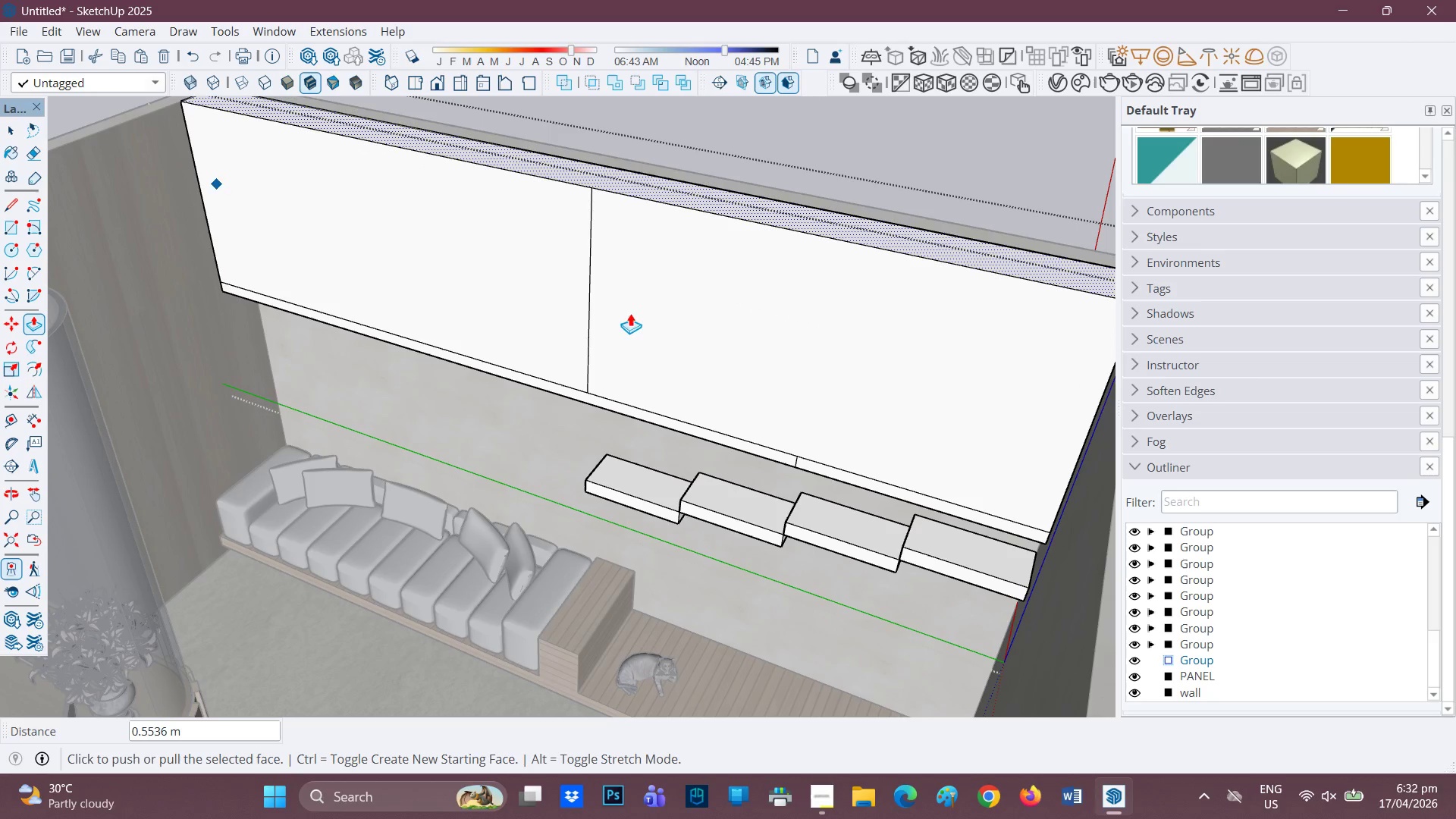 
scroll: coordinate [799, 262], scroll_direction: down, amount: 2.0
 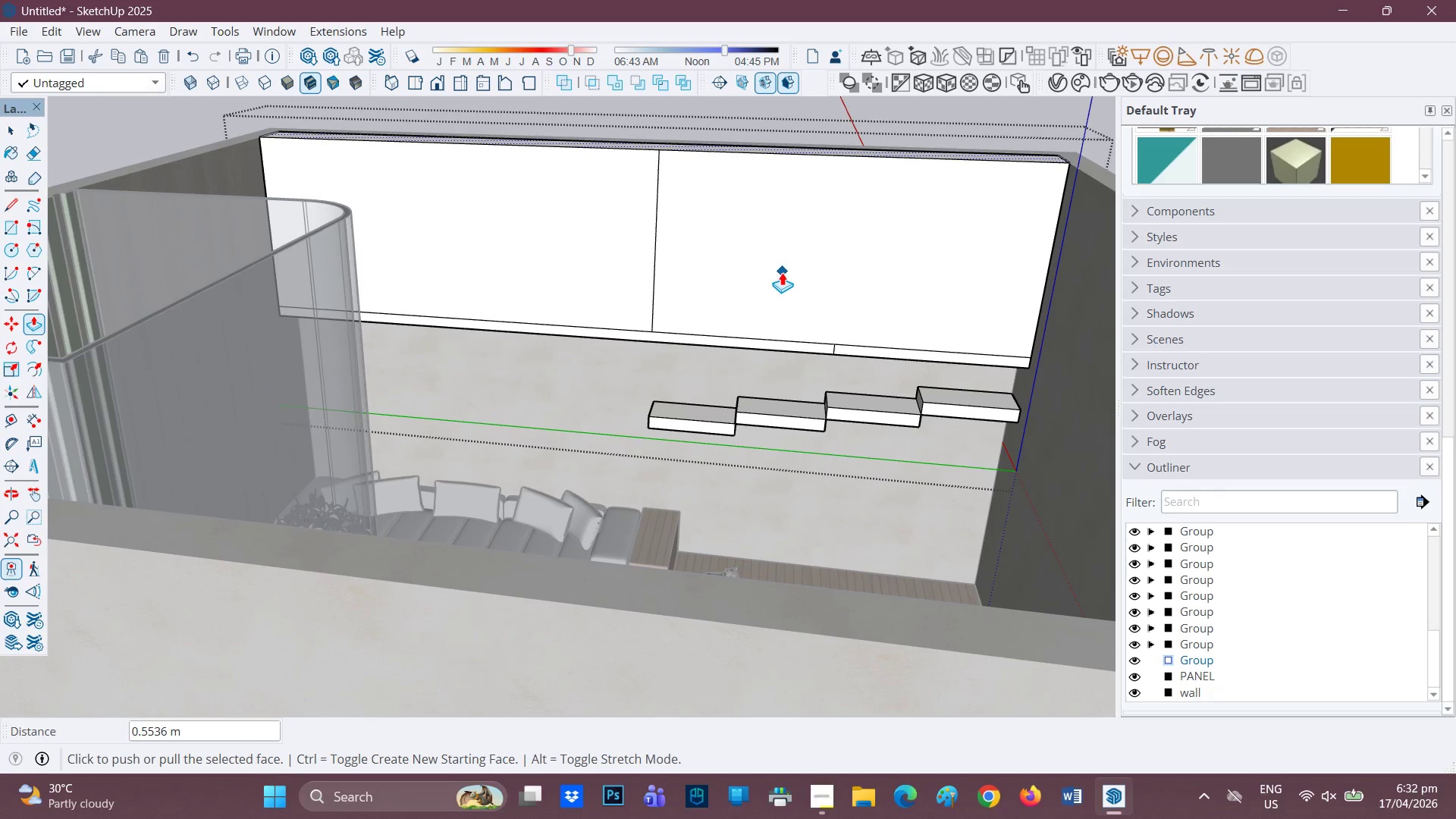 
key(H)
 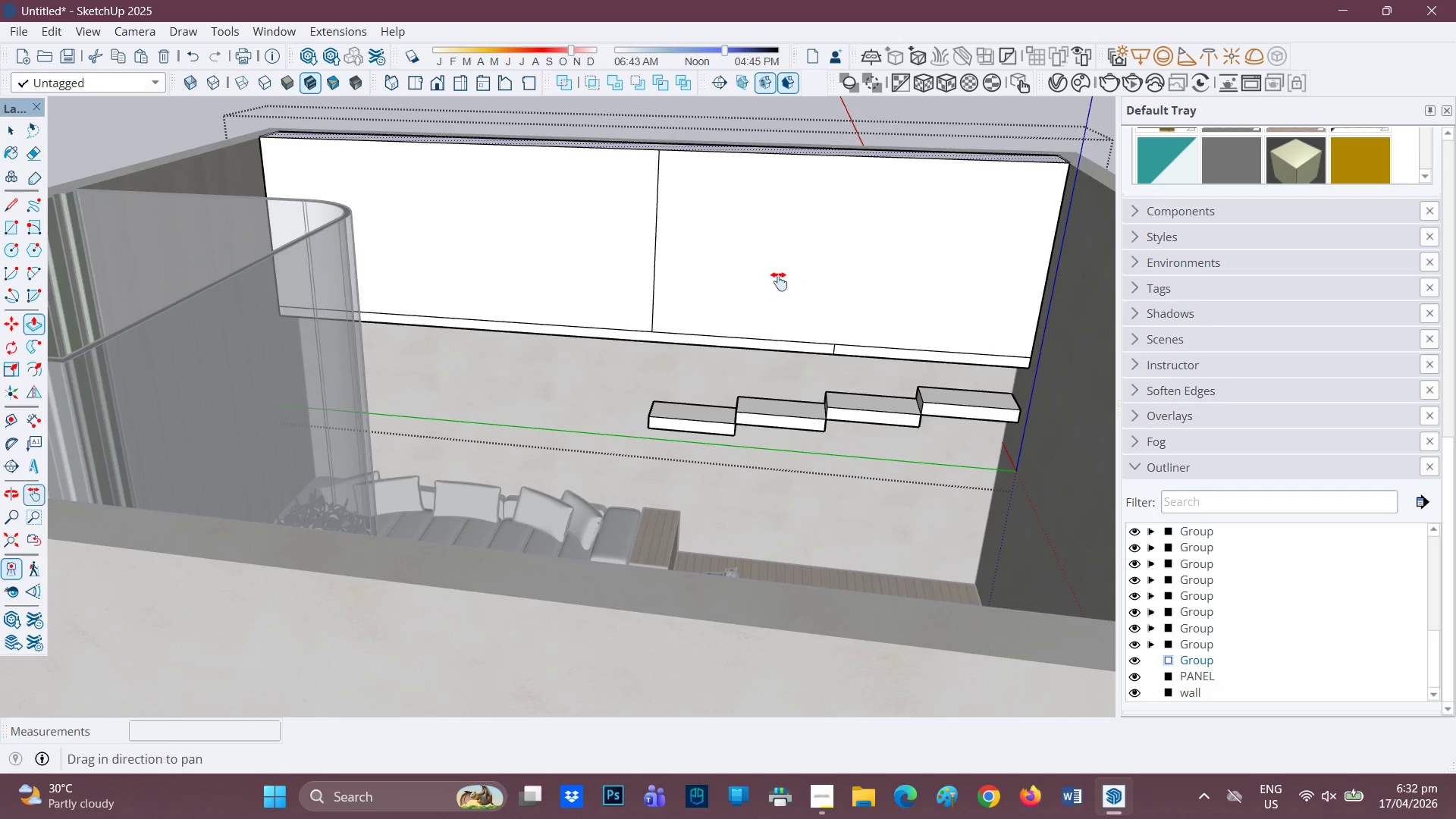 
left_click_drag(start_coordinate=[782, 277], to_coordinate=[693, 391])
 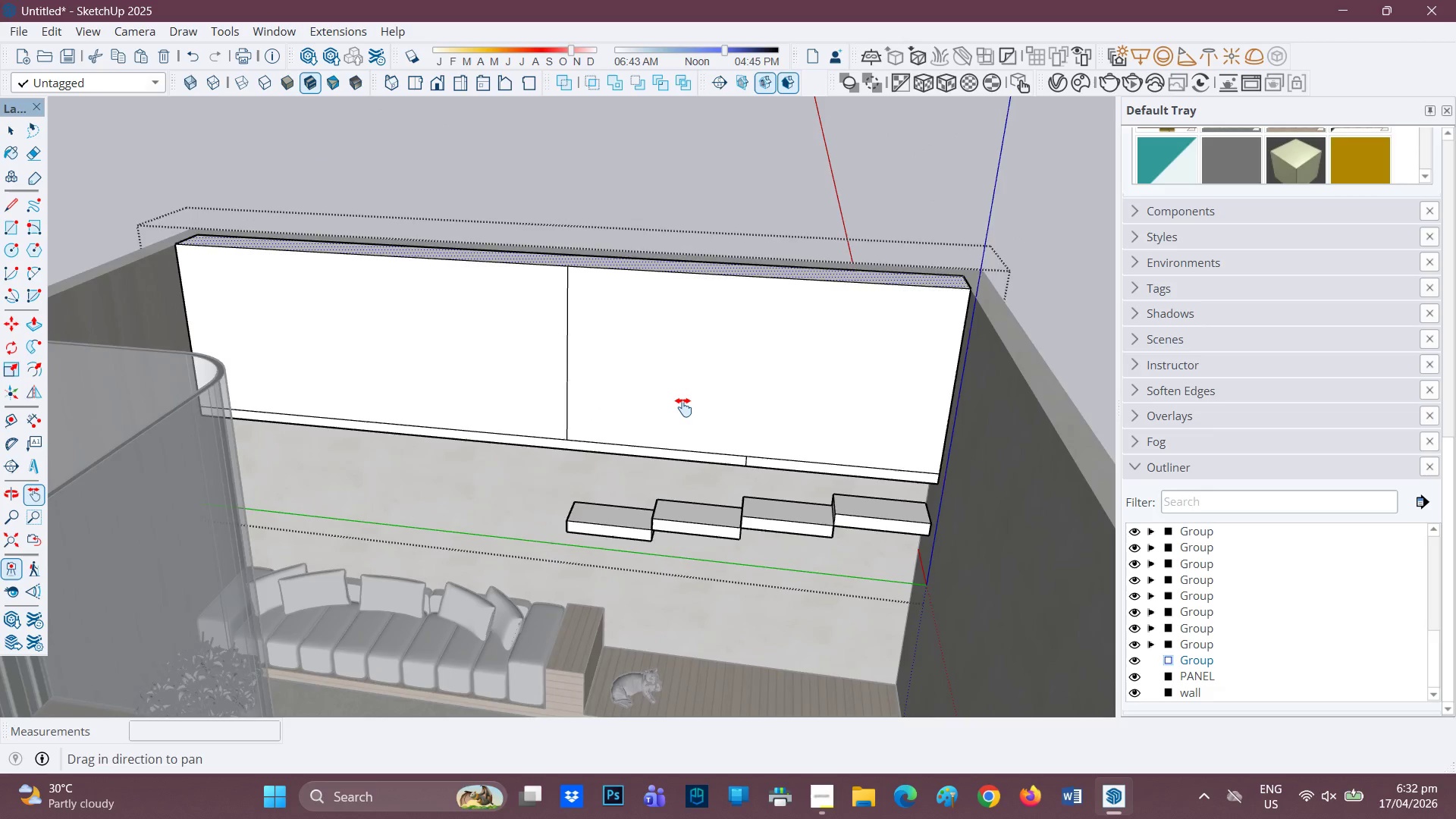 
scroll: coordinate [686, 397], scroll_direction: up, amount: 3.0
 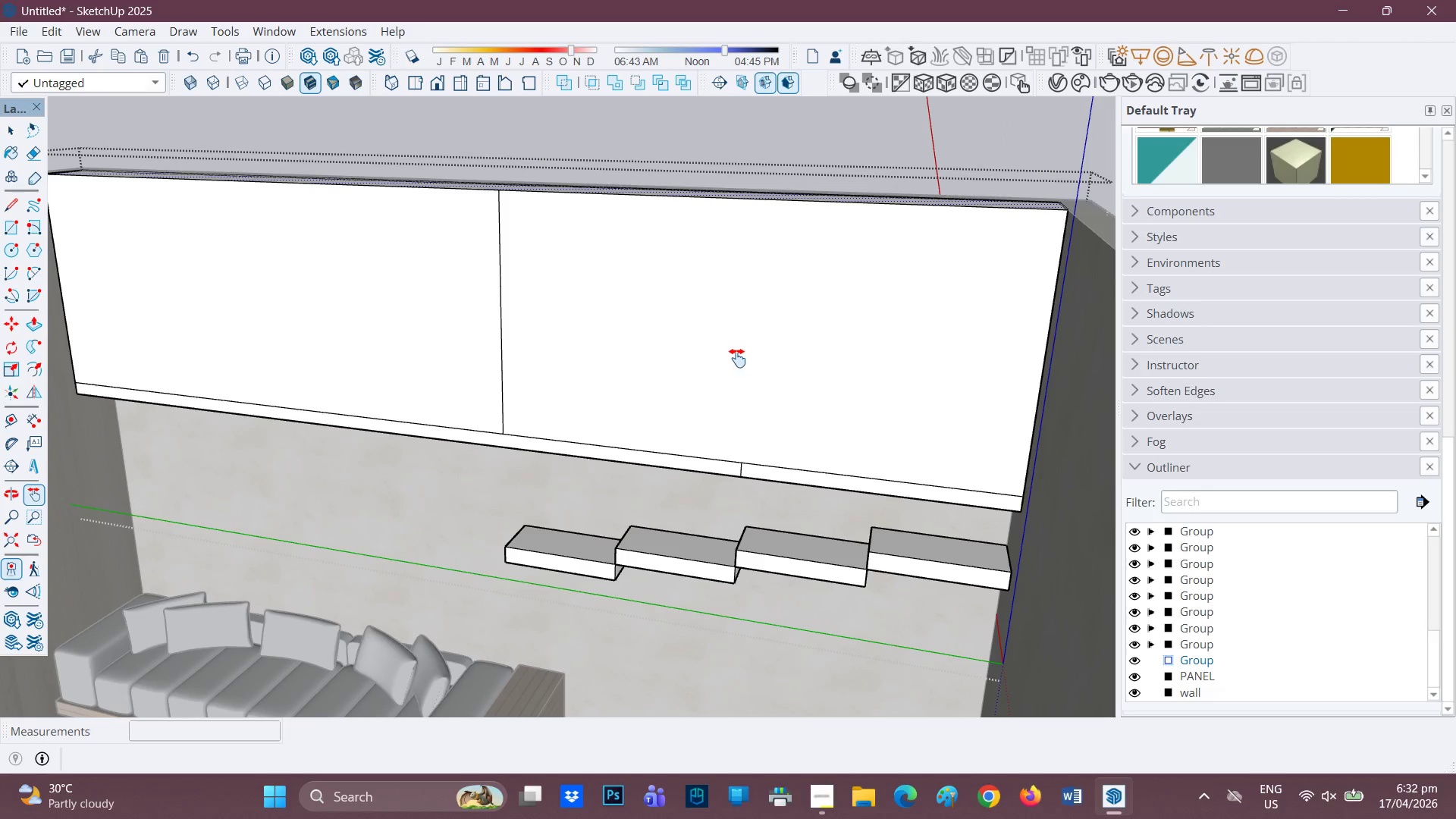 
wait(7.82)
 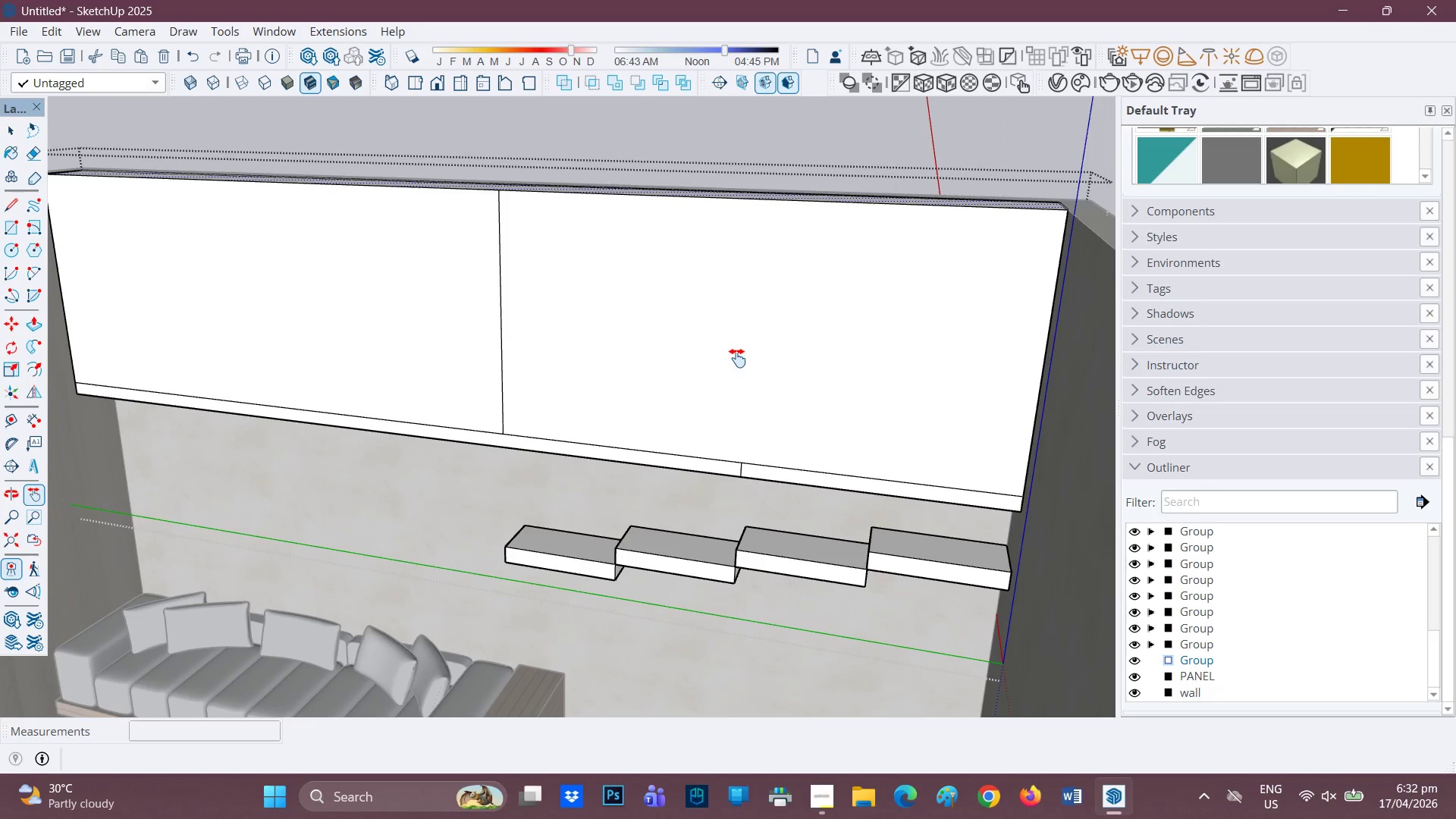 
key(L)
 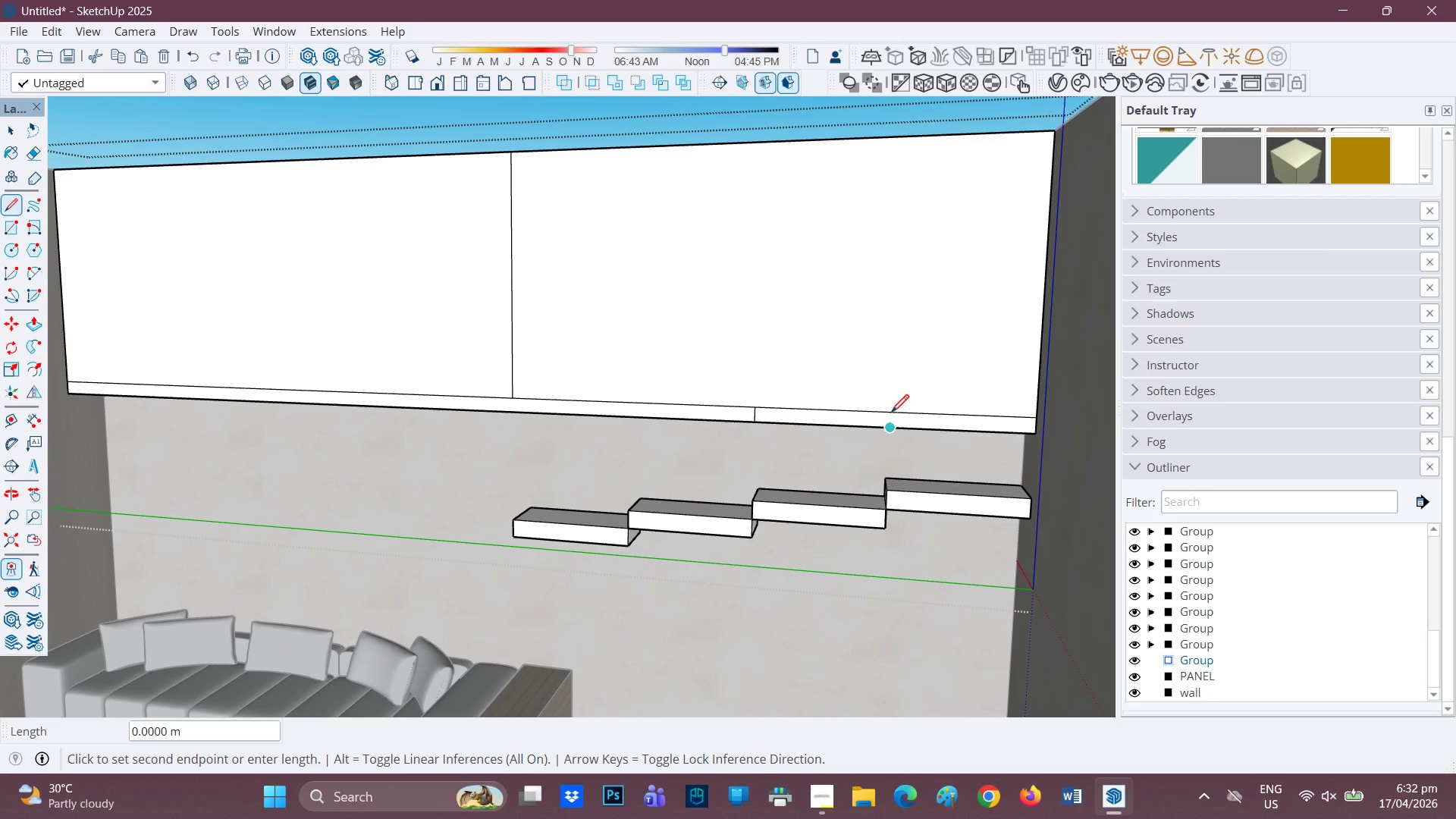 
left_click([891, 413])
 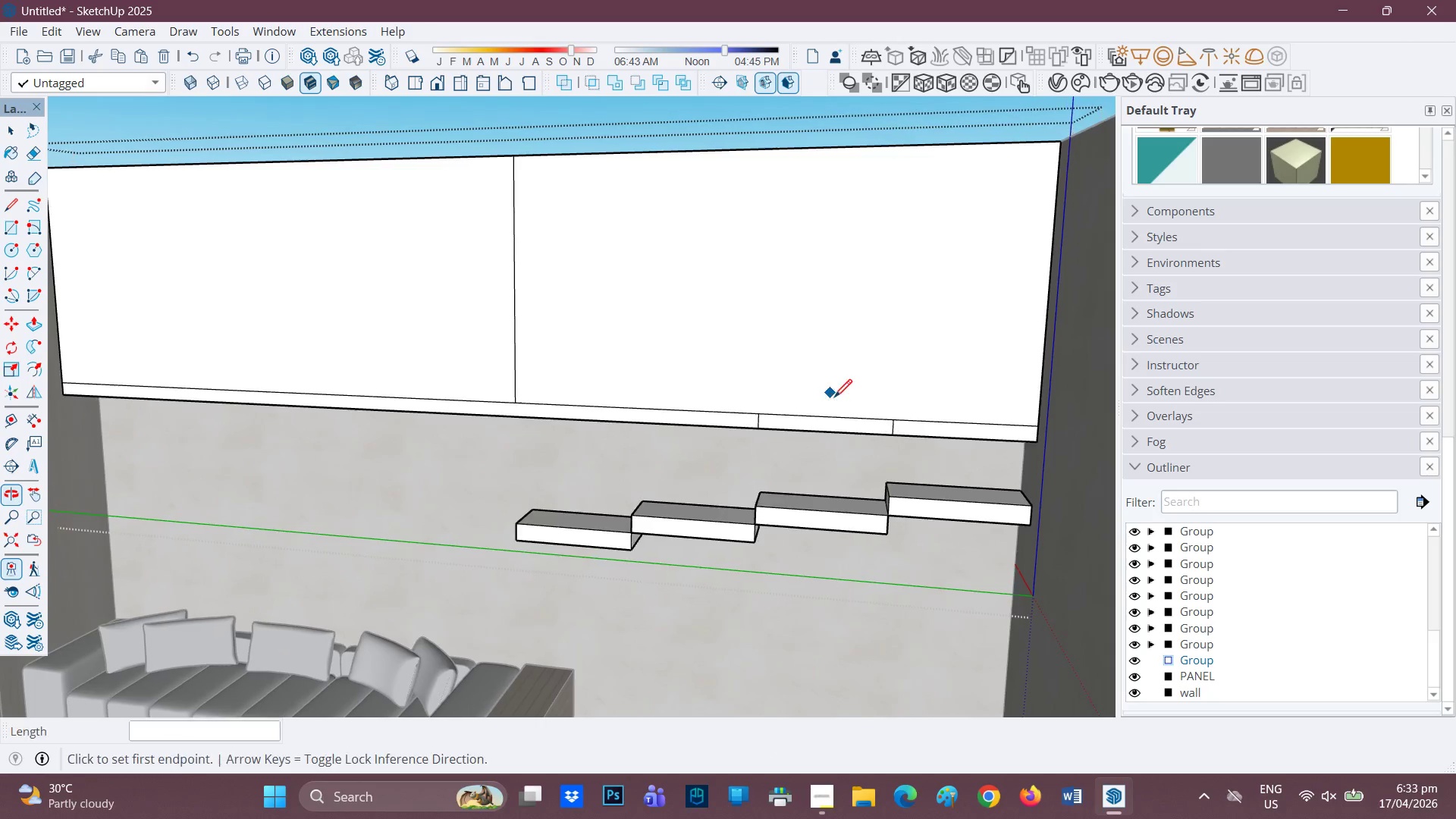 
mouse_move([798, 400])
 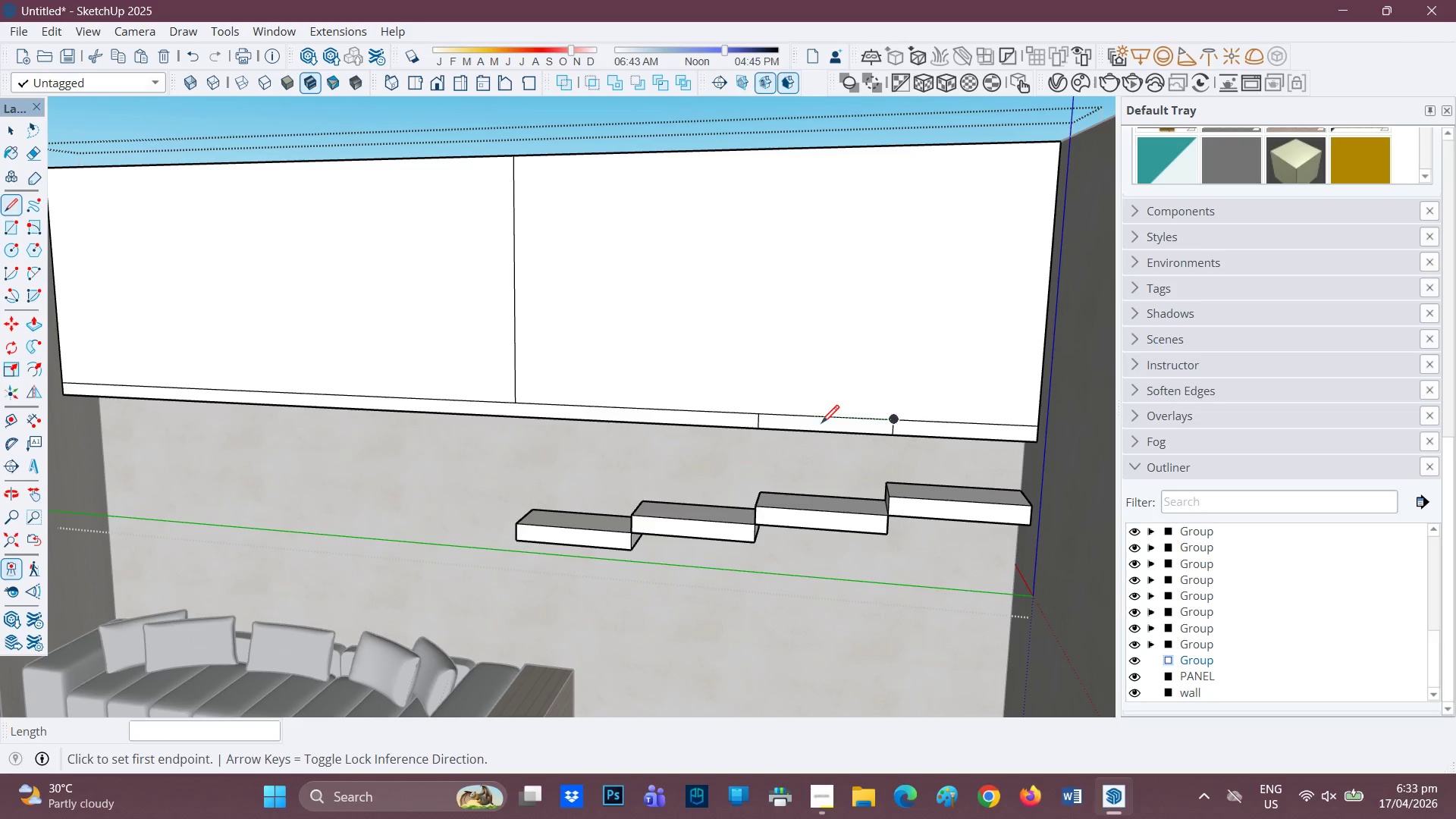 
mouse_move([495, 318])
 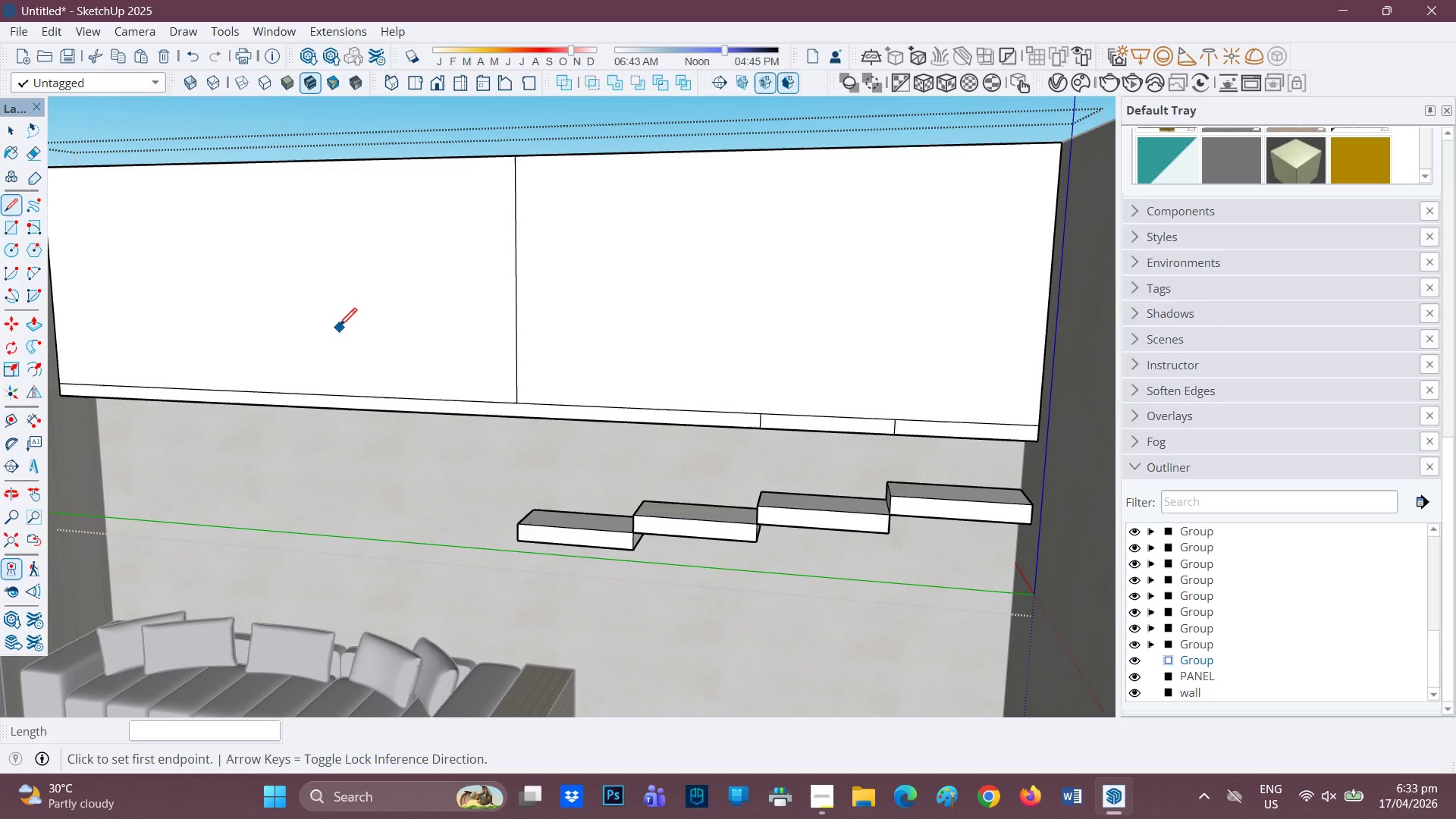 
key(H)
 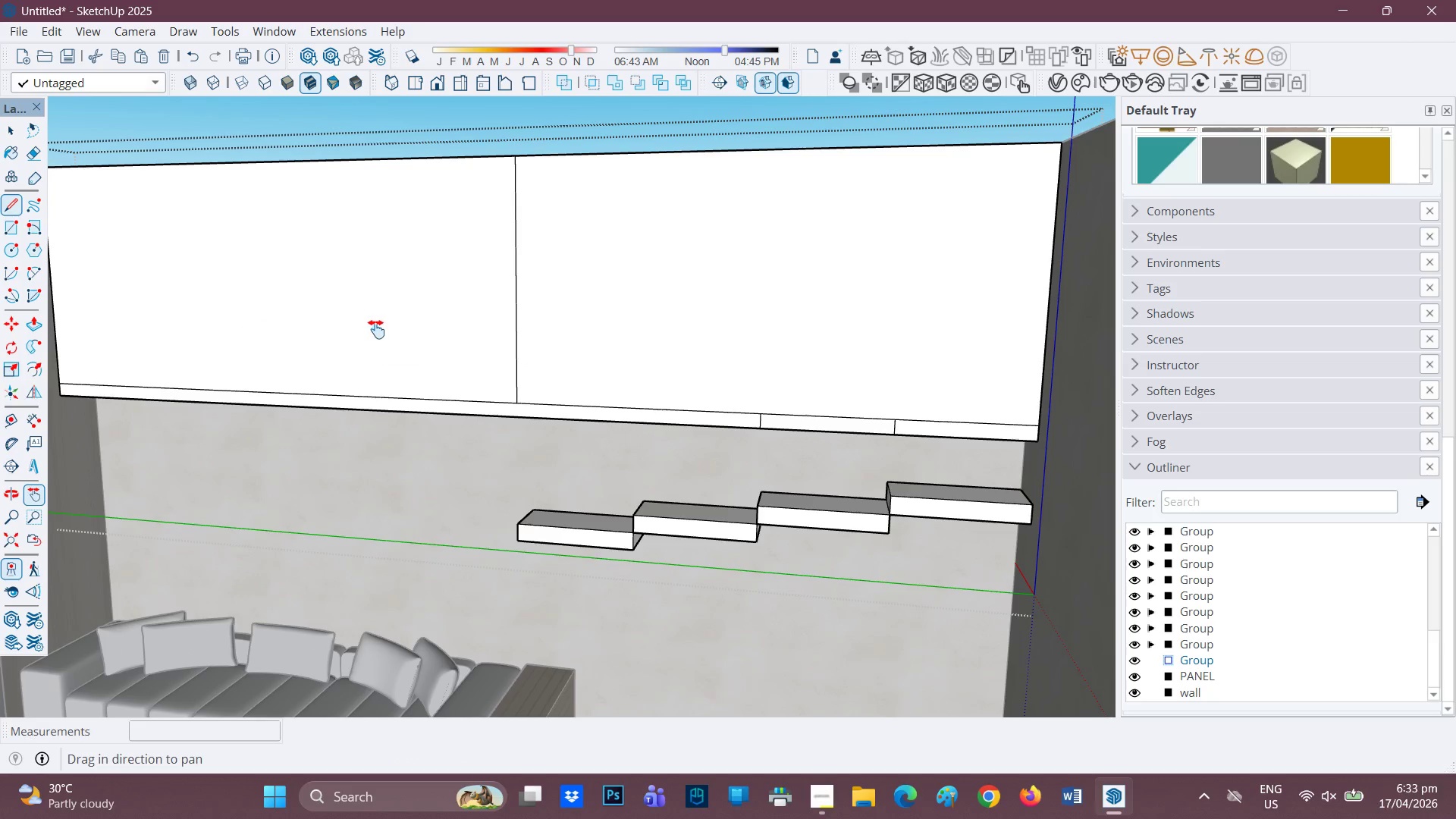 
left_click_drag(start_coordinate=[387, 331], to_coordinate=[492, 423])
 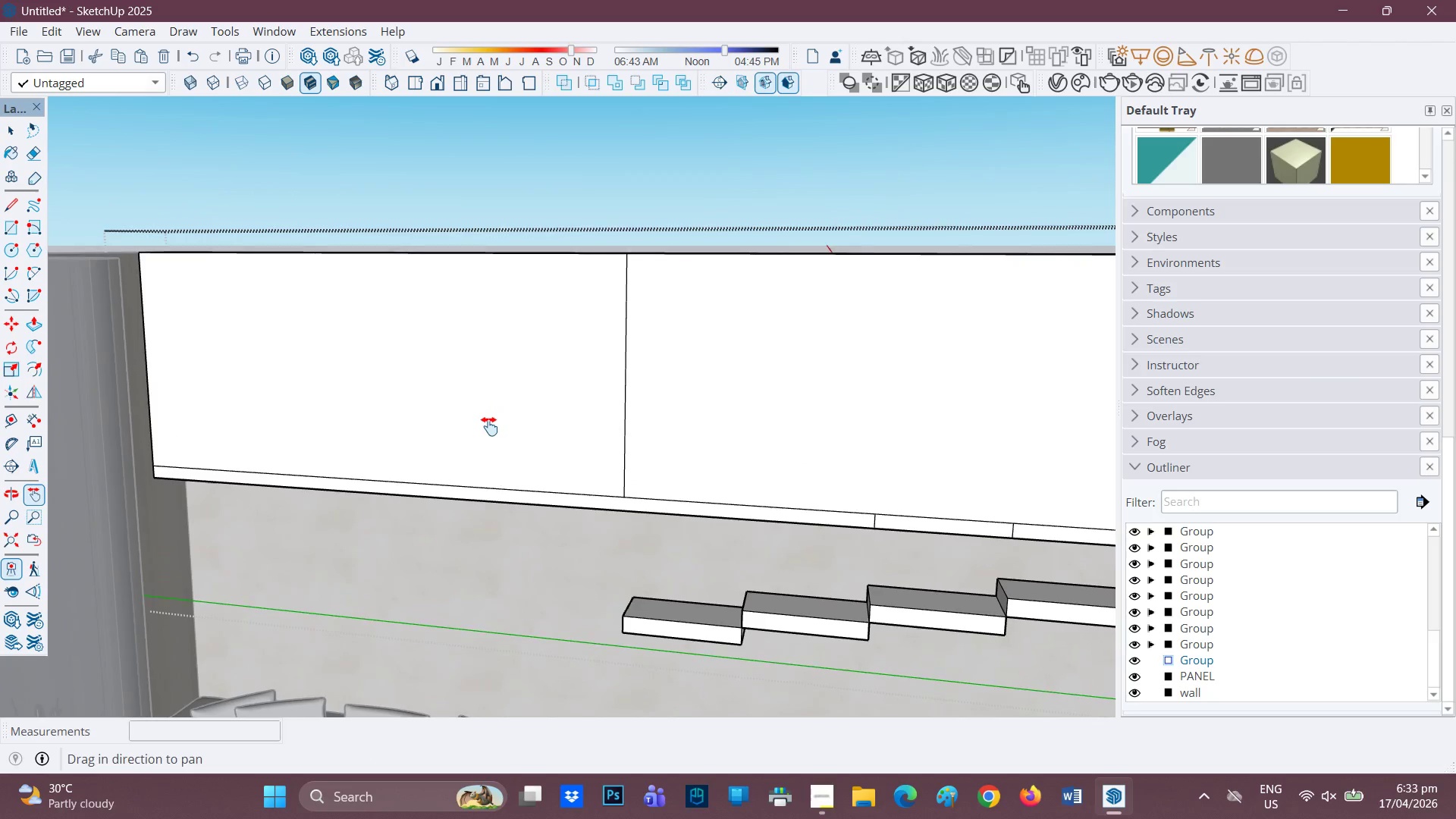 
scroll: coordinate [489, 426], scroll_direction: up, amount: 2.0
 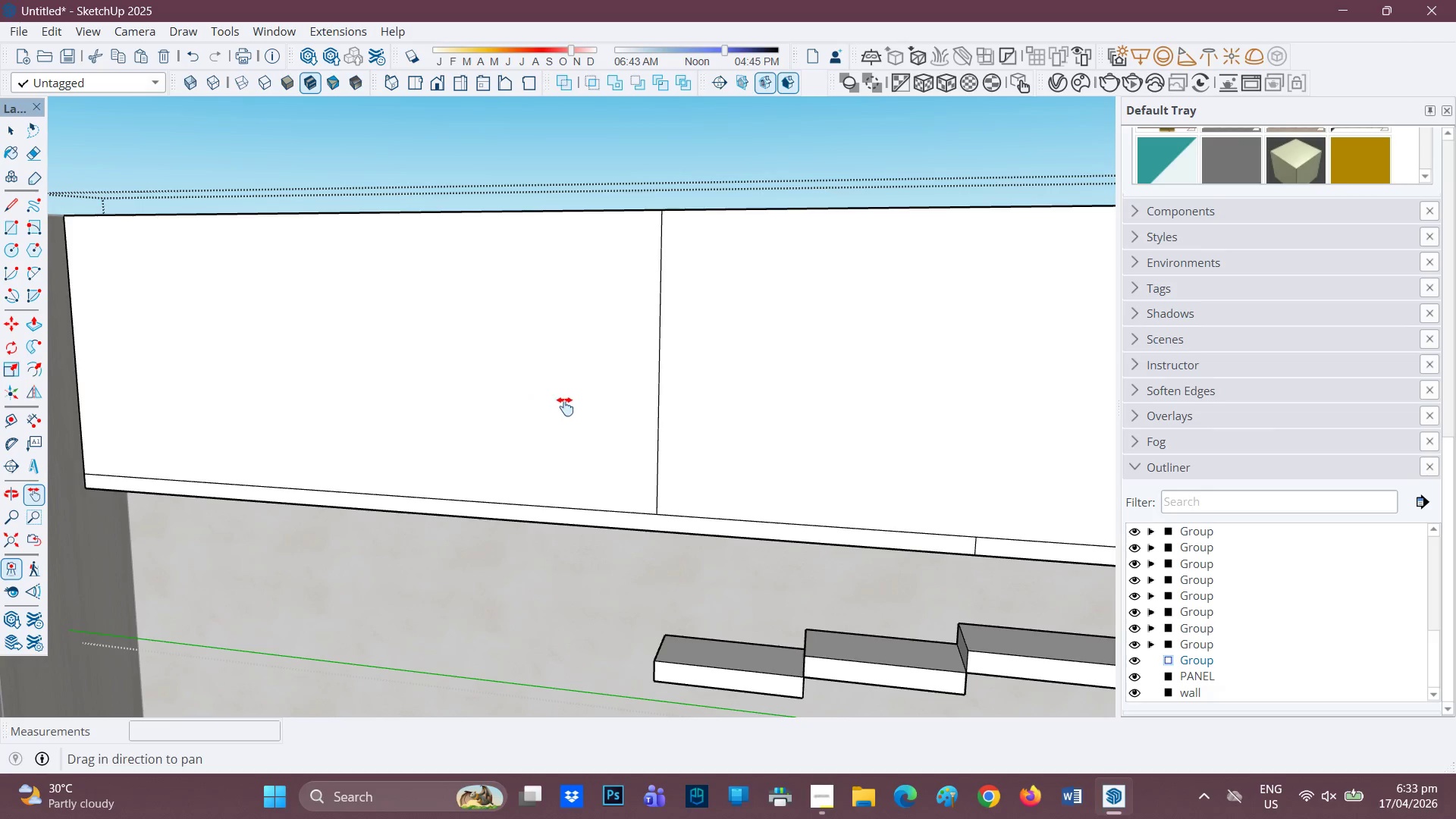 
key(L)
 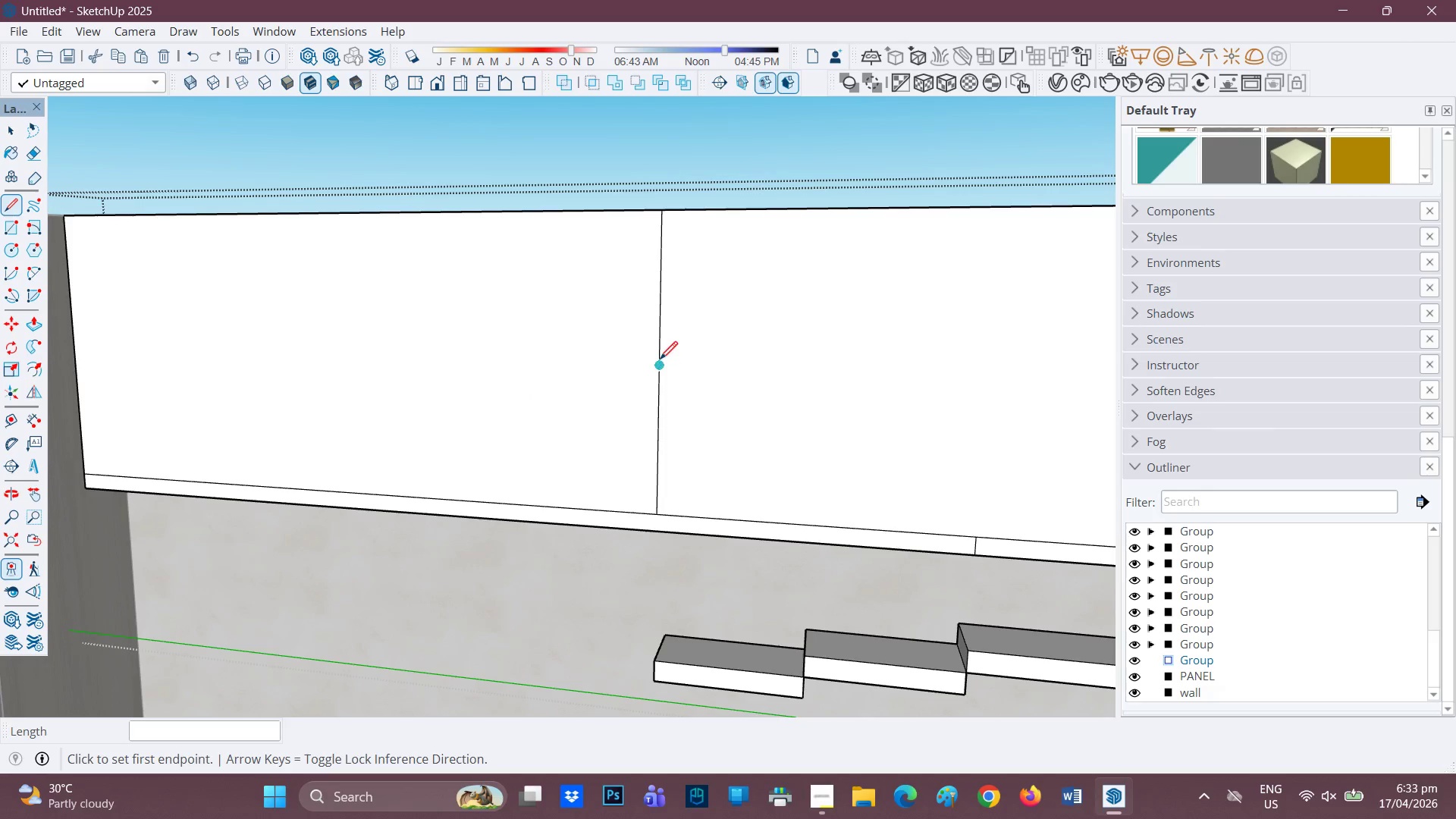 
left_click_drag(start_coordinate=[660, 361], to_coordinate=[634, 361])
 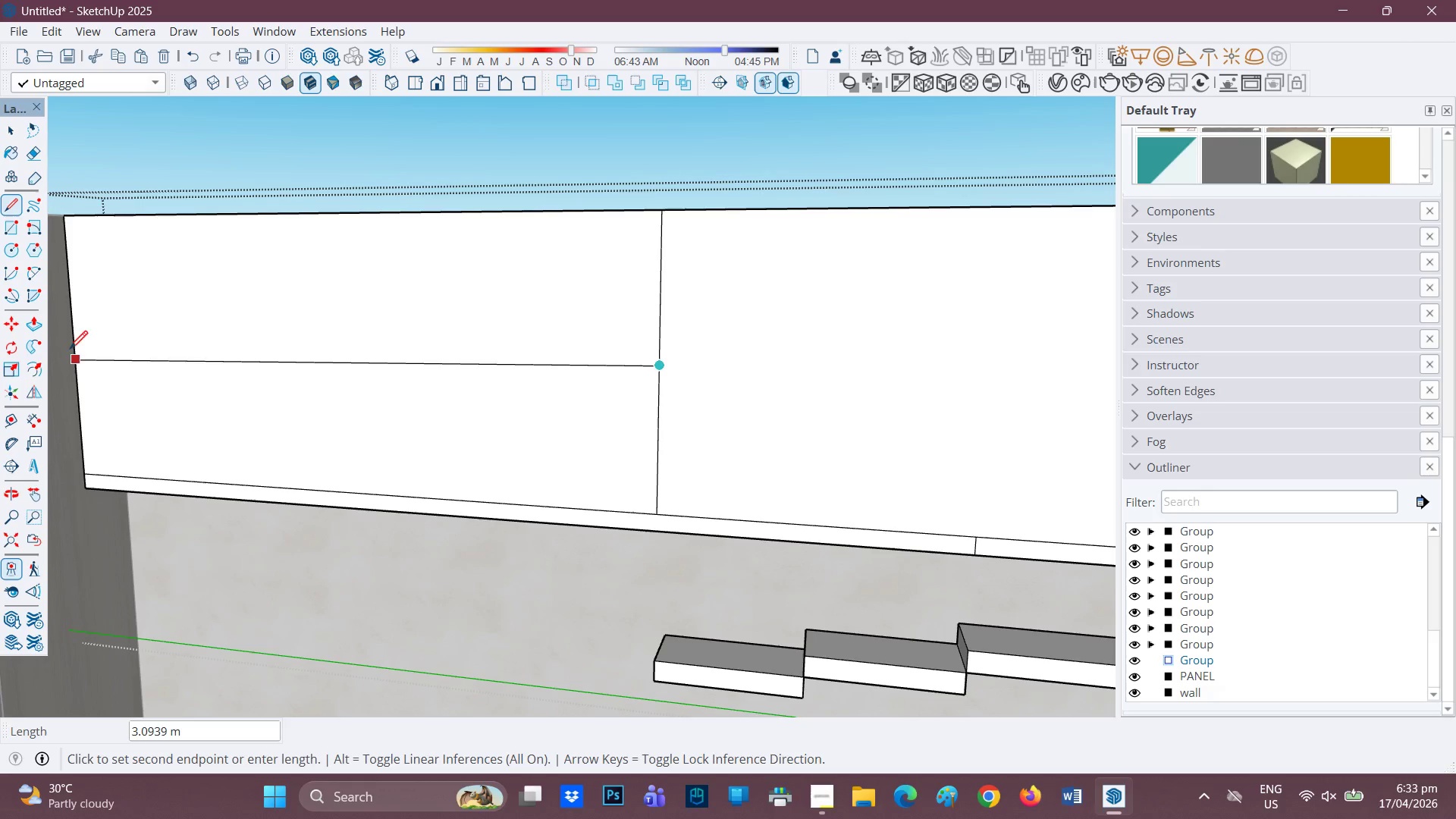 
left_click([69, 345])
 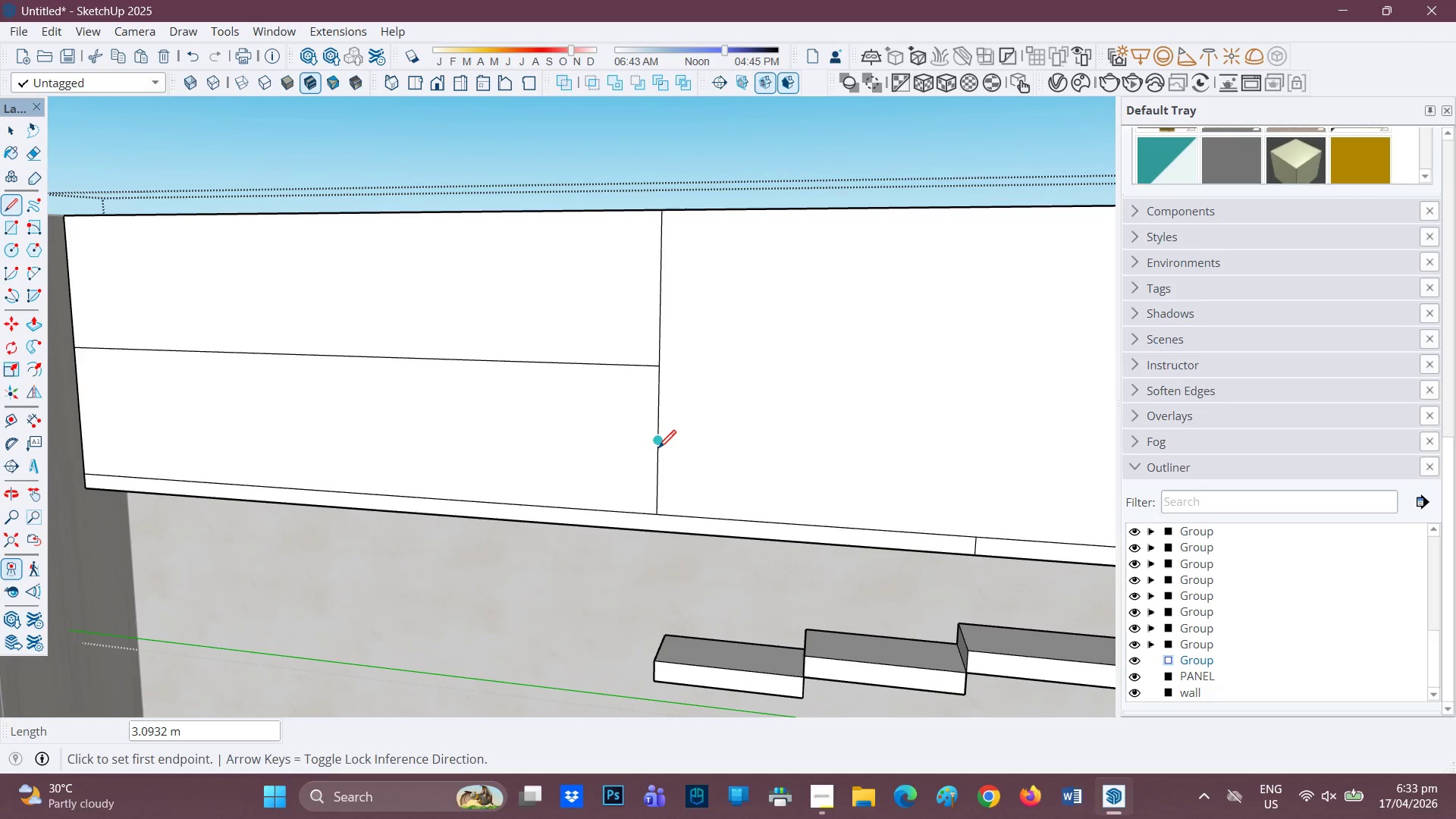 
left_click_drag(start_coordinate=[656, 447], to_coordinate=[653, 443])
 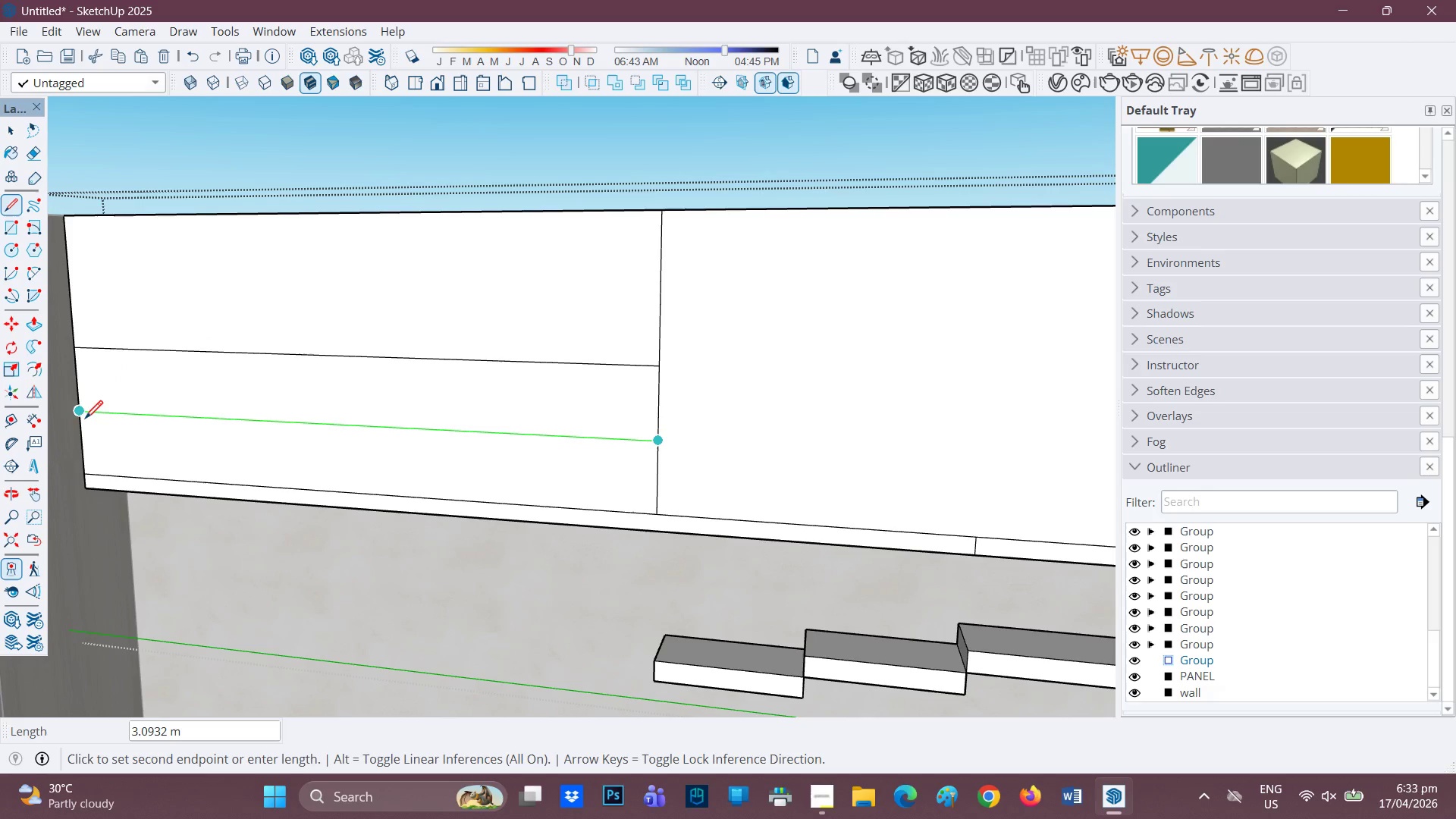 
left_click([82, 416])
 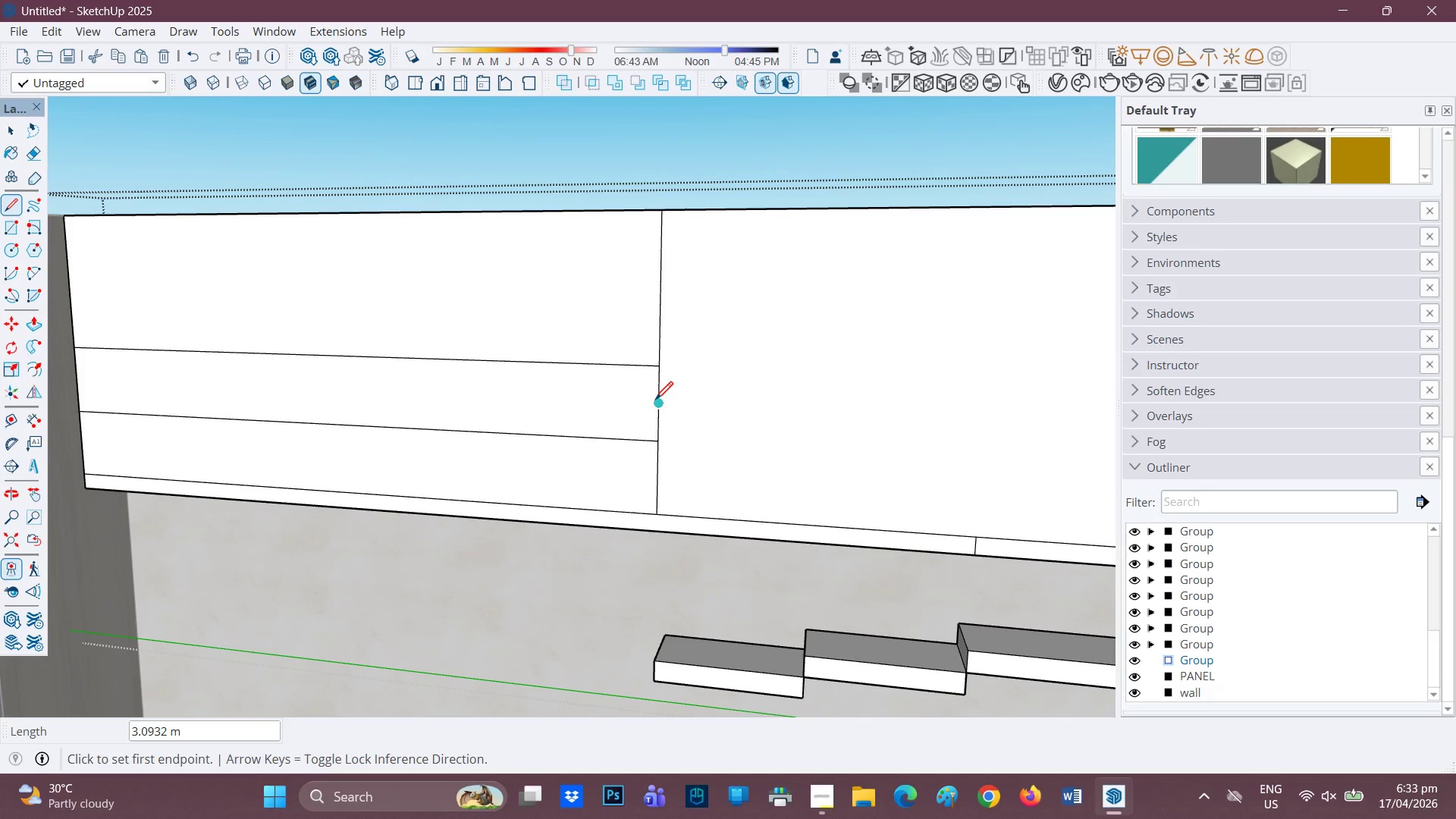 
left_click([655, 401])
 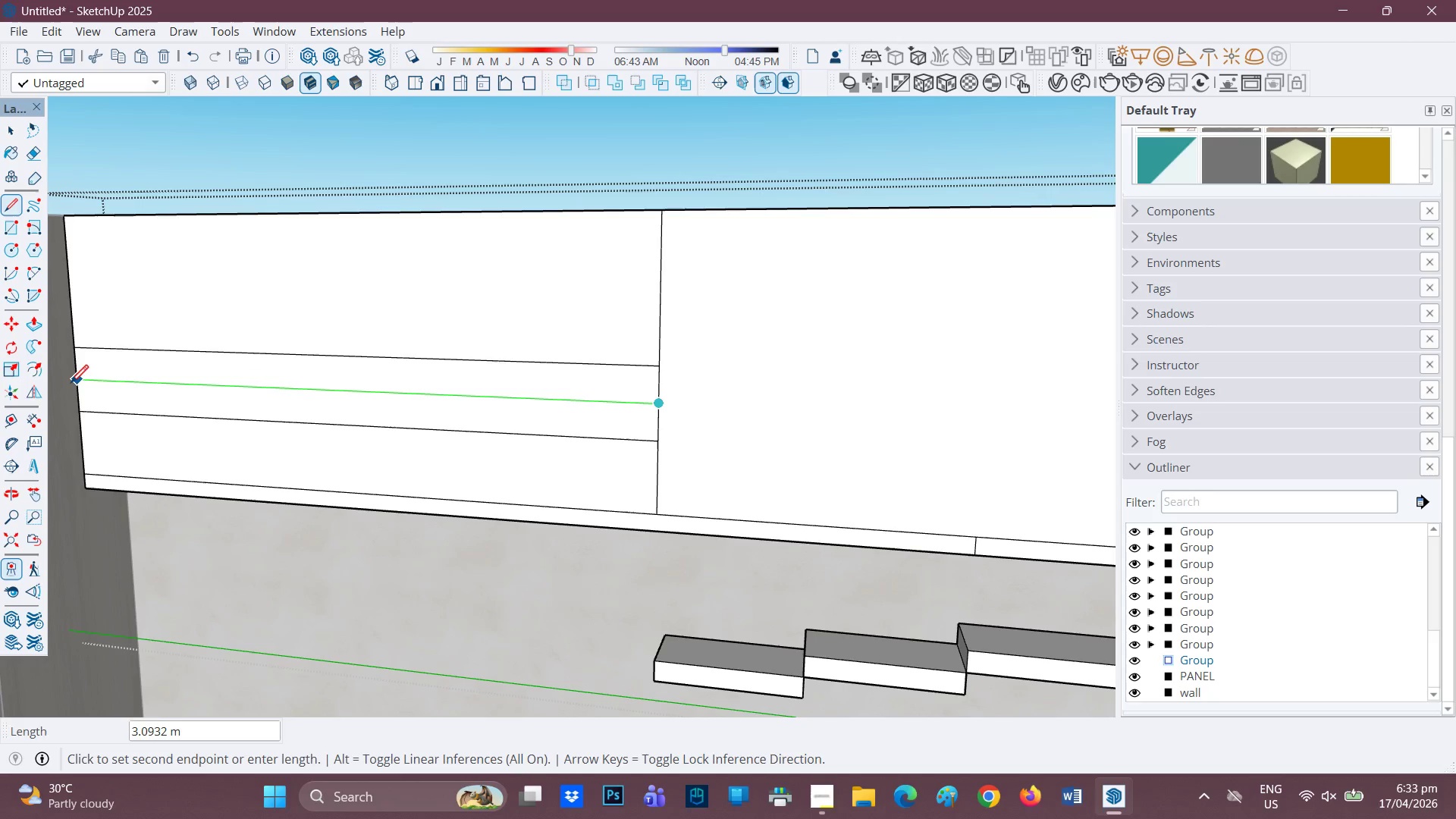 
left_click([71, 384])
 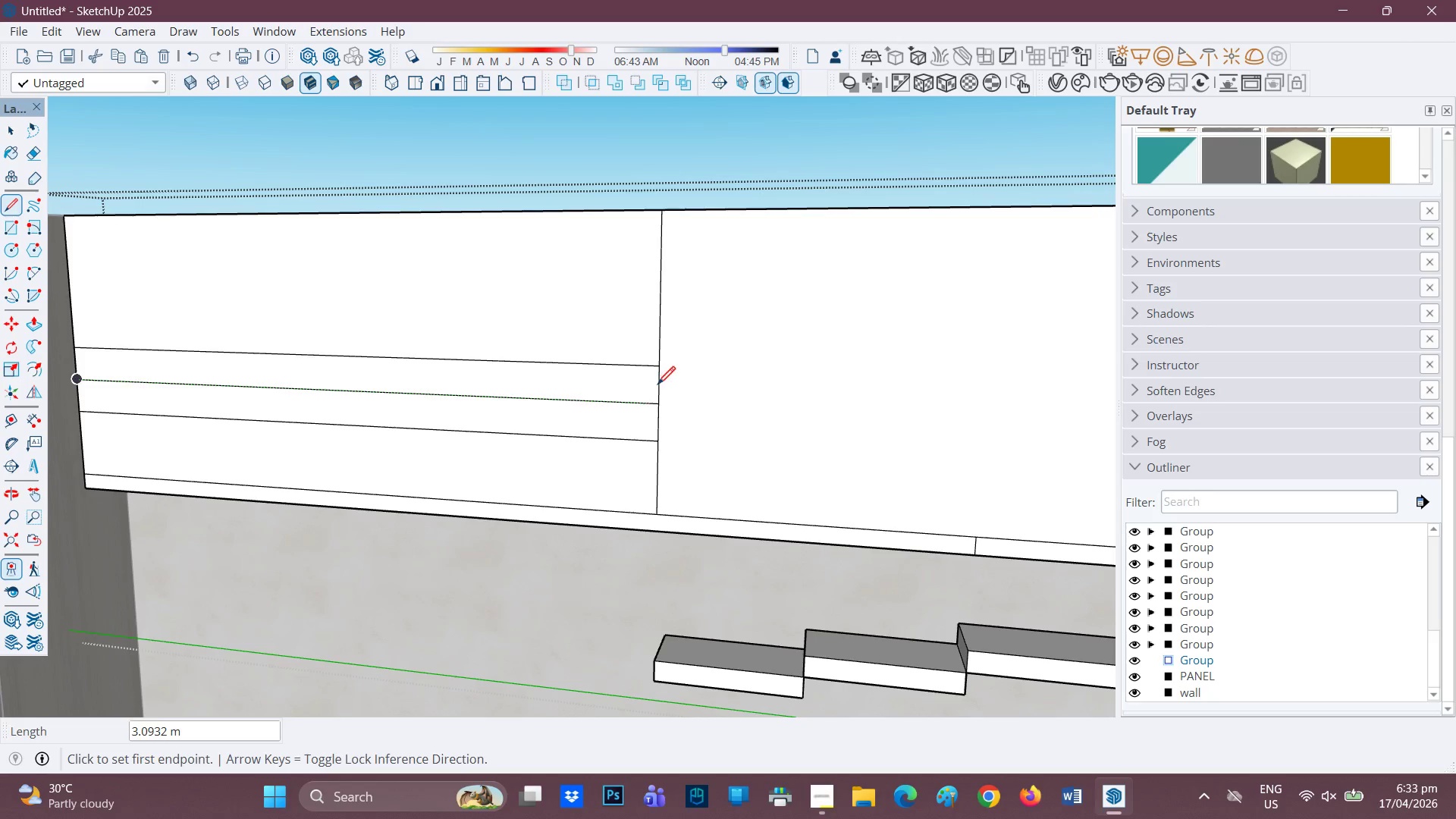 
left_click_drag(start_coordinate=[657, 386], to_coordinate=[654, 386])
 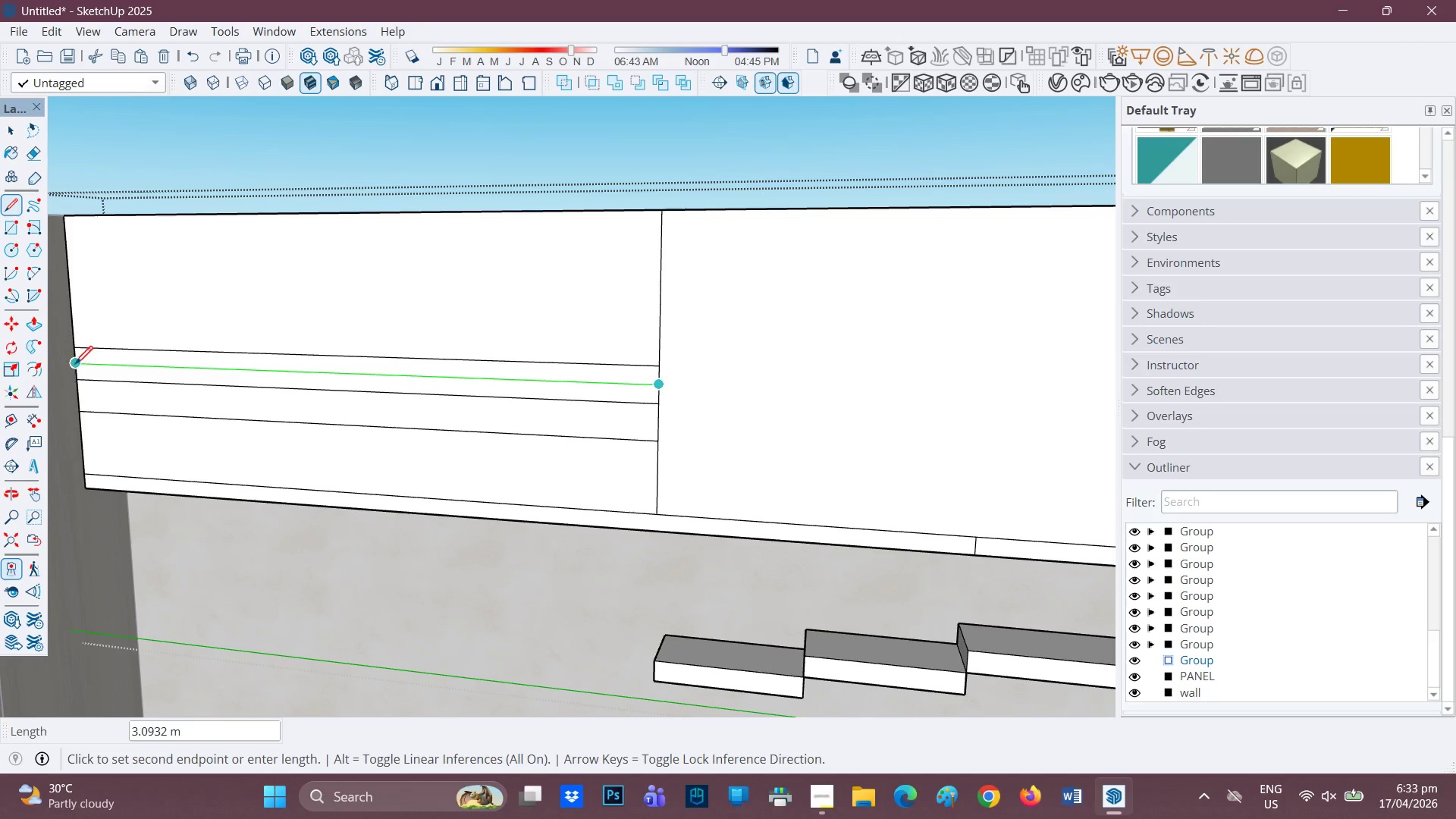 
left_click([72, 366])
 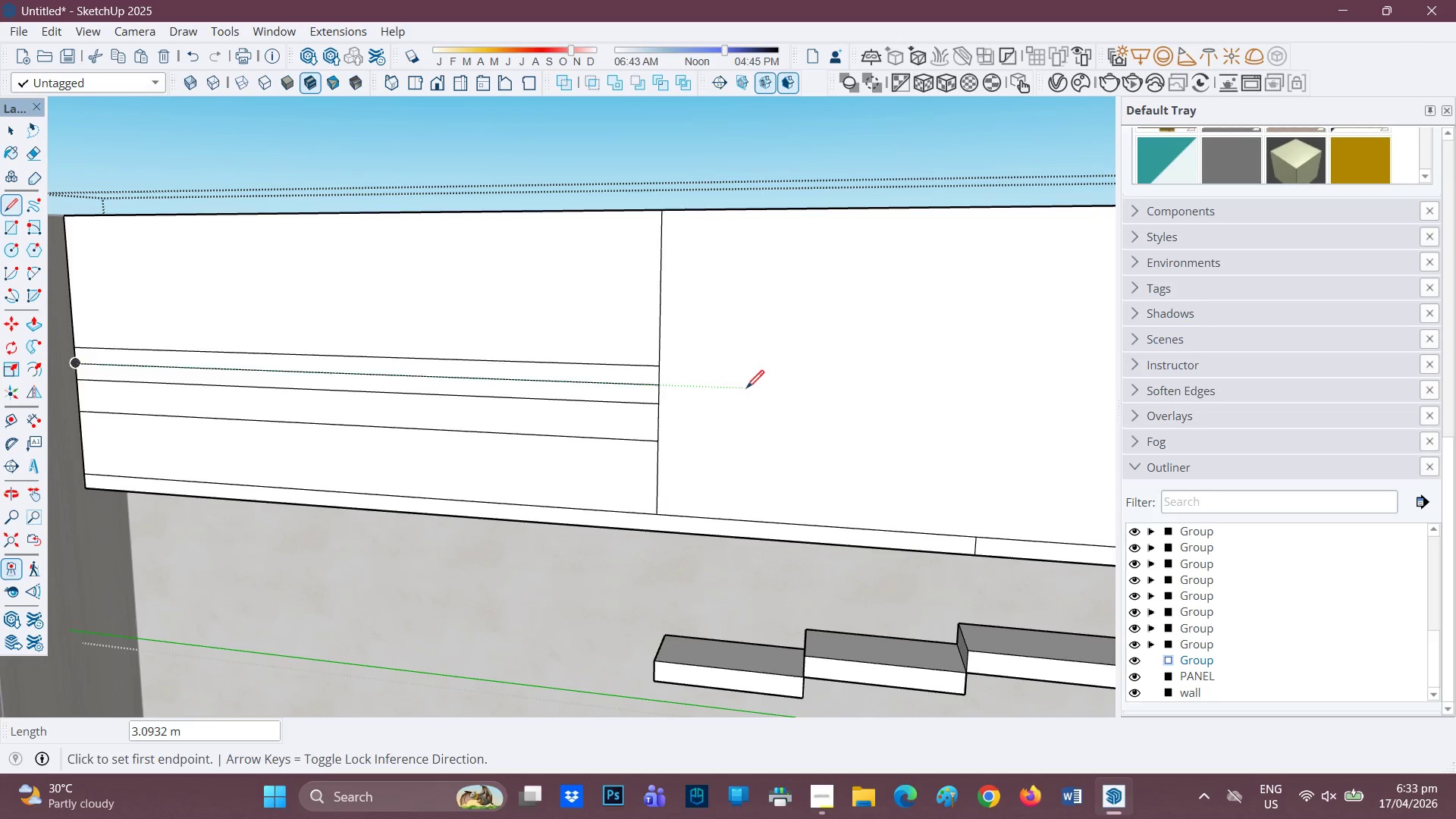 
scroll: coordinate [732, 393], scroll_direction: up, amount: 1.0
 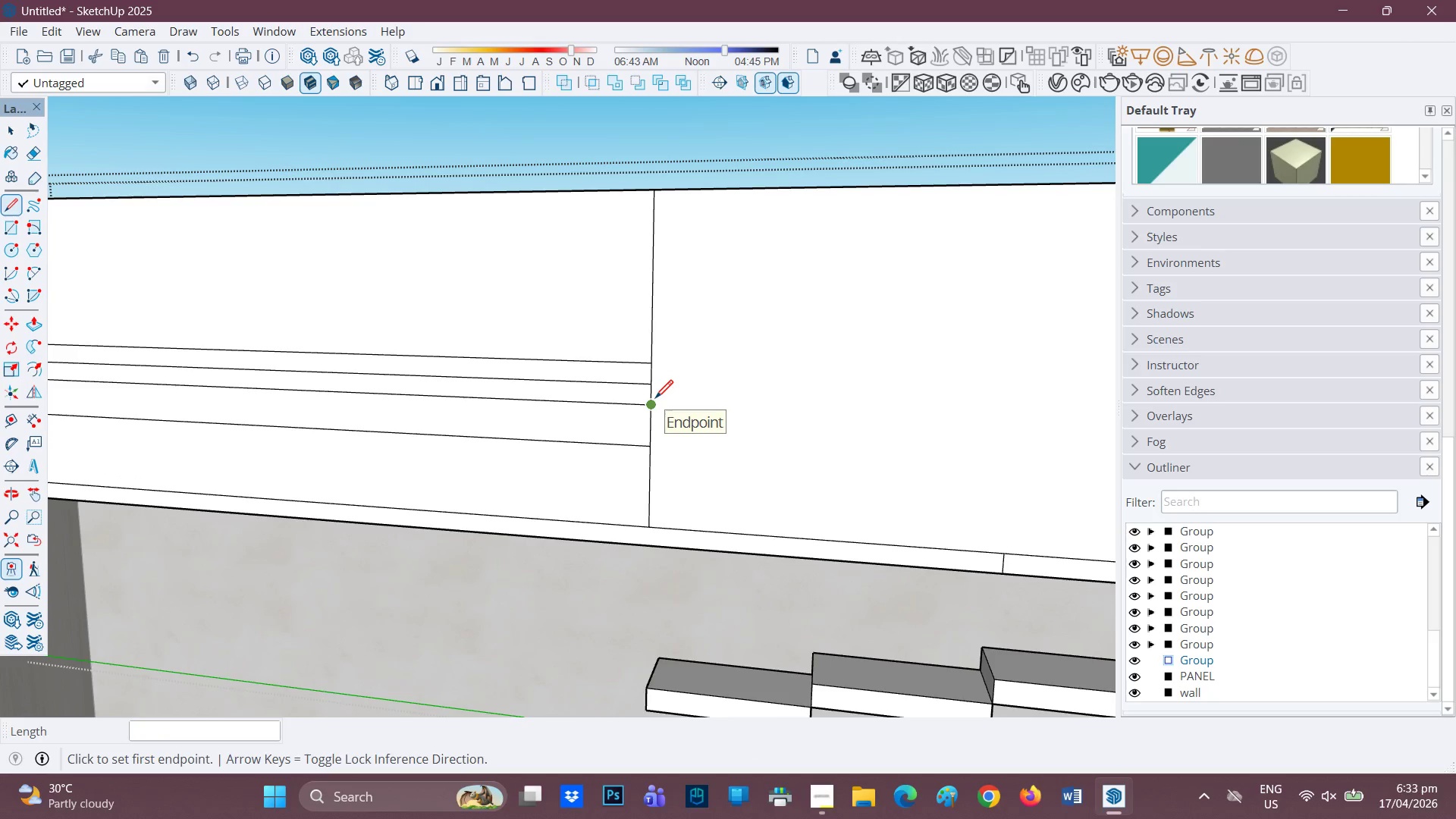 
scroll: coordinate [522, 399], scroll_direction: down, amount: 2.0
 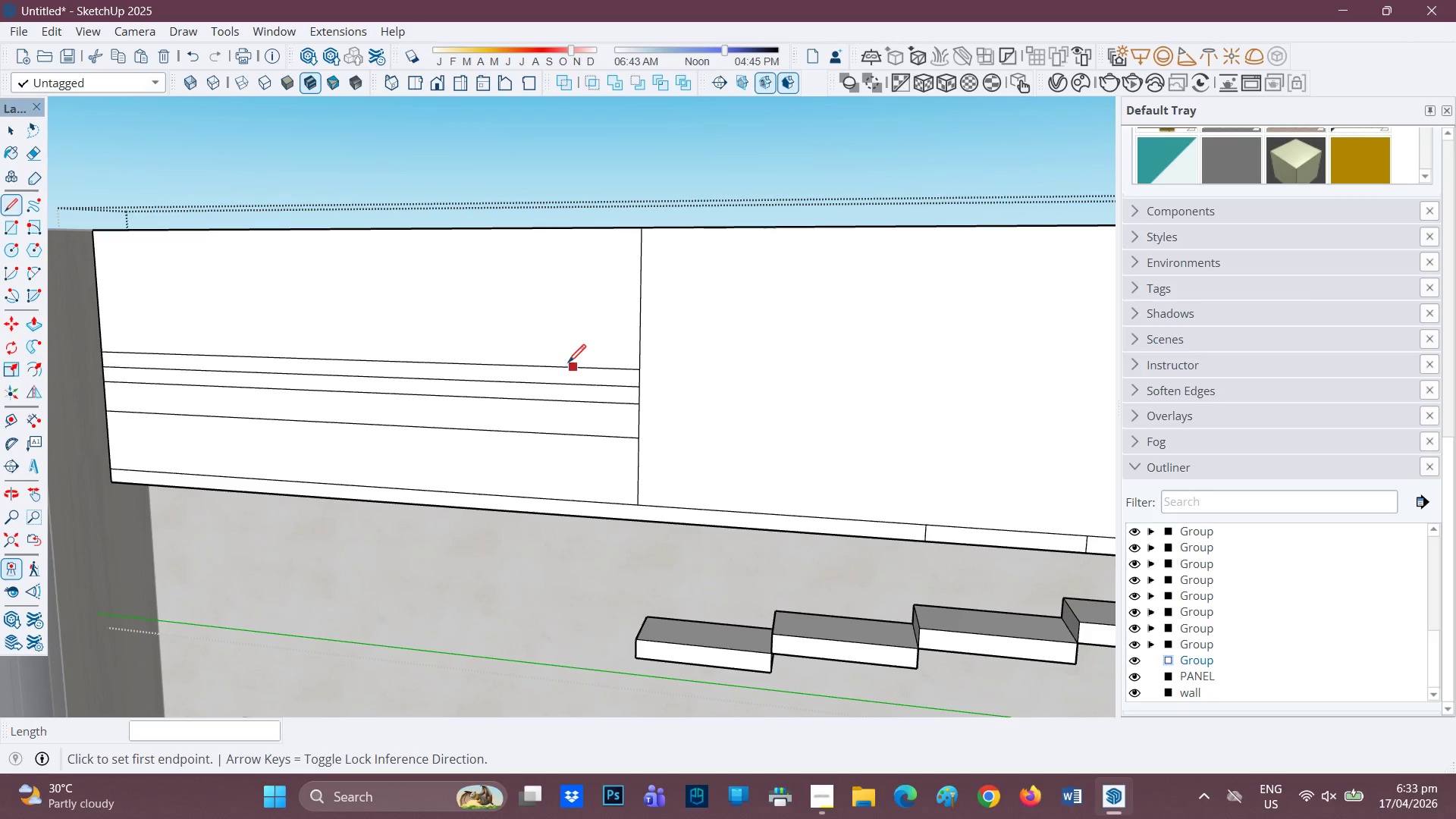 
mouse_move([278, 298])
 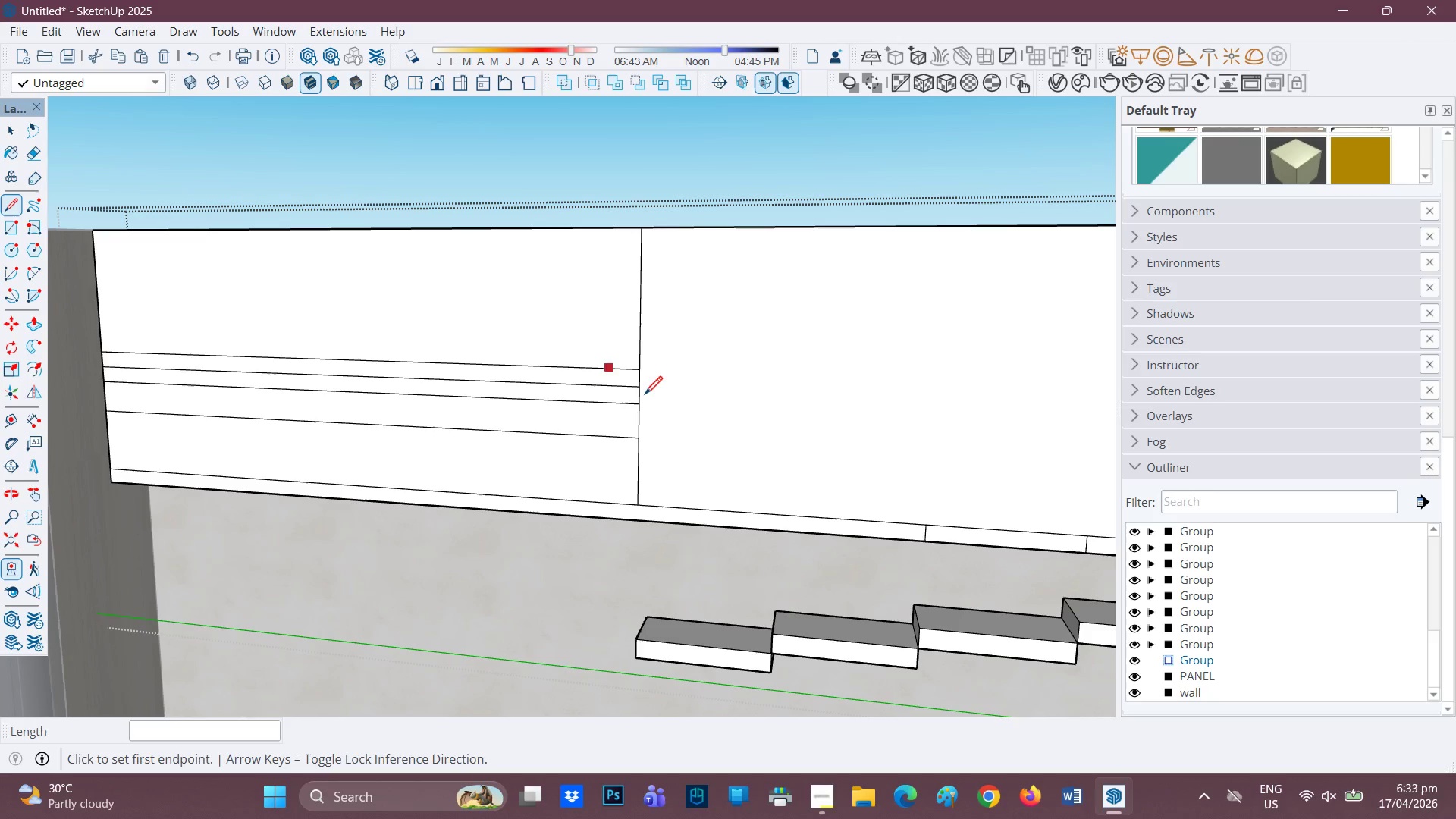 
mouse_move([645, 427])
 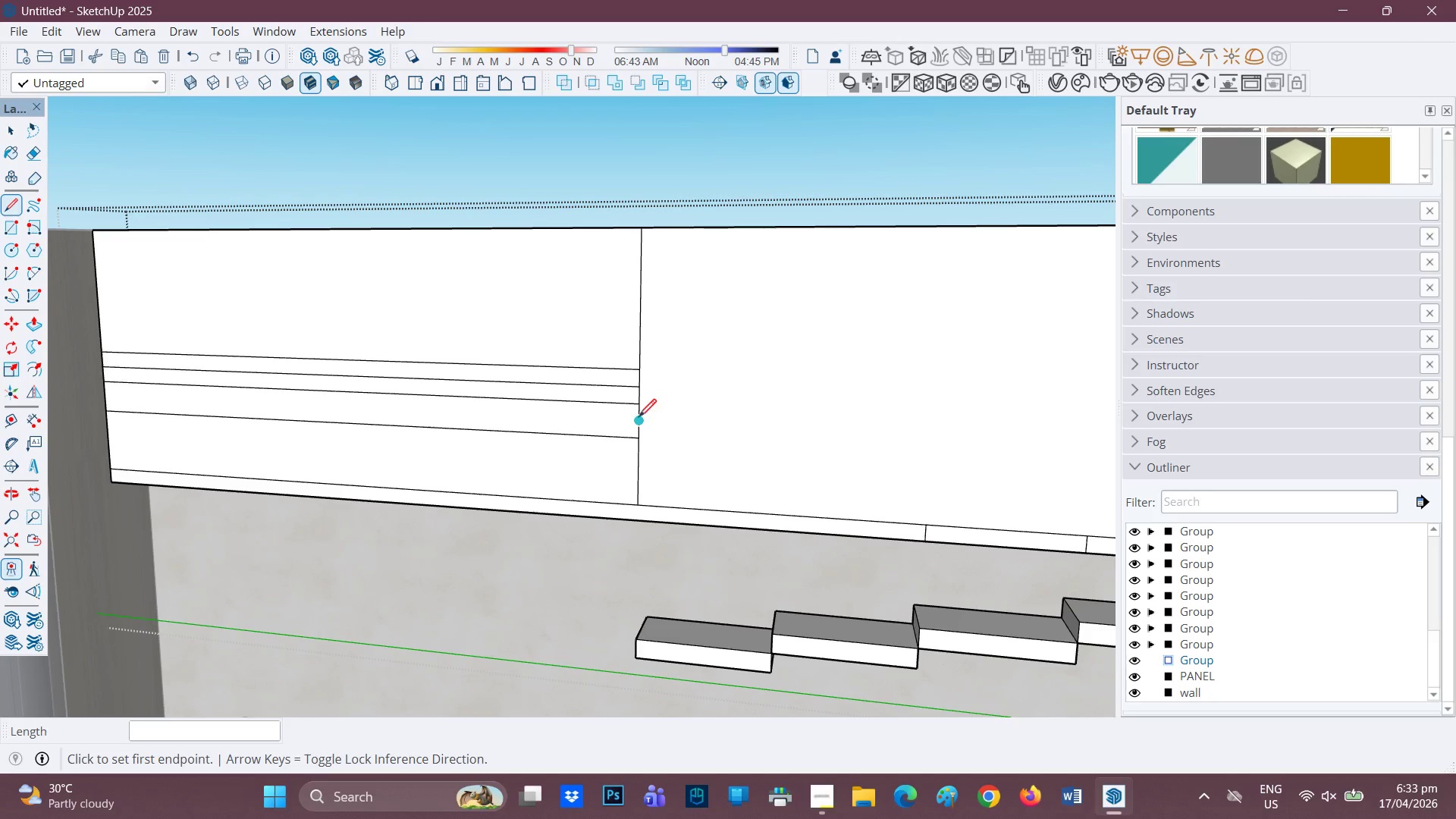 
mouse_move([661, 420])
 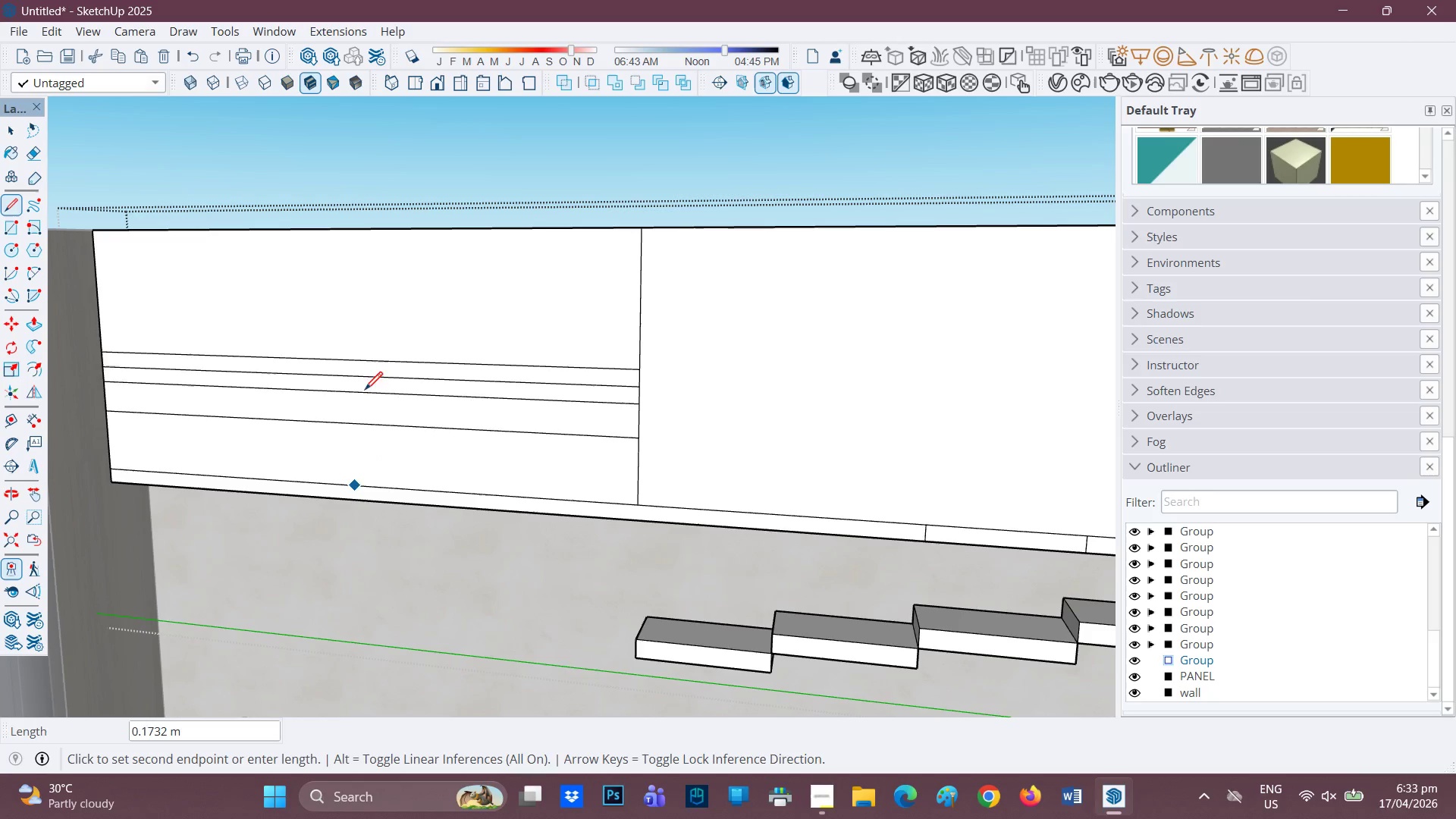 
wait(6.26)
 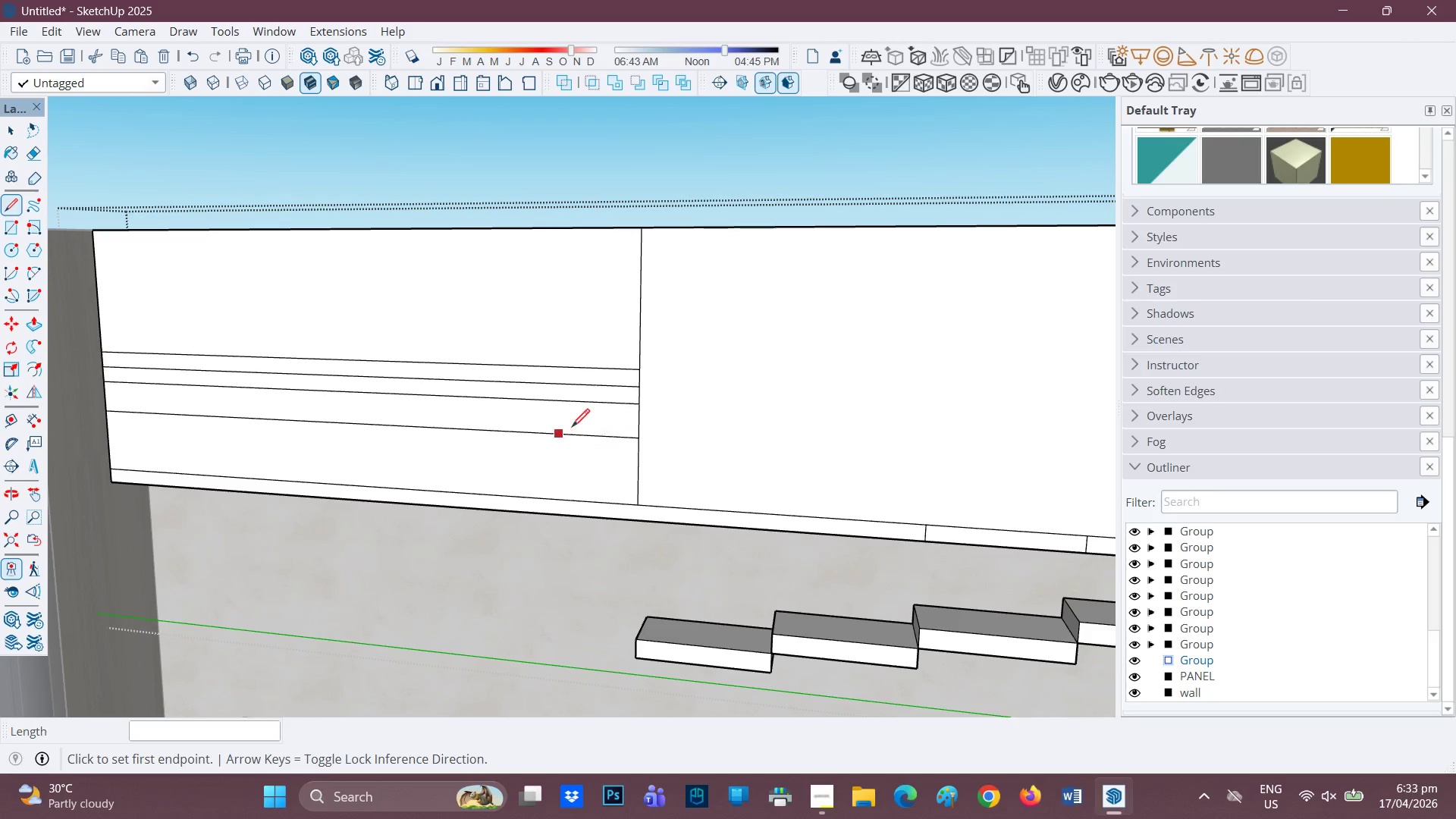 
left_click([343, 235])
 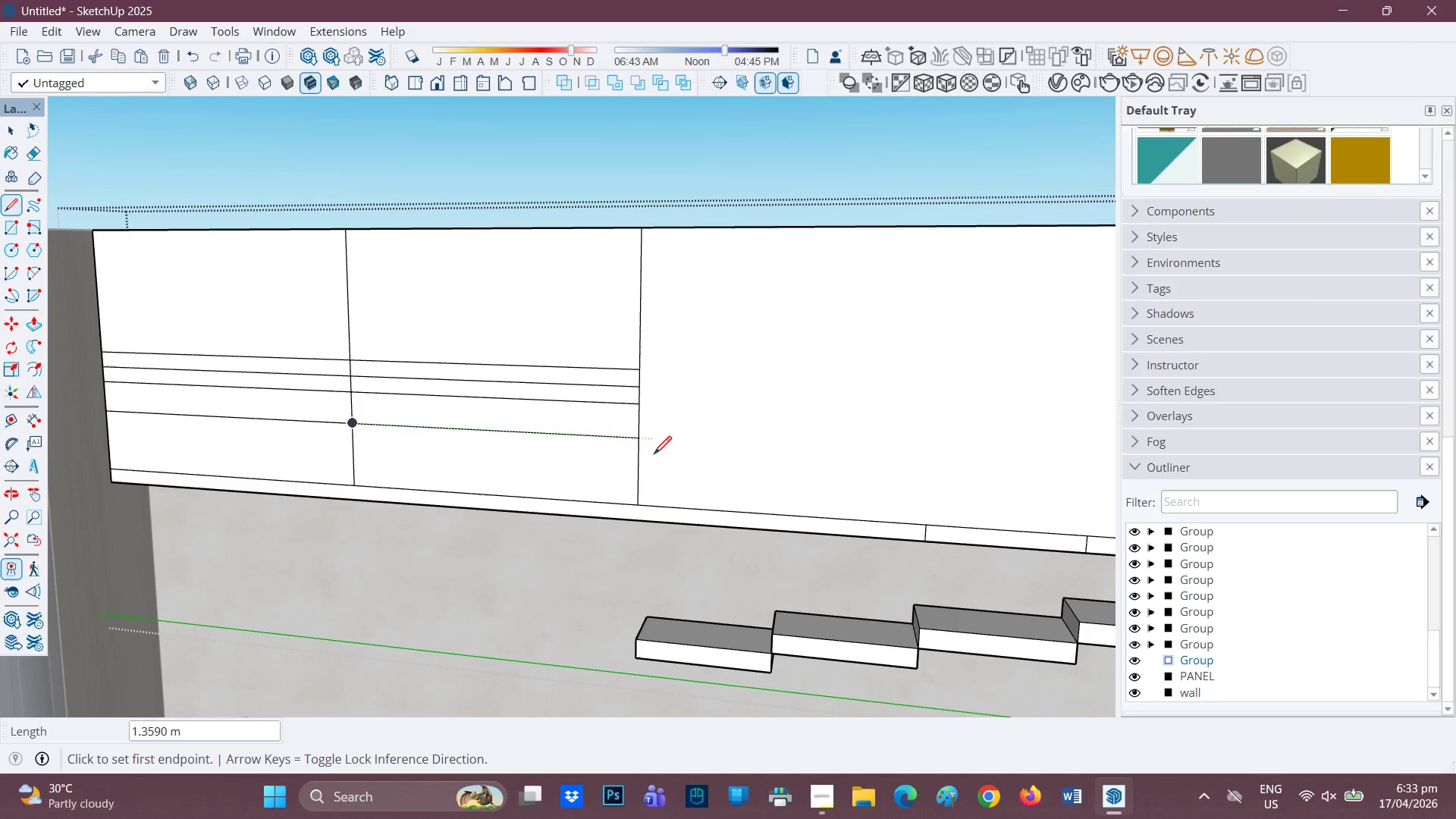 
wait(9.64)
 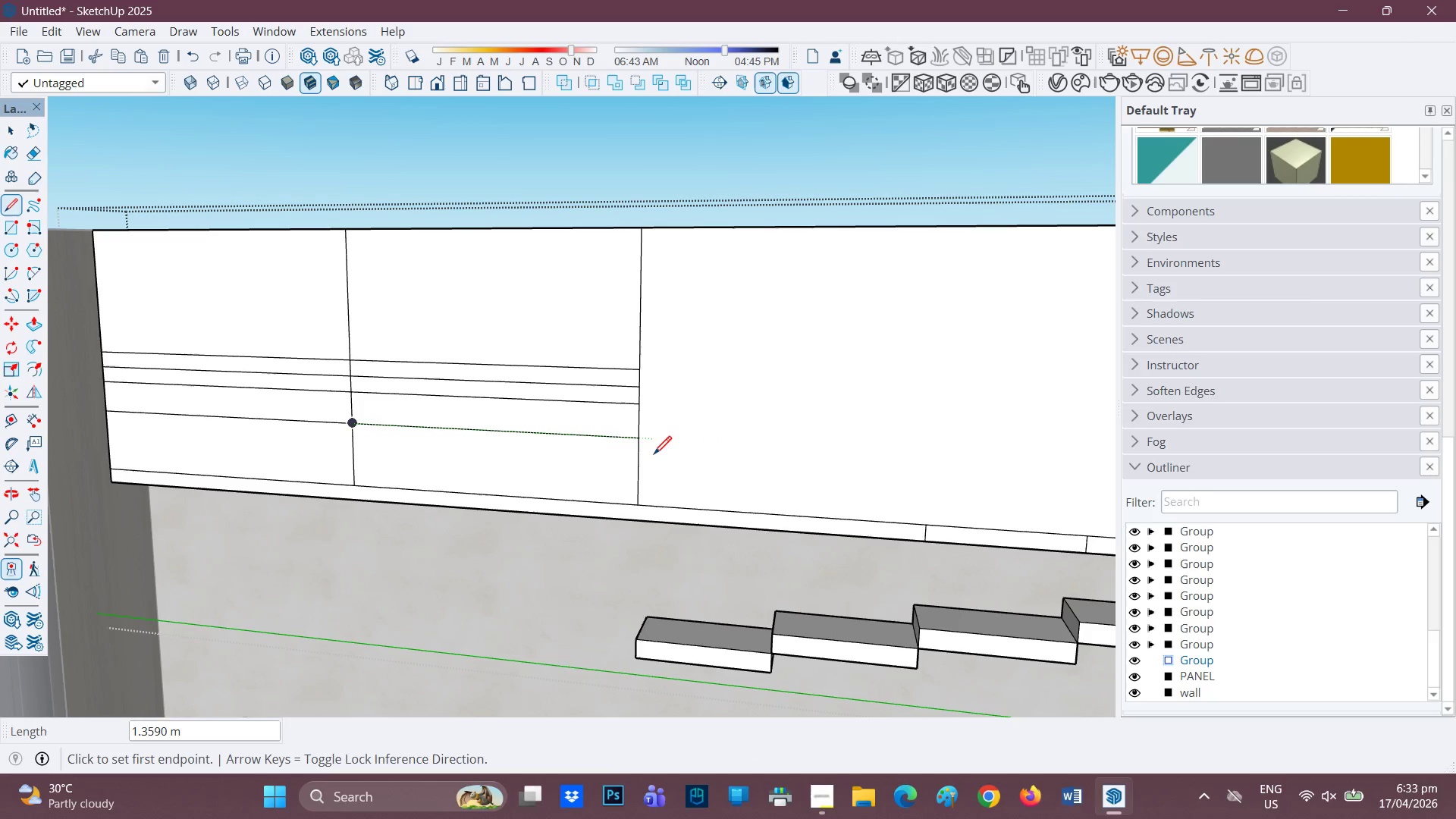 
left_click_drag(start_coordinate=[927, 523], to_coordinate=[928, 511])
 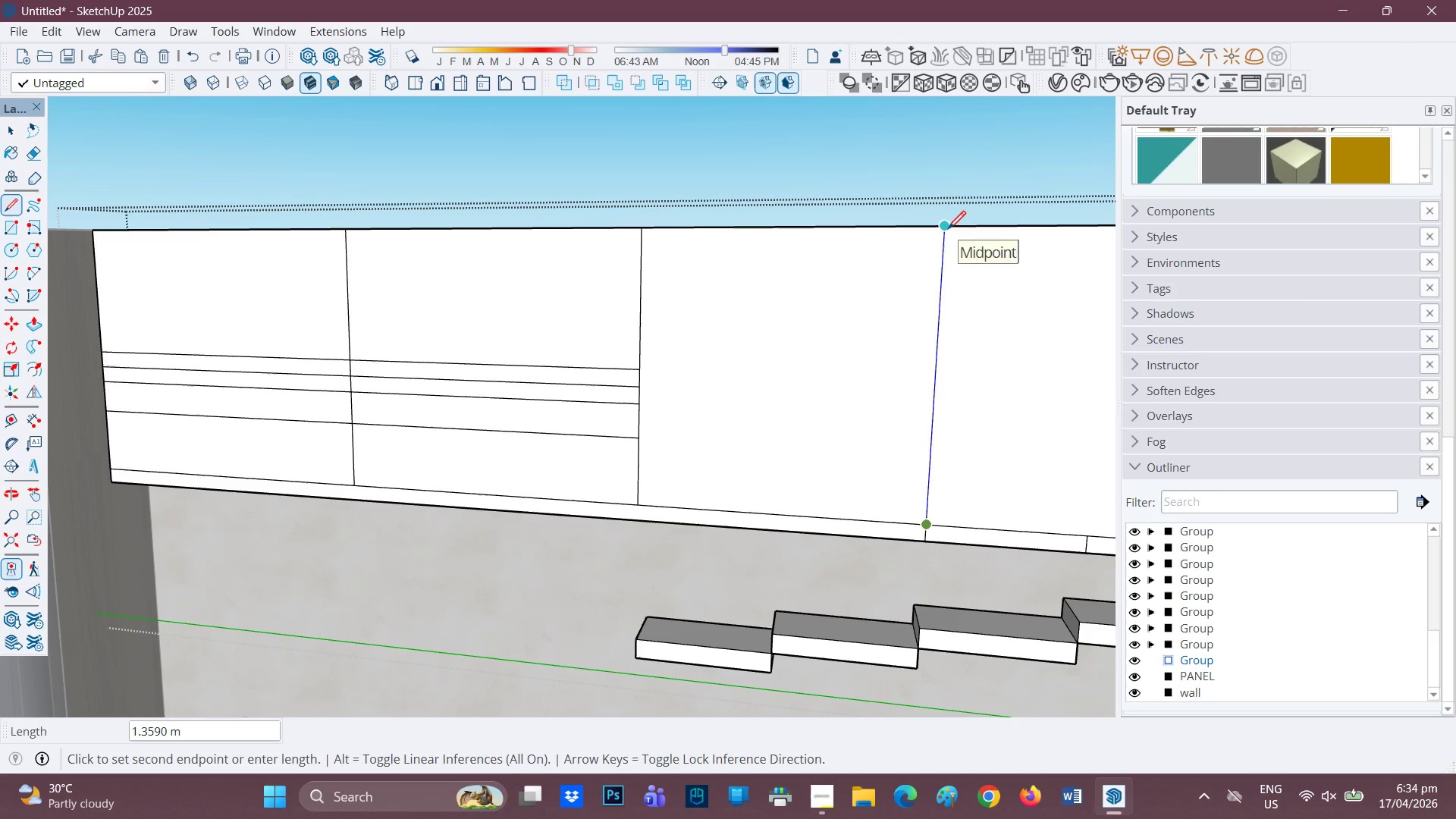 
left_click([948, 230])
 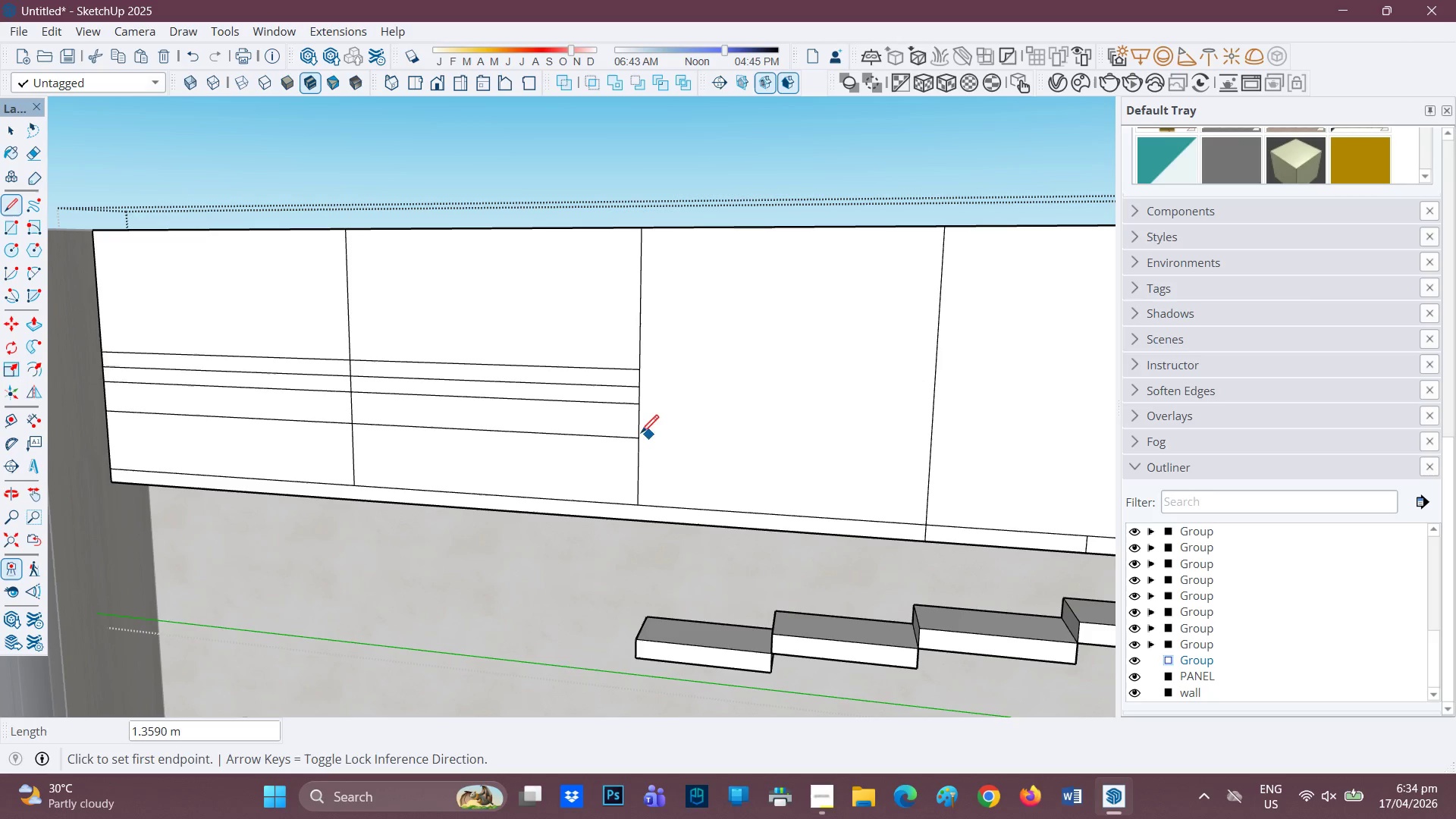 
left_click_drag(start_coordinate=[632, 441], to_coordinate=[636, 441])
 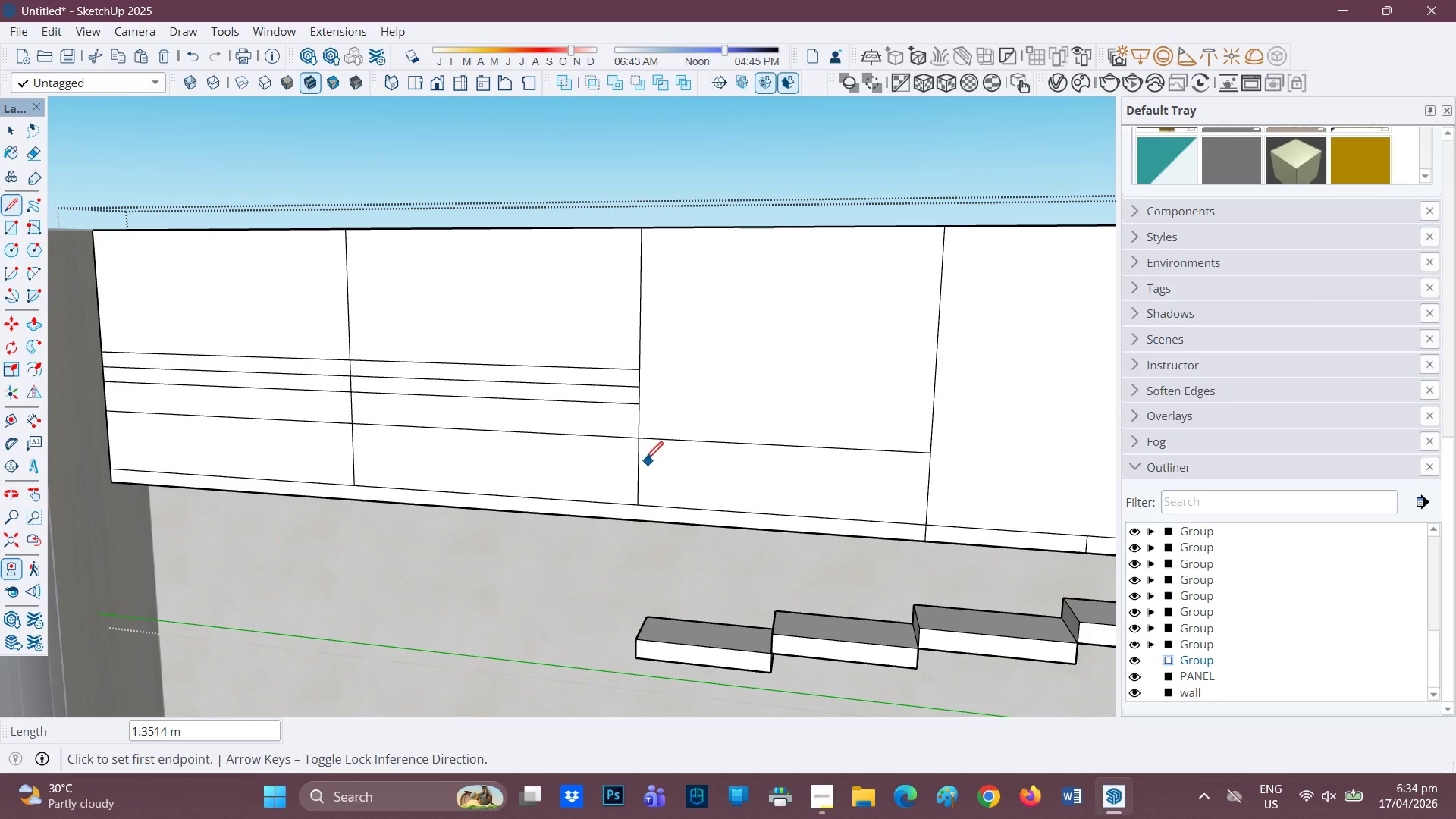 
left_click_drag(start_coordinate=[639, 469], to_coordinate=[651, 469])
 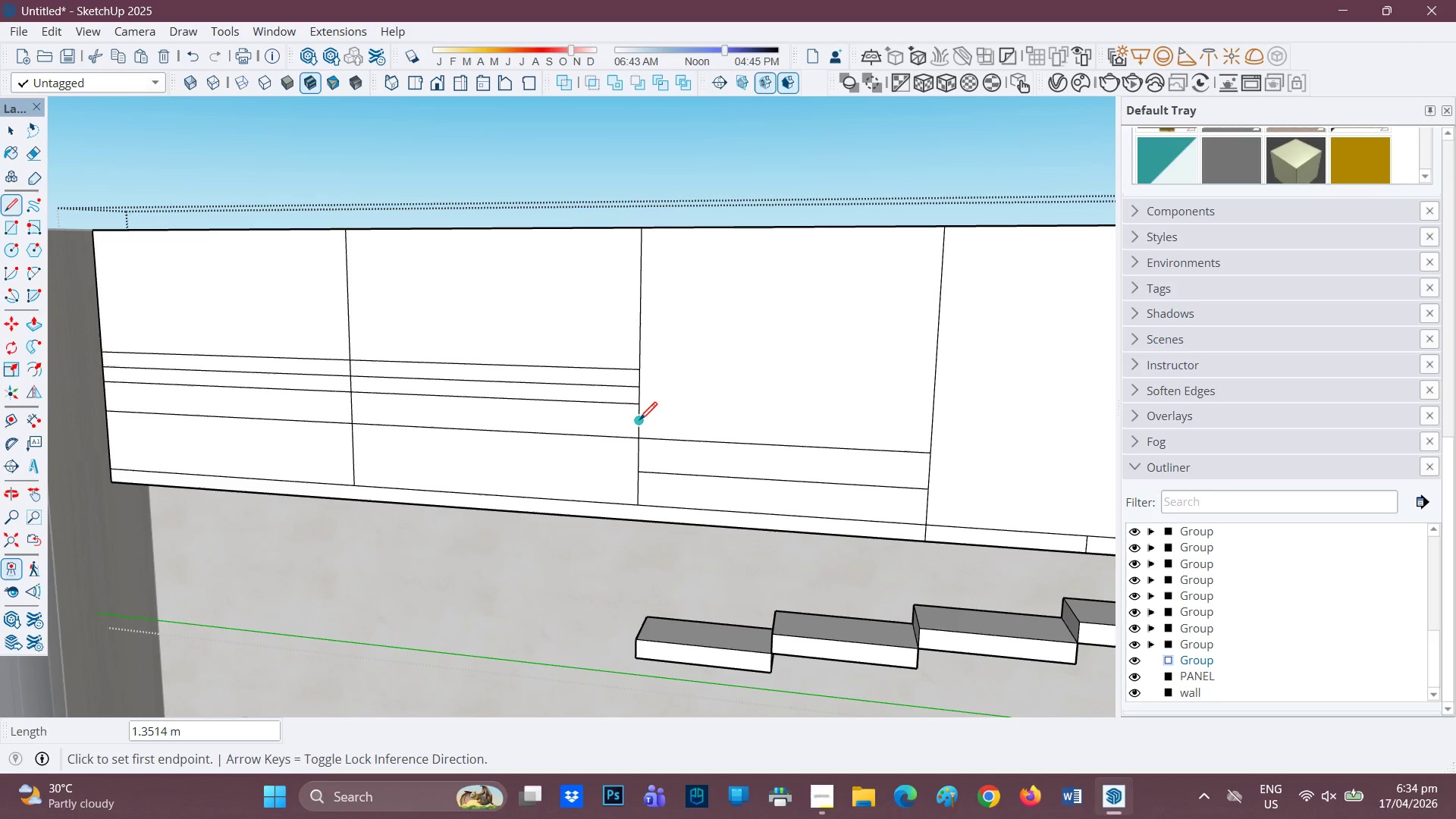 
left_click([638, 410])
 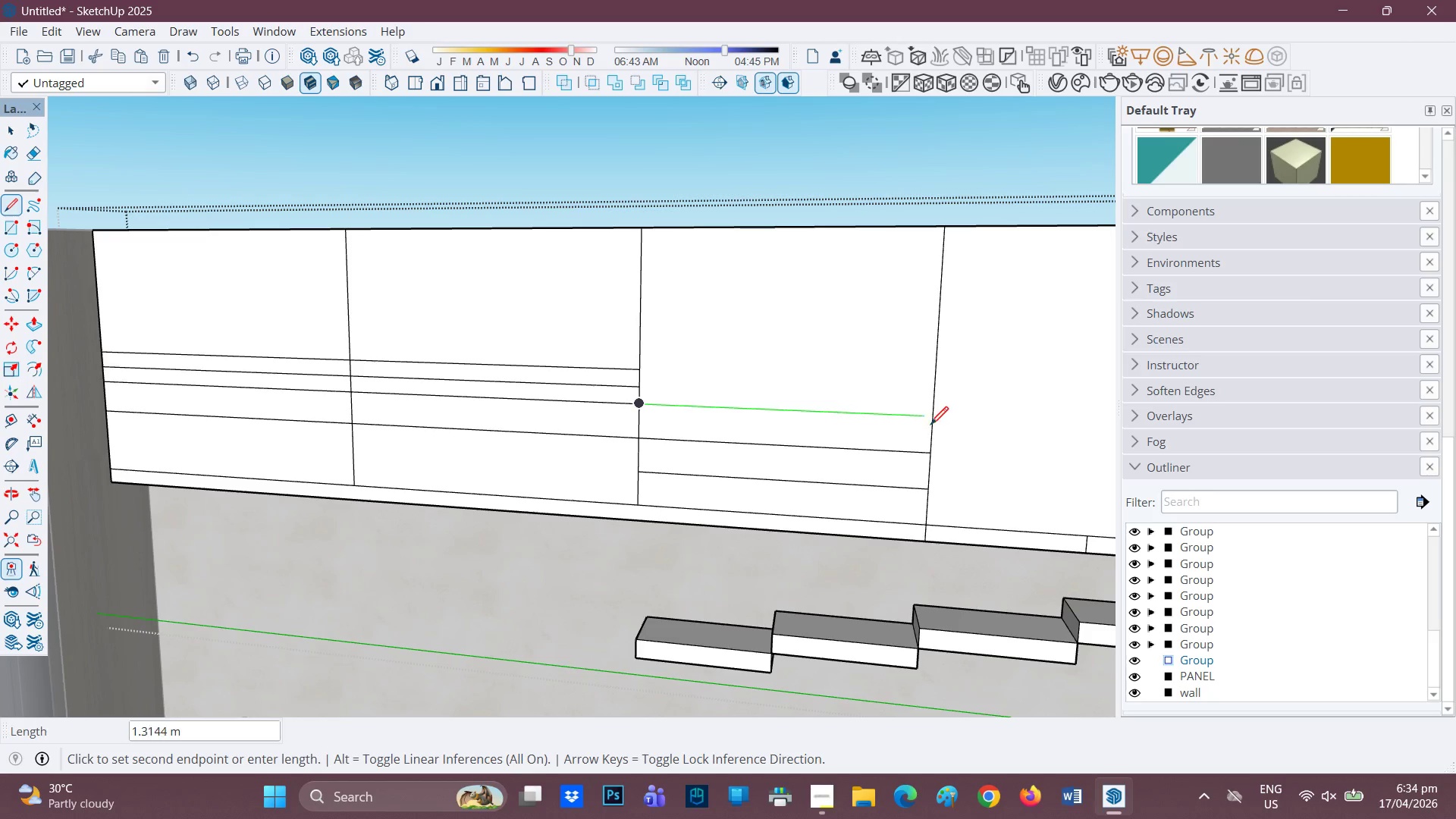 
left_click([933, 424])
 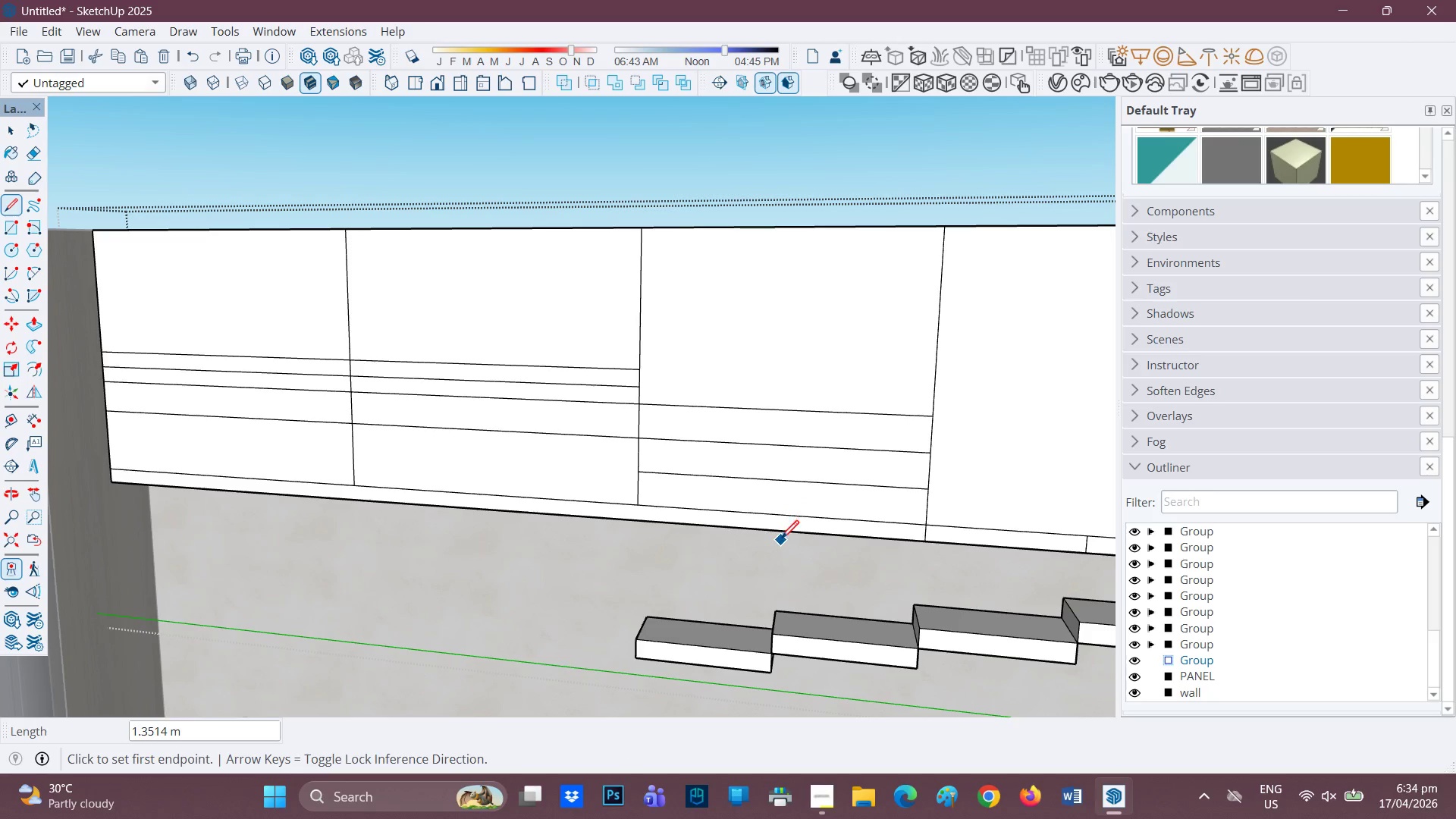 
left_click_drag(start_coordinate=[785, 514], to_coordinate=[786, 510])
 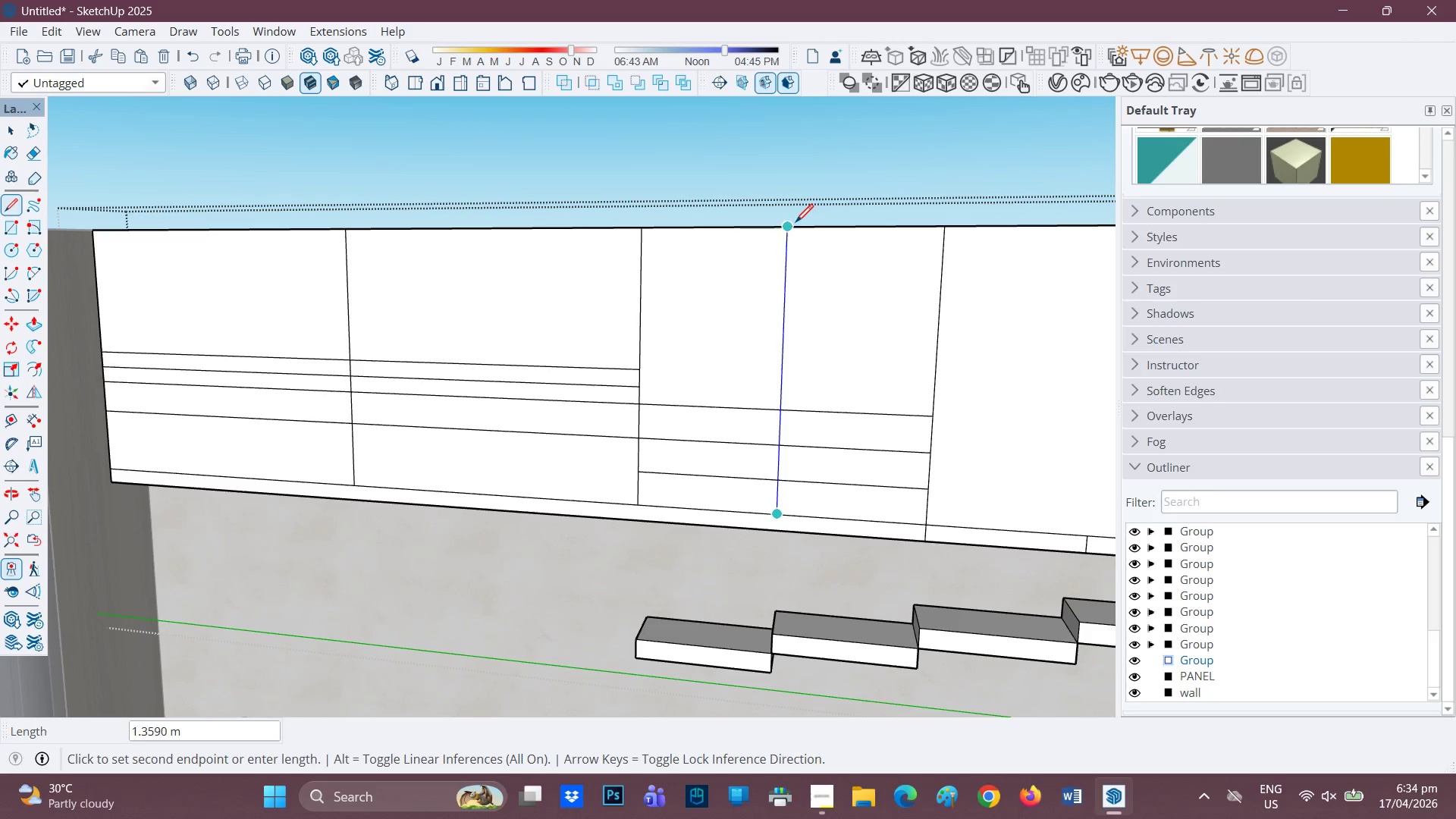 
left_click([795, 224])
 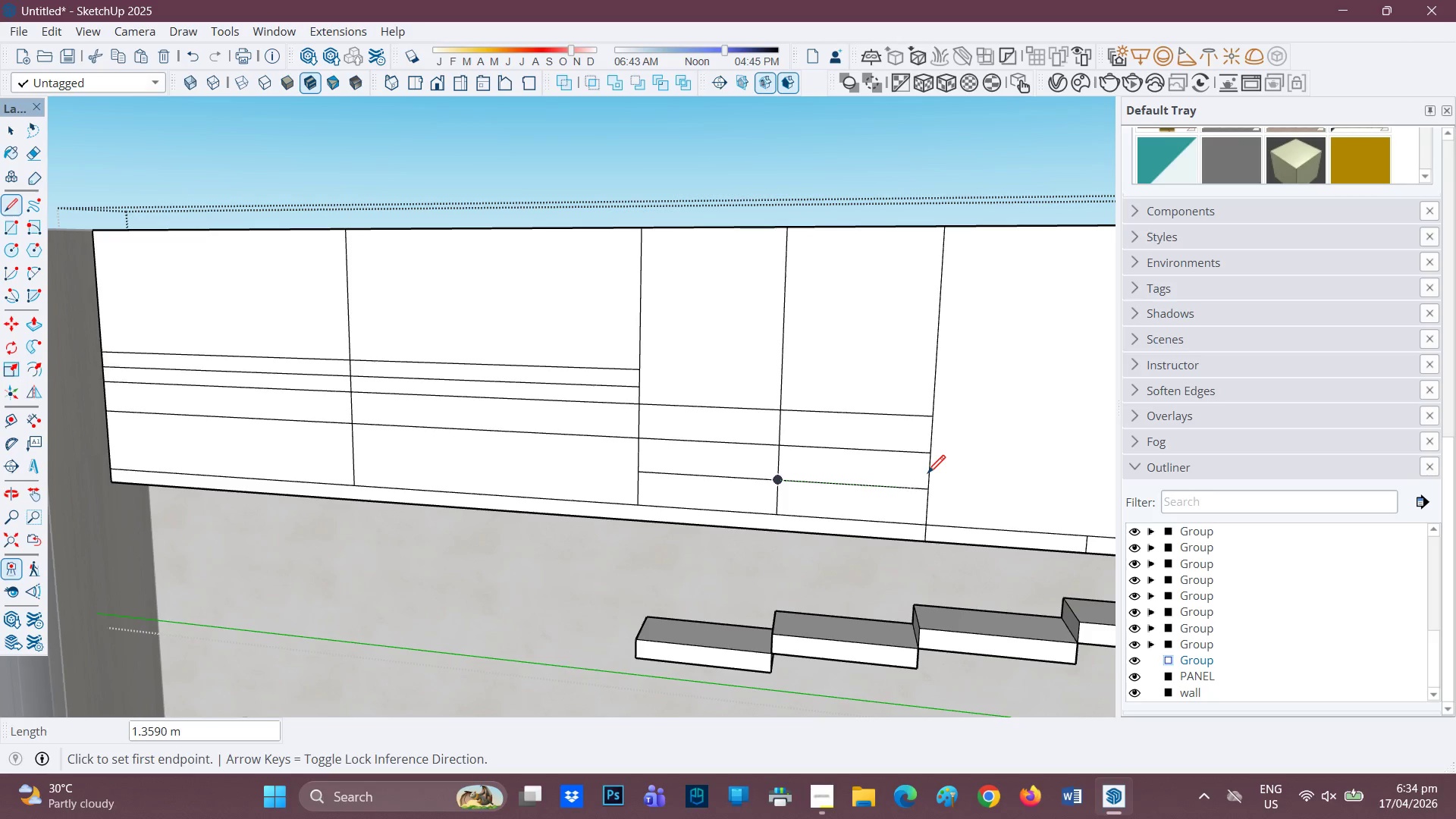 
left_click_drag(start_coordinate=[927, 474], to_coordinate=[921, 474])
 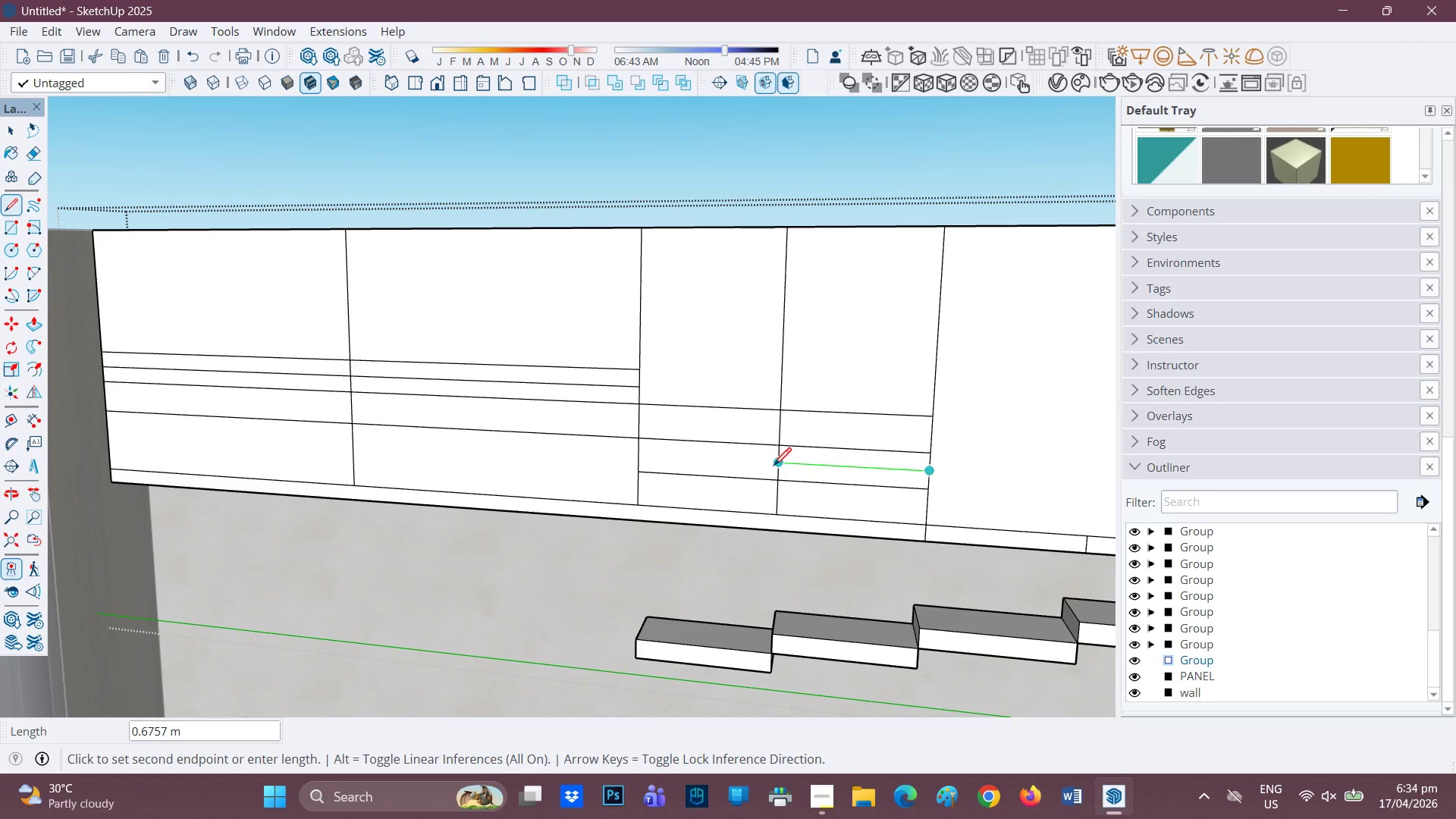 
left_click([775, 466])
 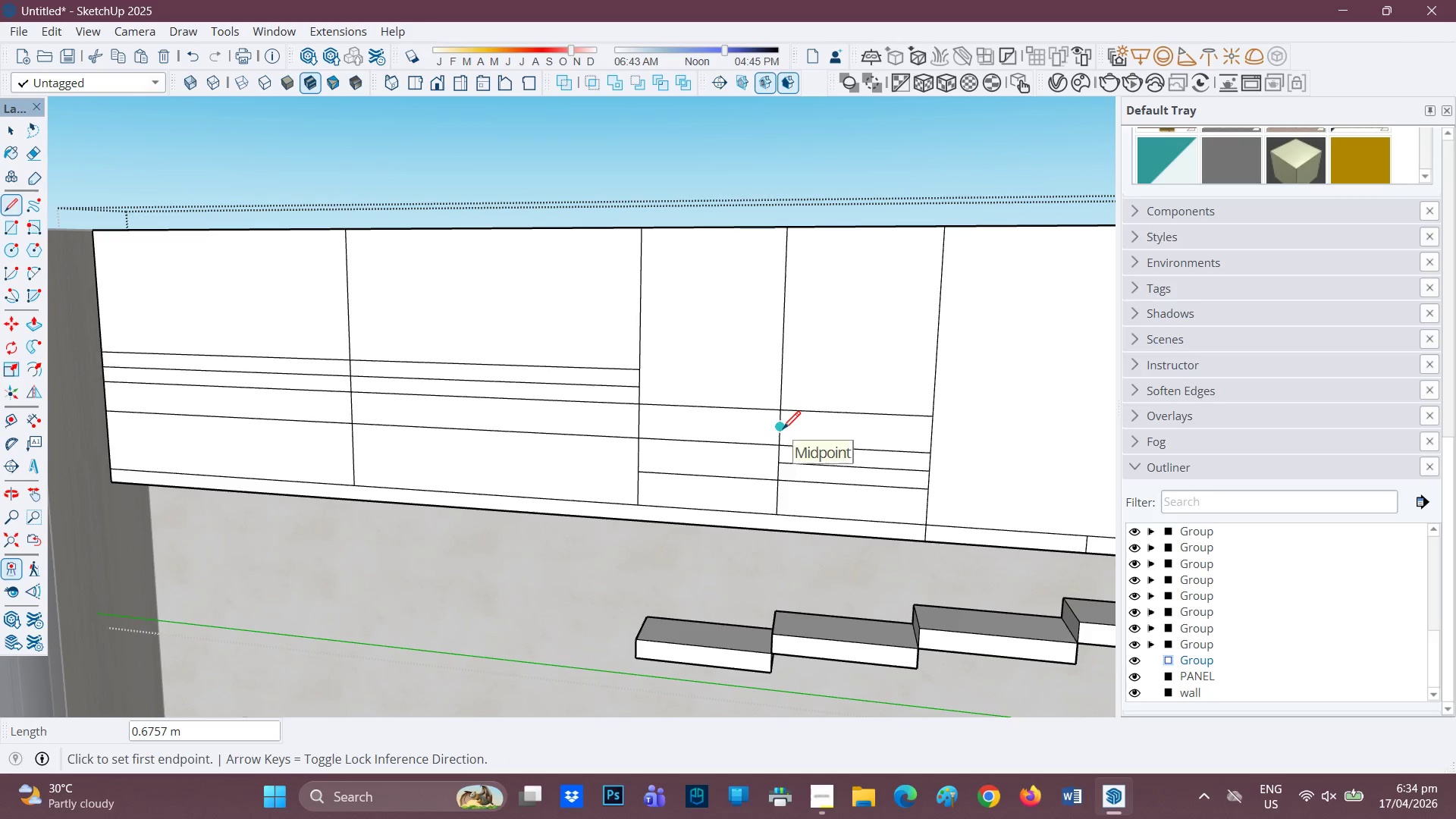 
left_click([780, 427])
 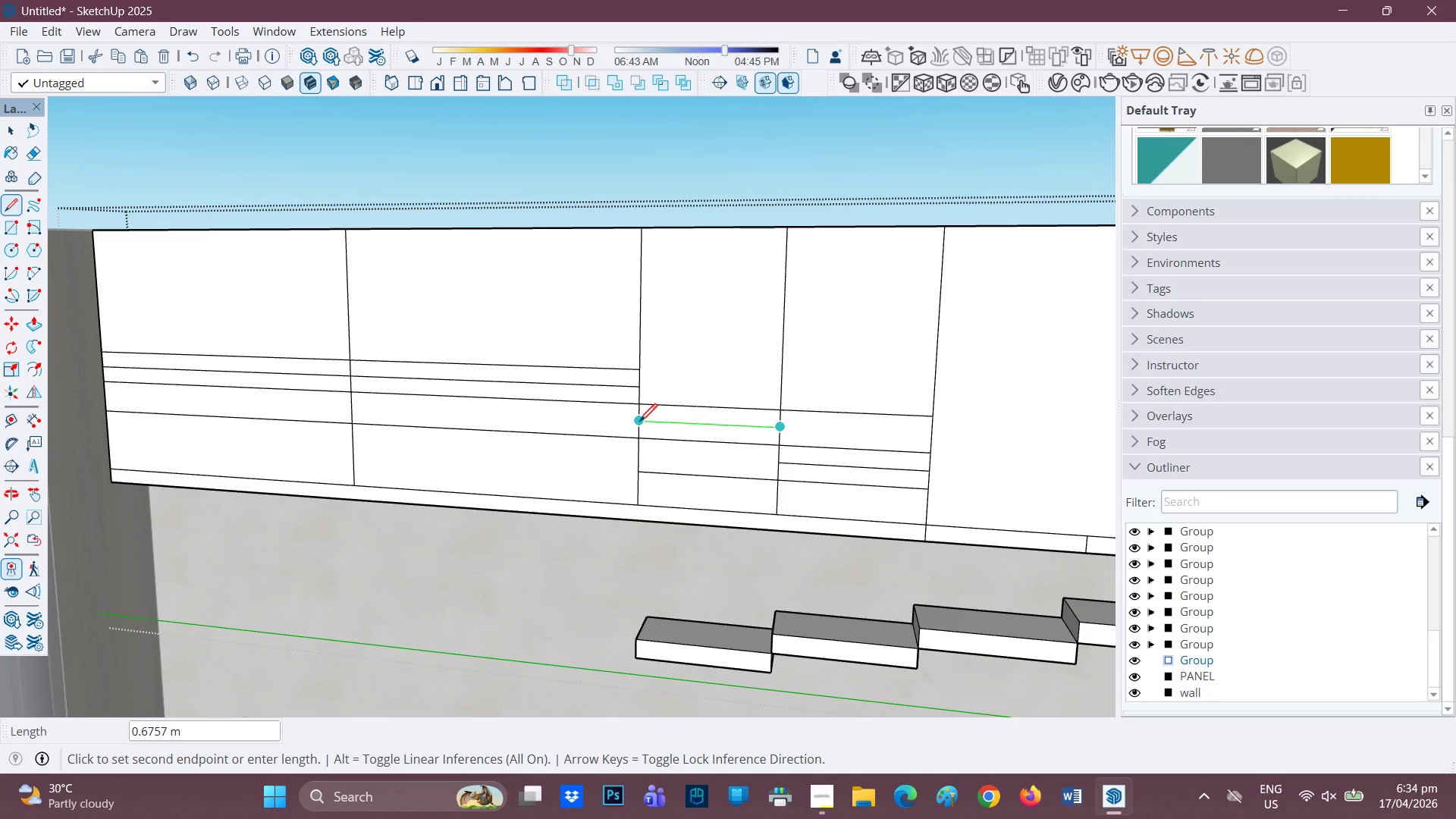 
left_click([639, 422])
 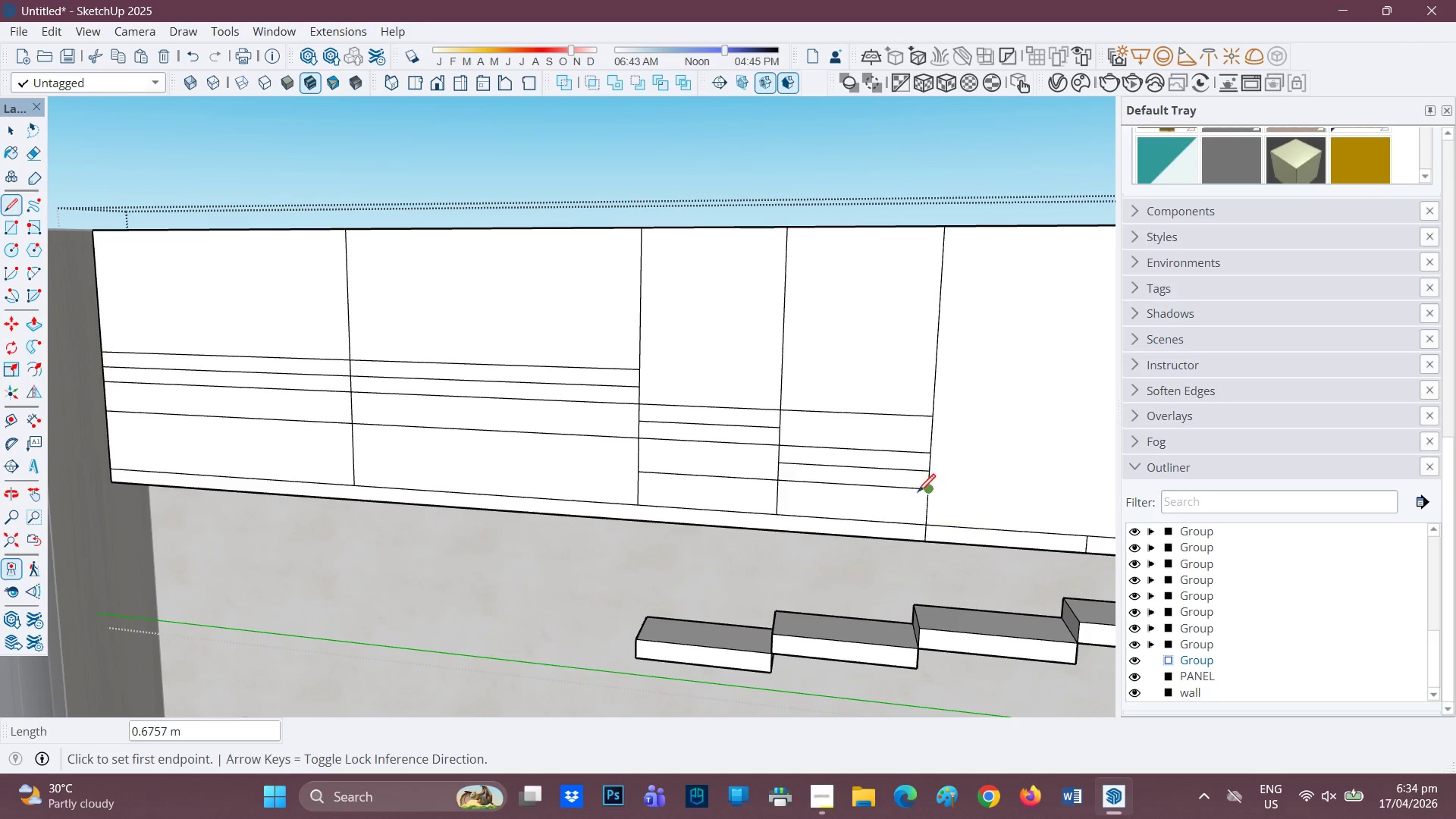 
key(E)
 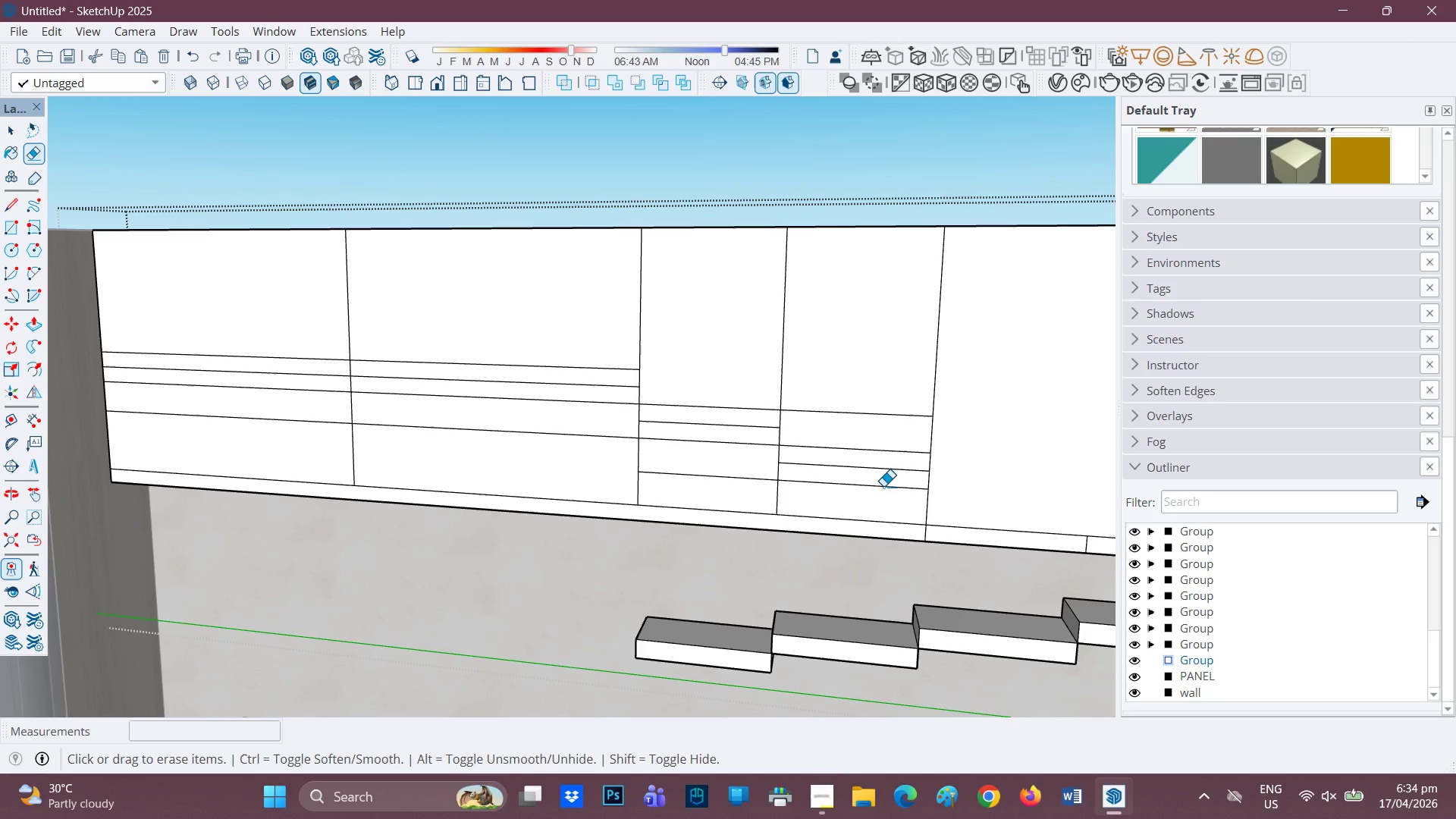 
left_click_drag(start_coordinate=[883, 485], to_coordinate=[877, 496])
 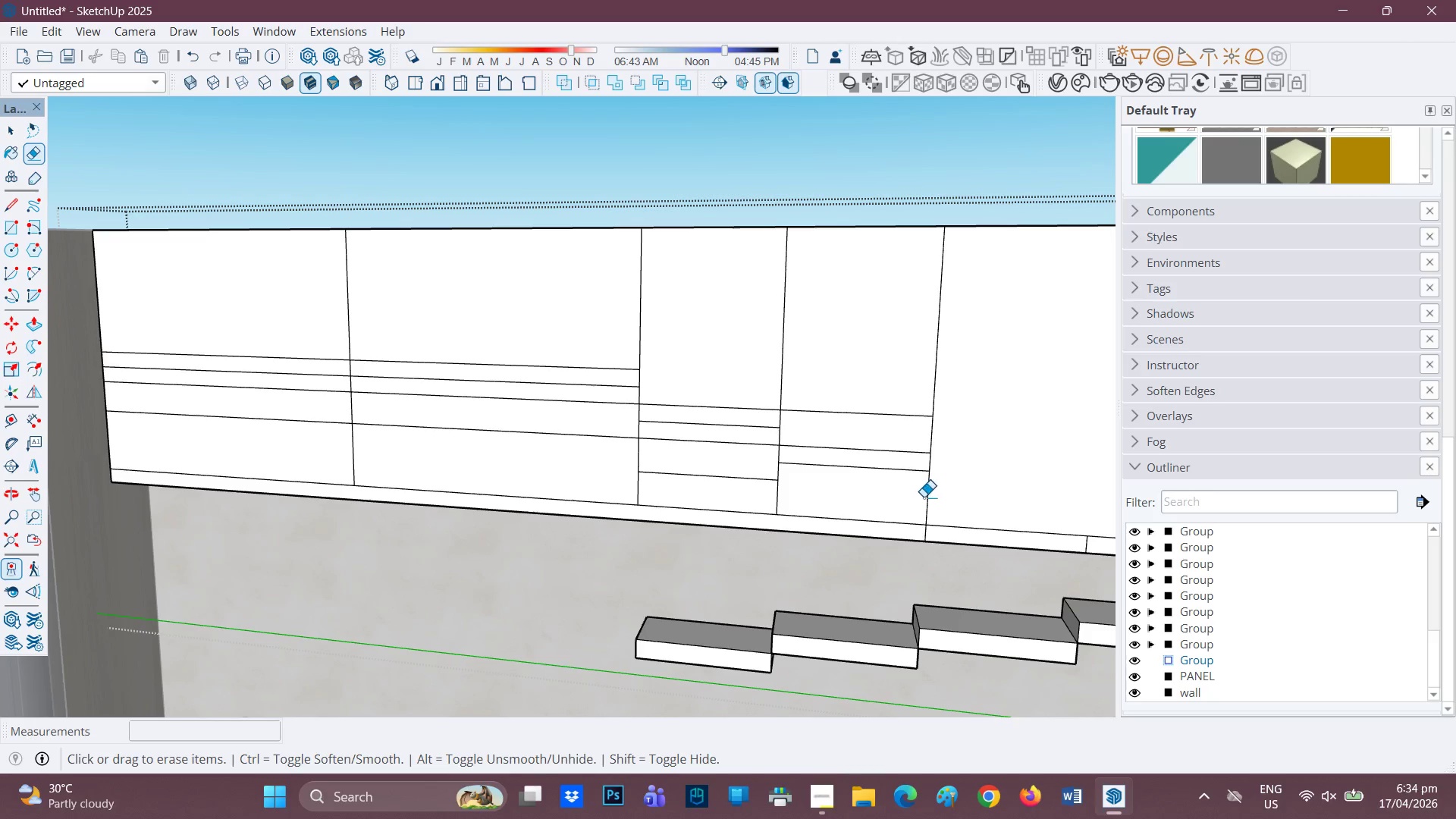 
left_click_drag(start_coordinate=[926, 497], to_coordinate=[936, 497])
 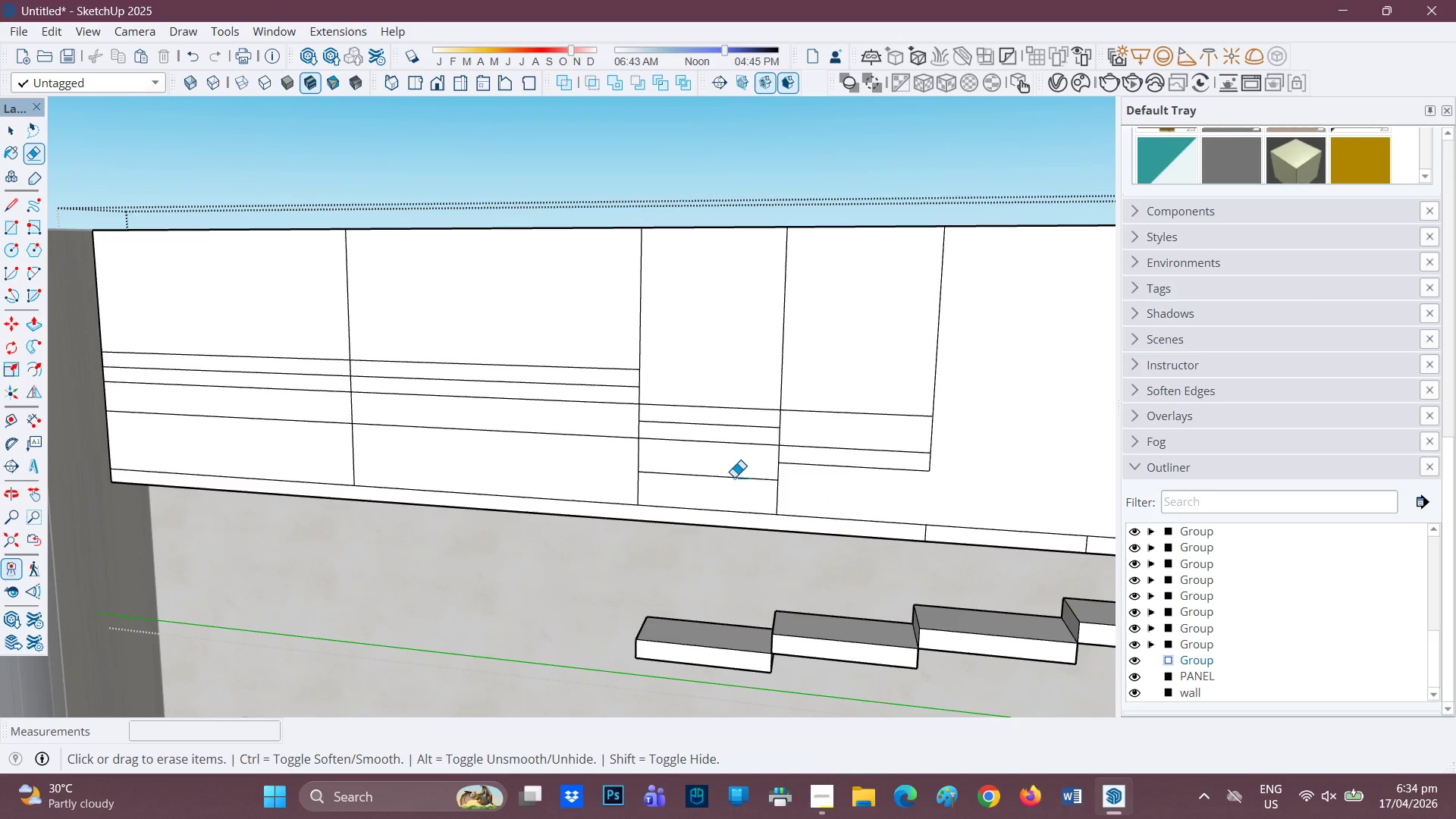 
left_click_drag(start_coordinate=[736, 475], to_coordinate=[735, 485])
 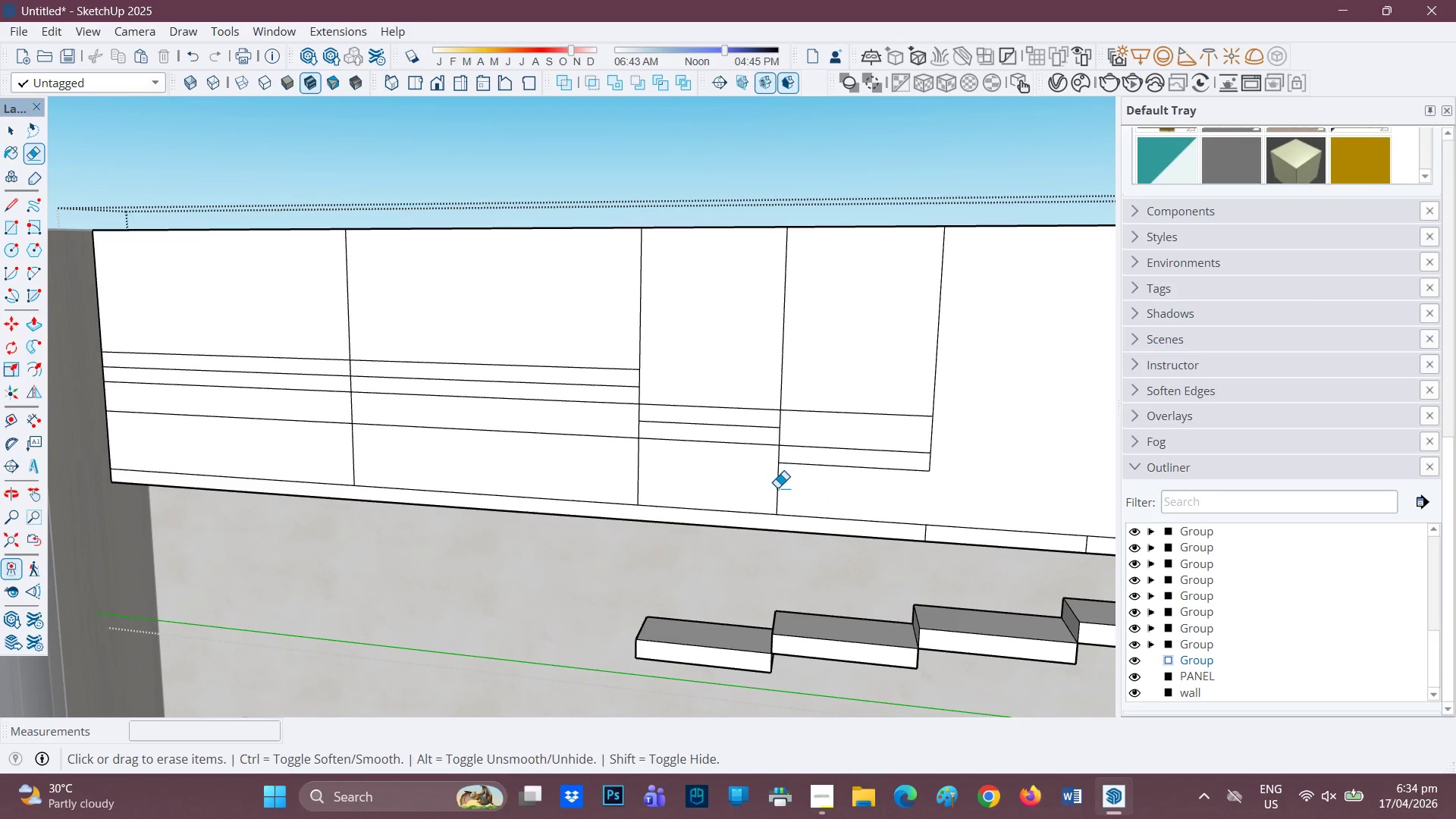 
left_click_drag(start_coordinate=[781, 488], to_coordinate=[745, 485])
 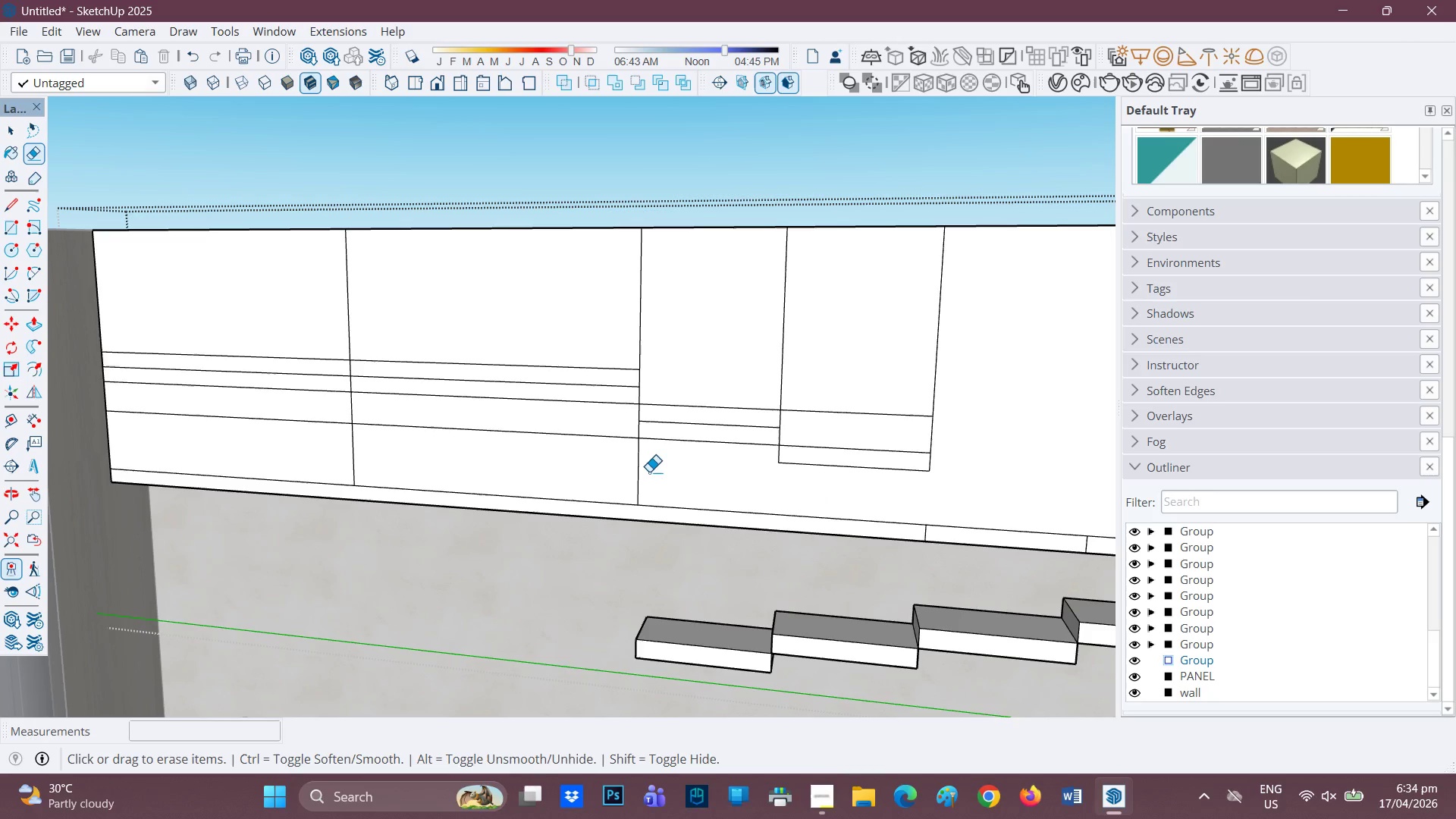 
left_click_drag(start_coordinate=[648, 471], to_coordinate=[610, 462])
 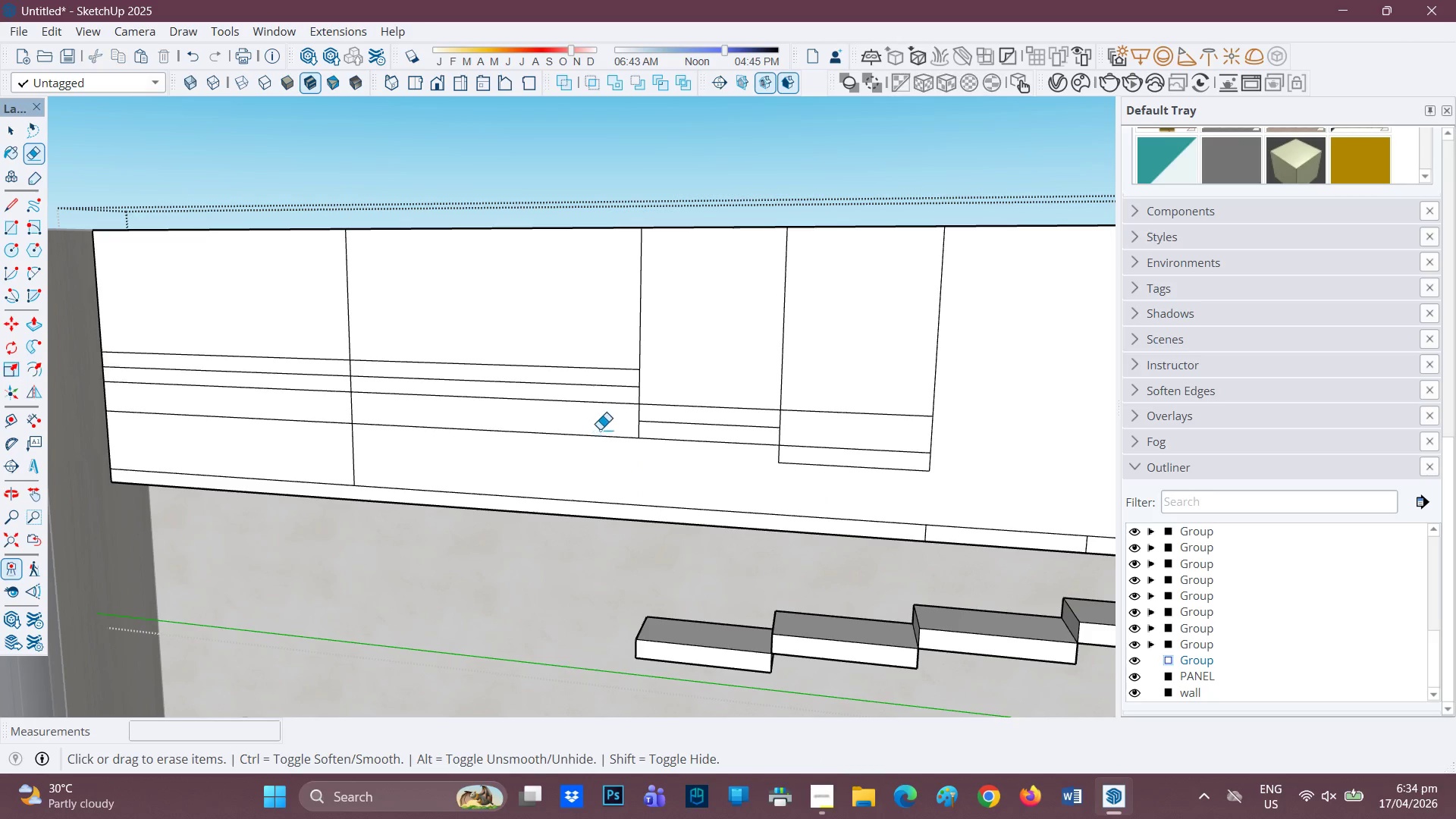 
left_click_drag(start_coordinate=[600, 428], to_coordinate=[589, 441])
 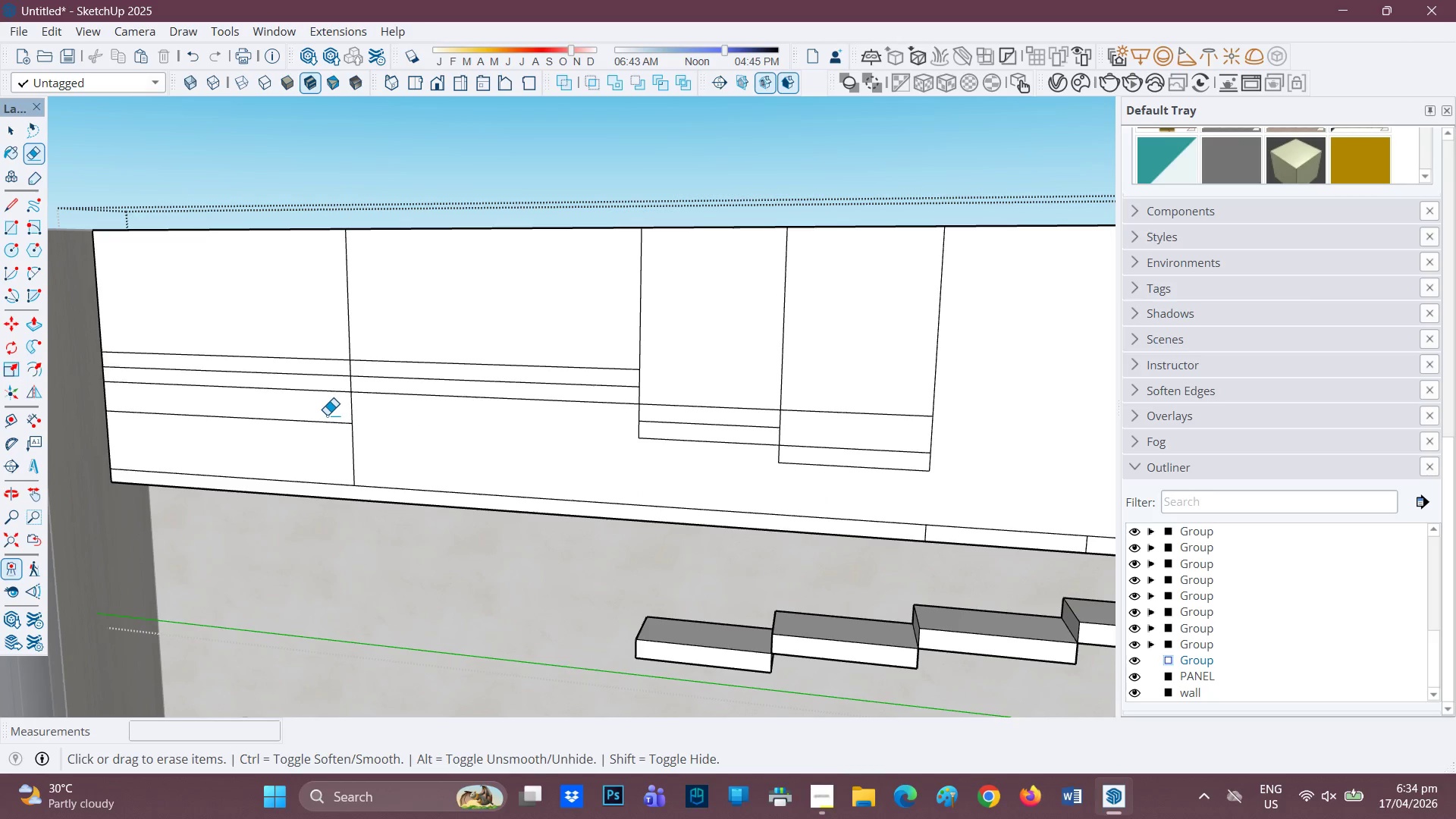 
left_click_drag(start_coordinate=[327, 415], to_coordinate=[363, 433])
 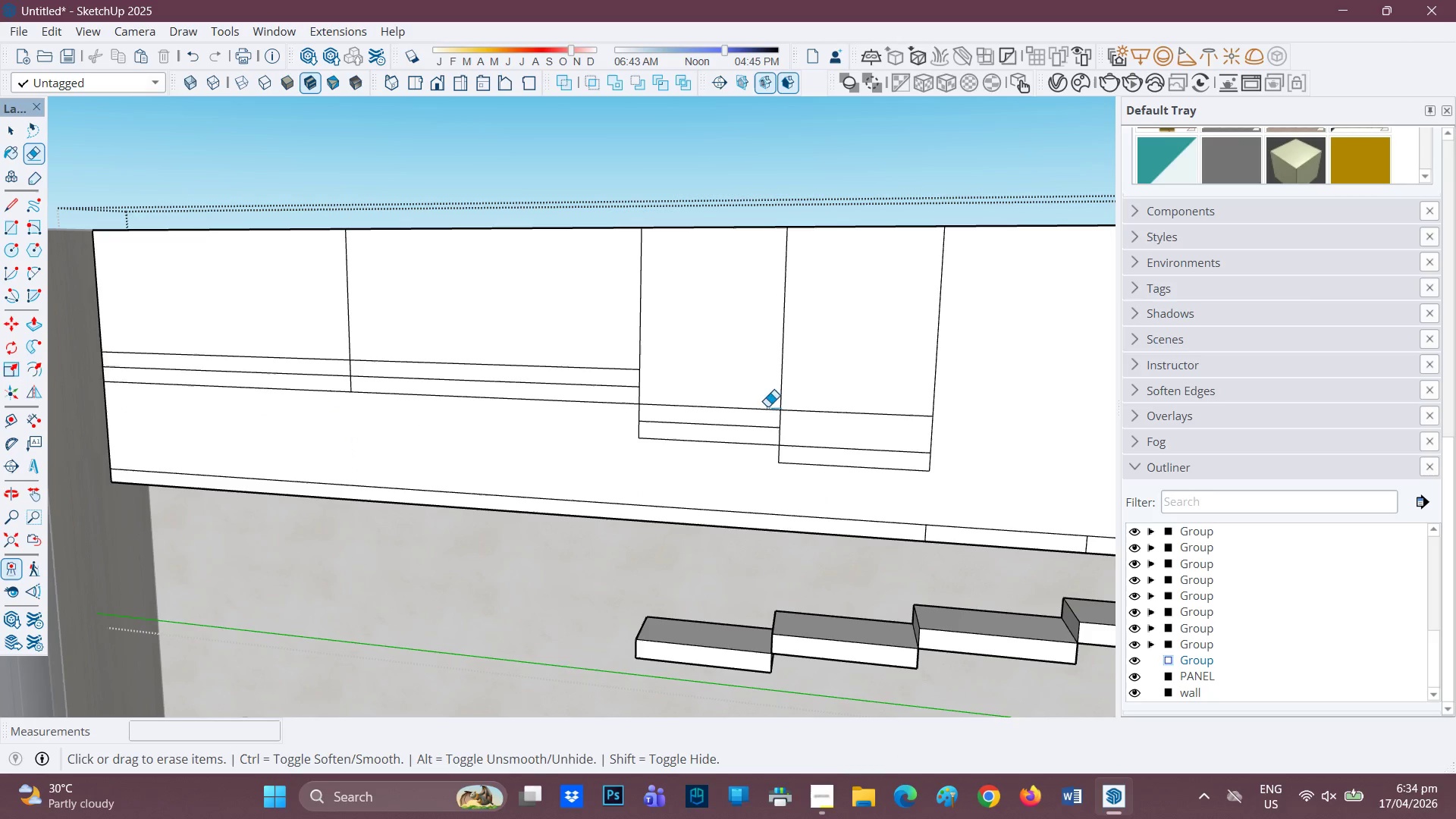 
left_click_drag(start_coordinate=[745, 403], to_coordinate=[755, 416])
 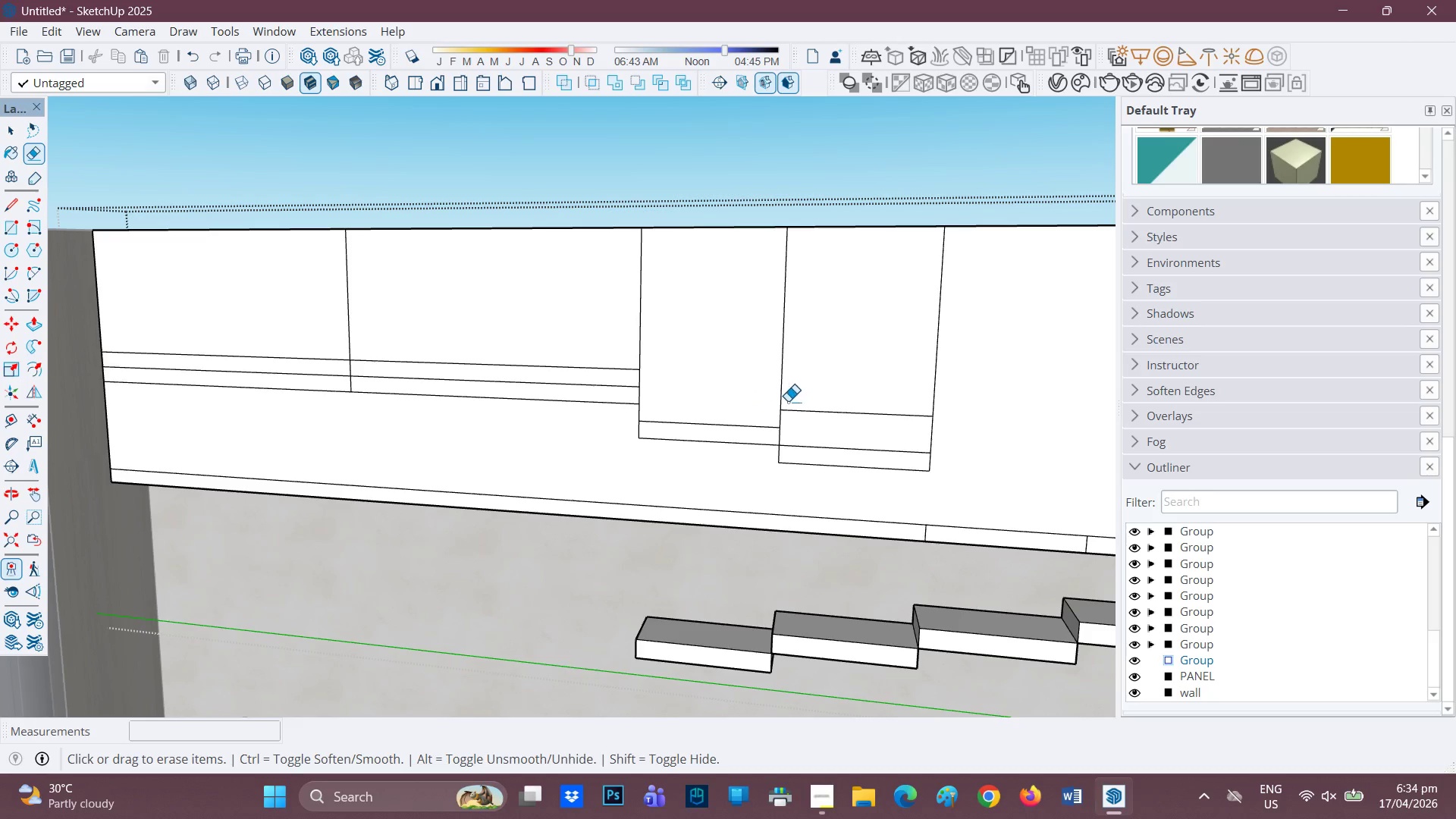 
left_click_drag(start_coordinate=[789, 402], to_coordinate=[816, 419])
 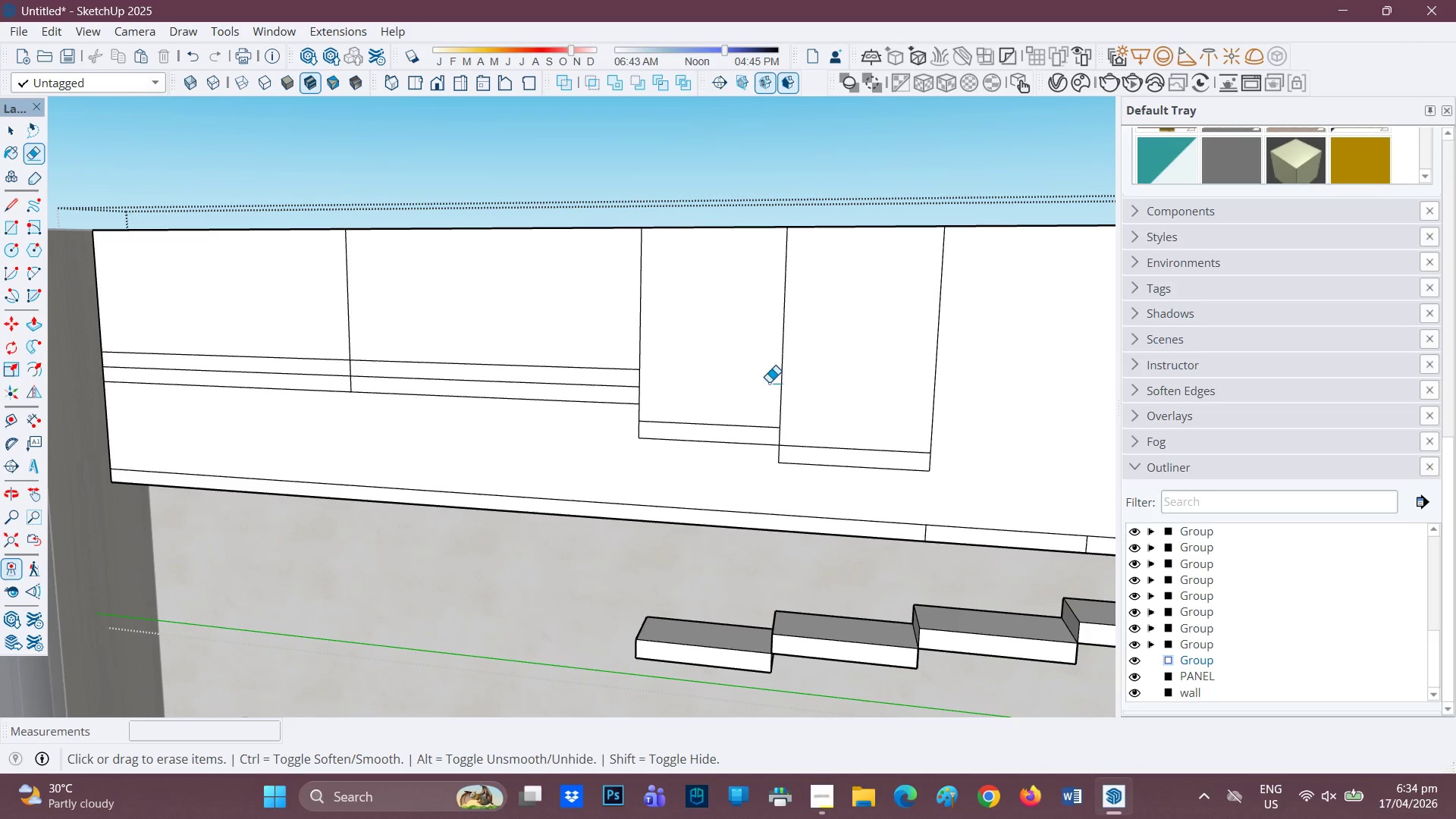 
left_click_drag(start_coordinate=[774, 384], to_coordinate=[809, 403])
 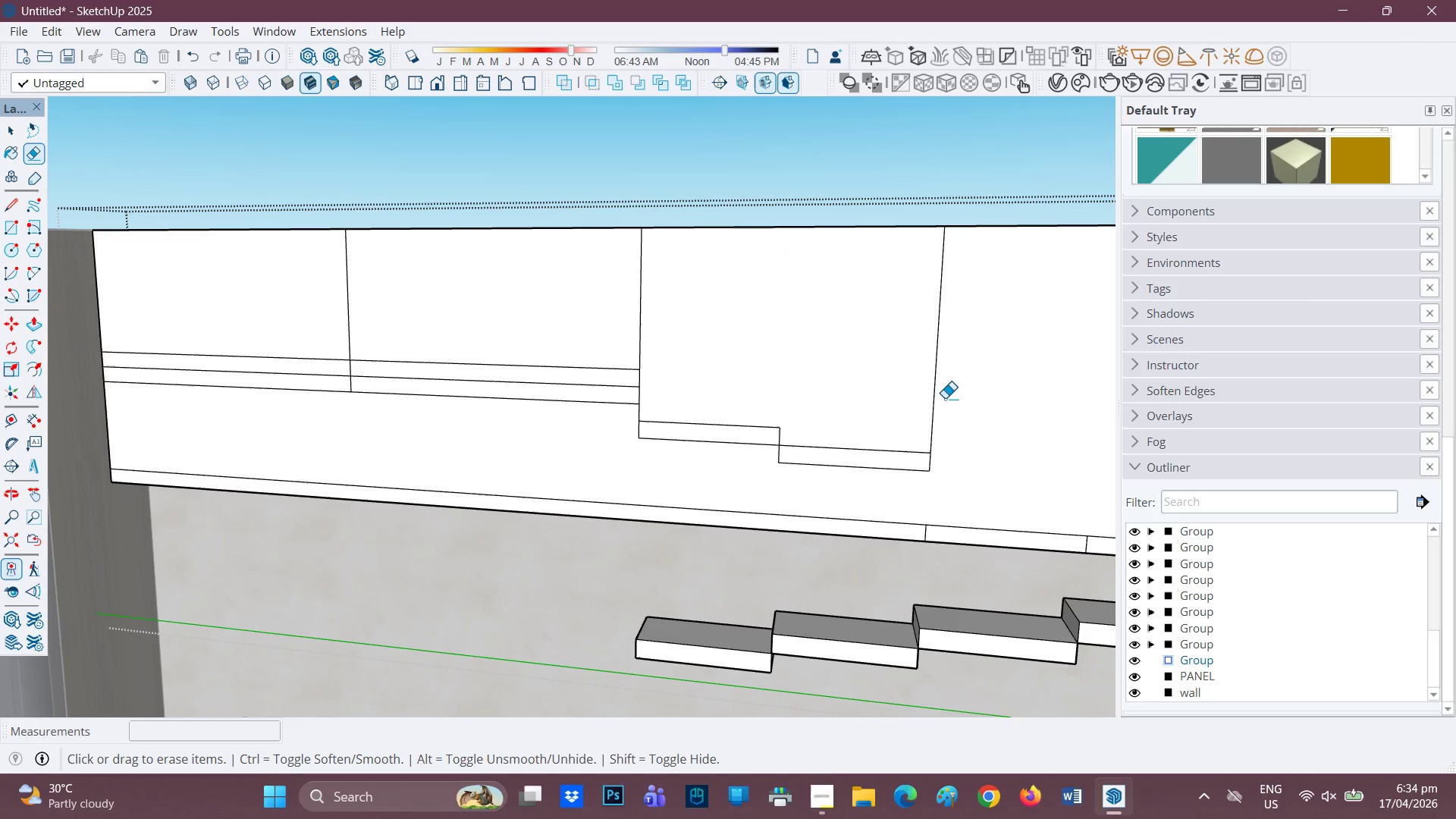 
left_click_drag(start_coordinate=[945, 398], to_coordinate=[894, 389])
 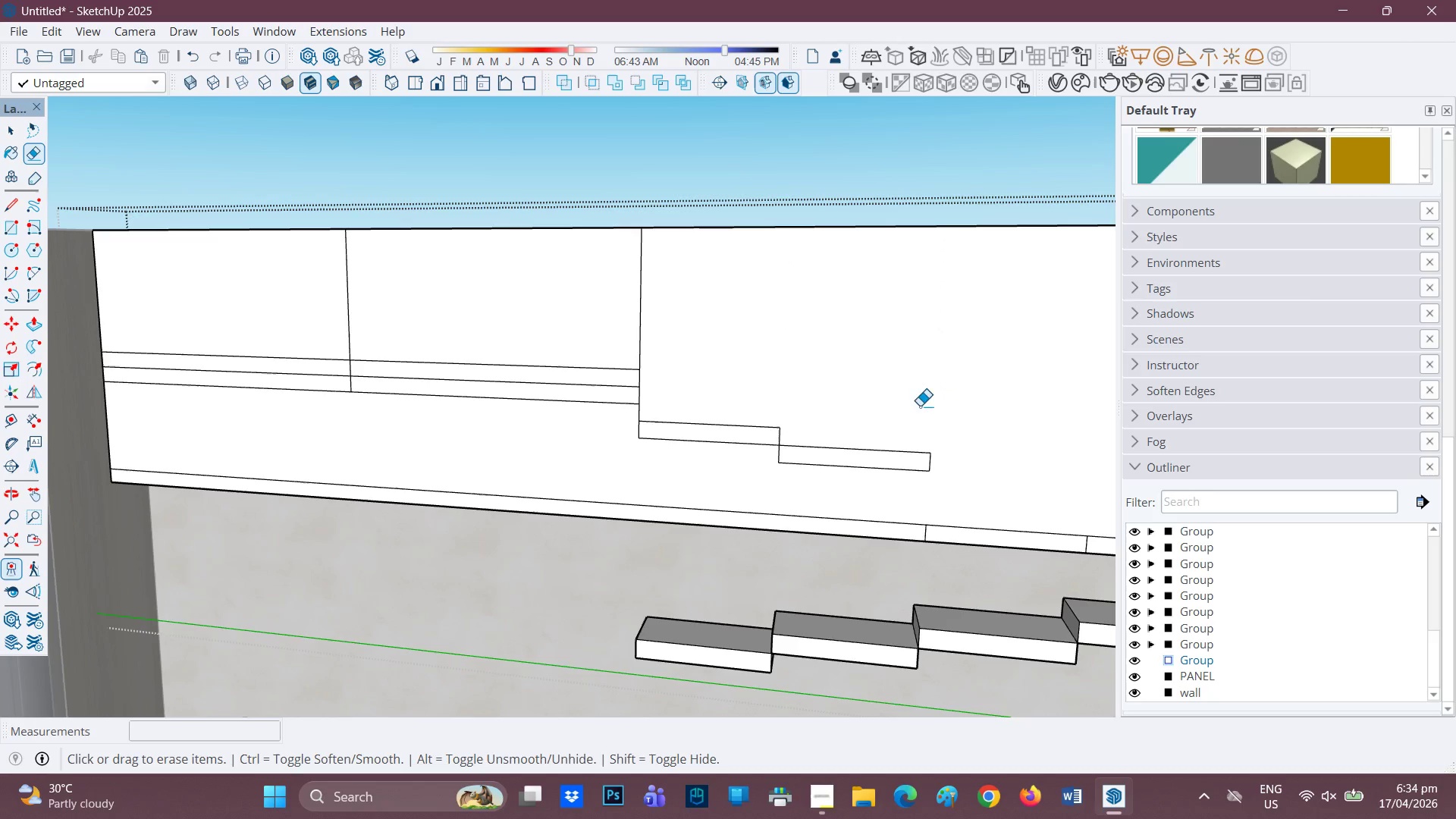 
scroll: coordinate [905, 418], scroll_direction: down, amount: 2.0
 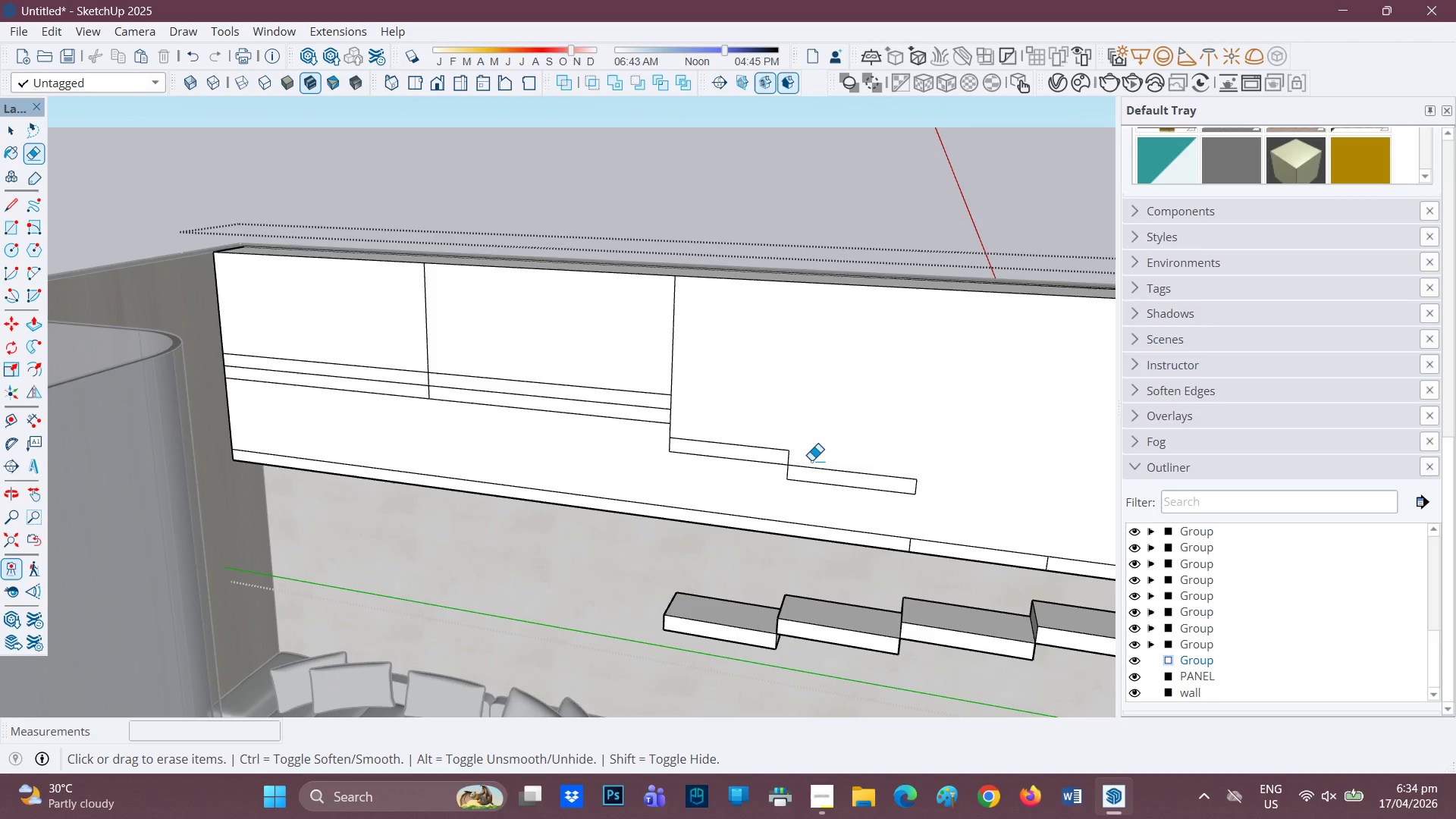 
key(H)
 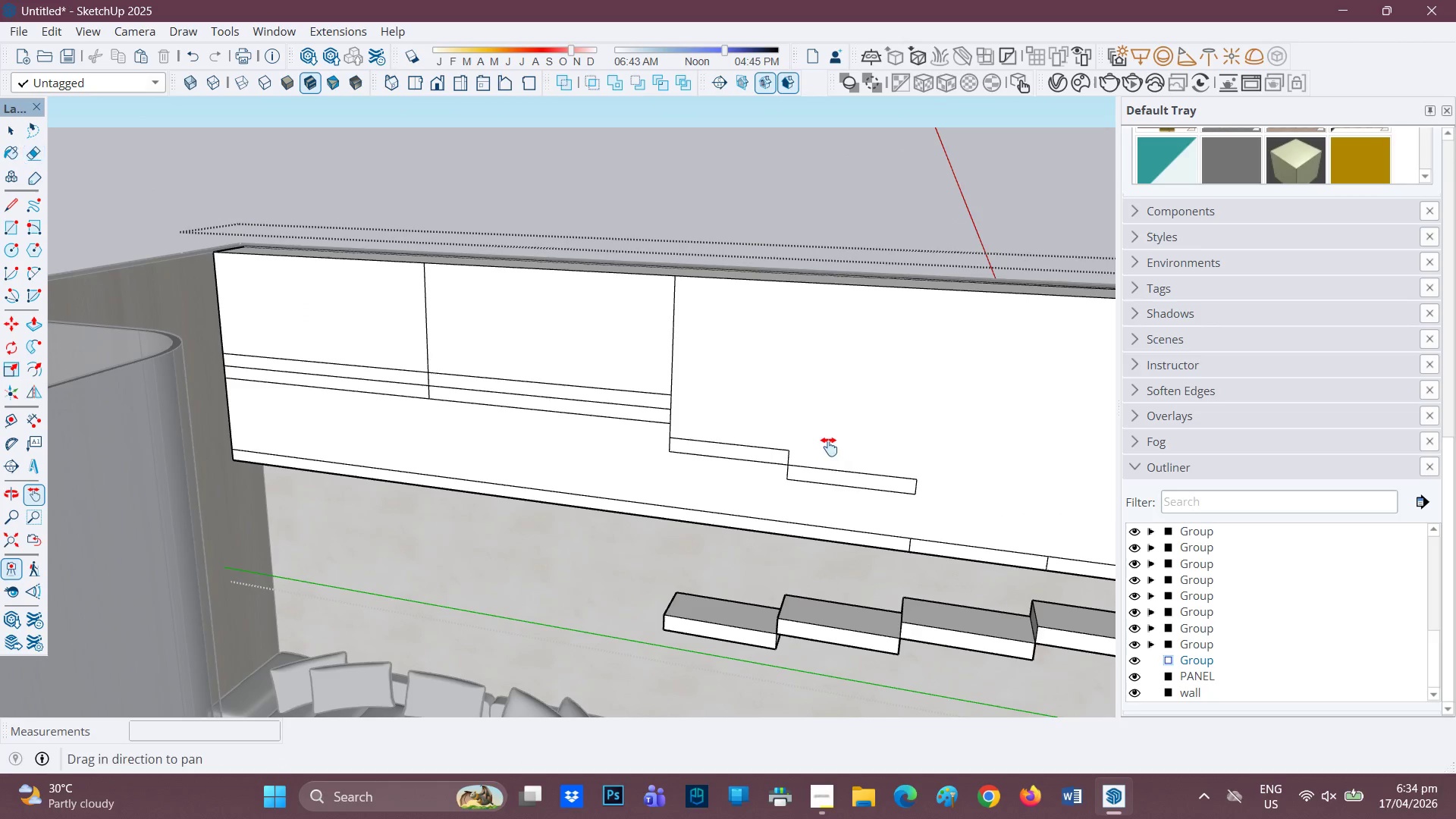 
left_click_drag(start_coordinate=[839, 447], to_coordinate=[558, 466])
 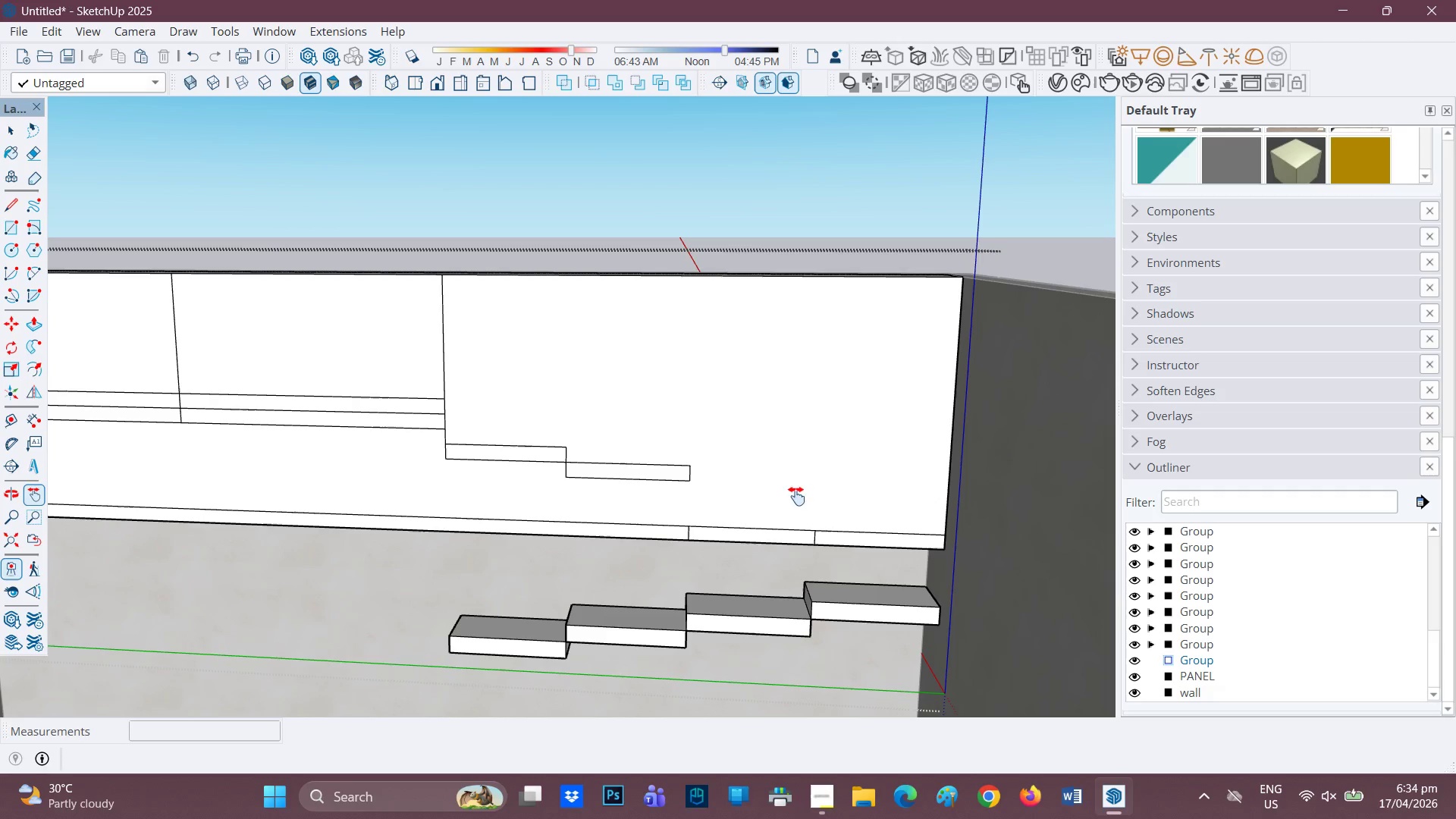 
key(E)
 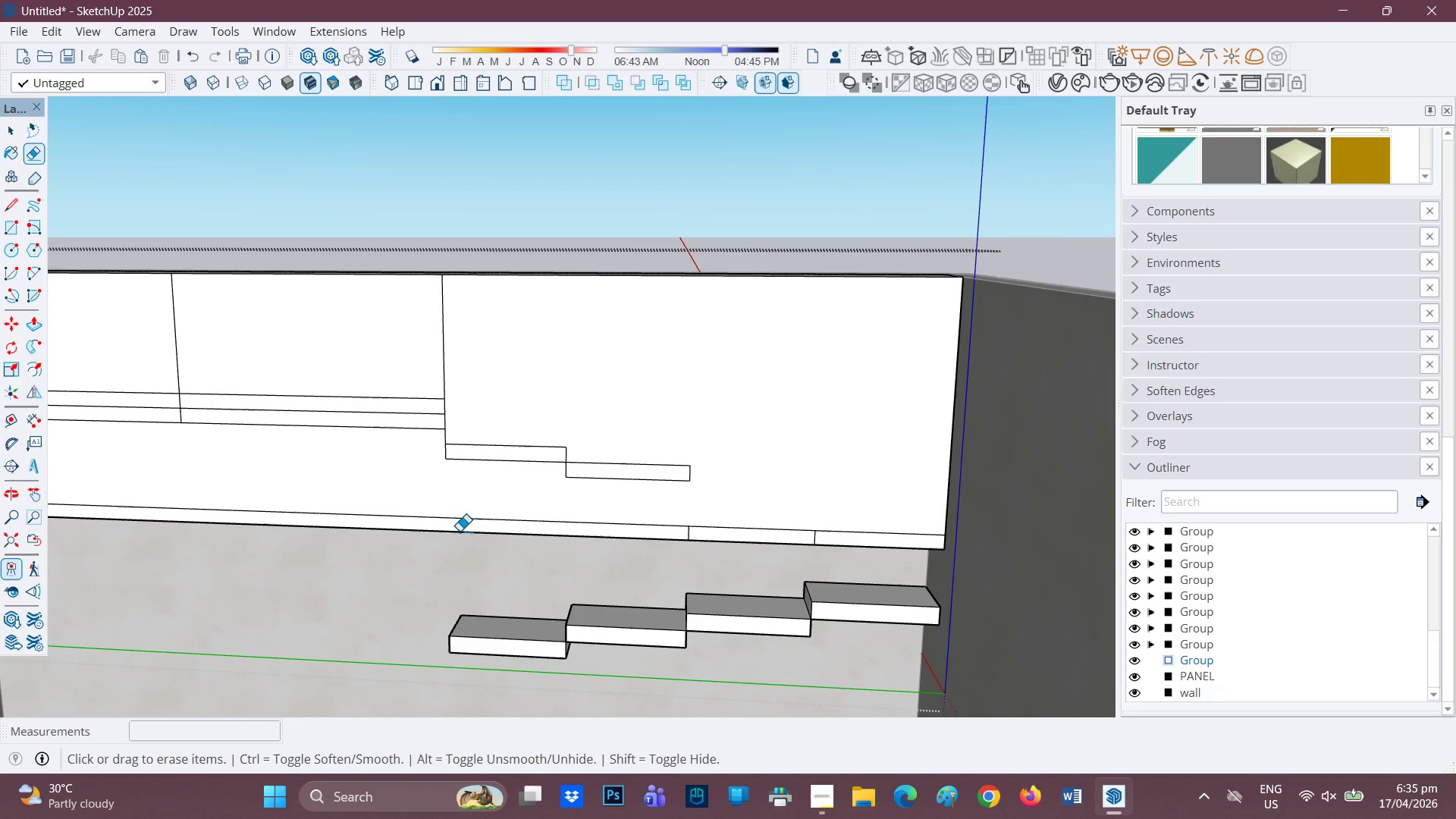 
wait(5.98)
 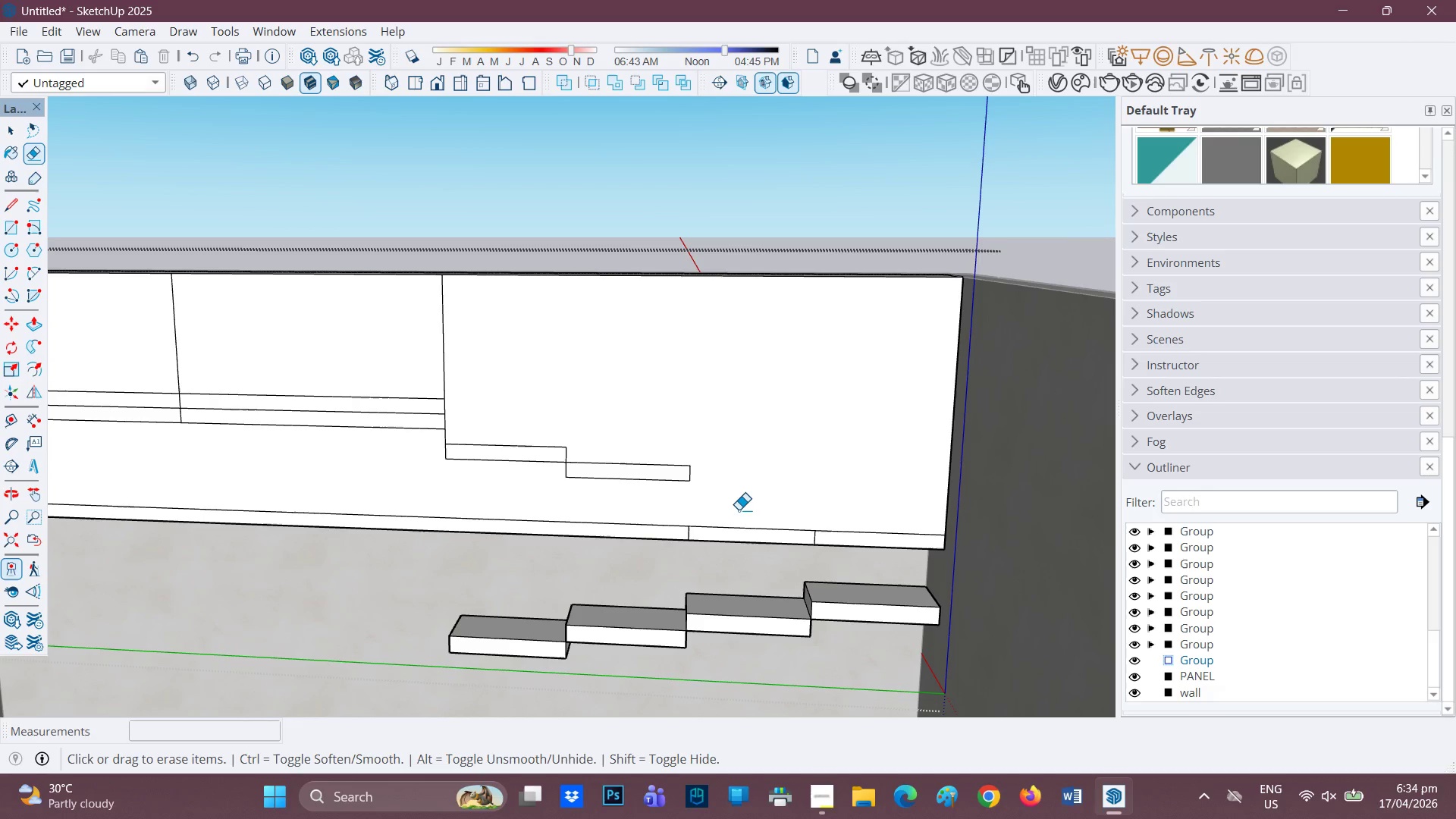 
key(L)
 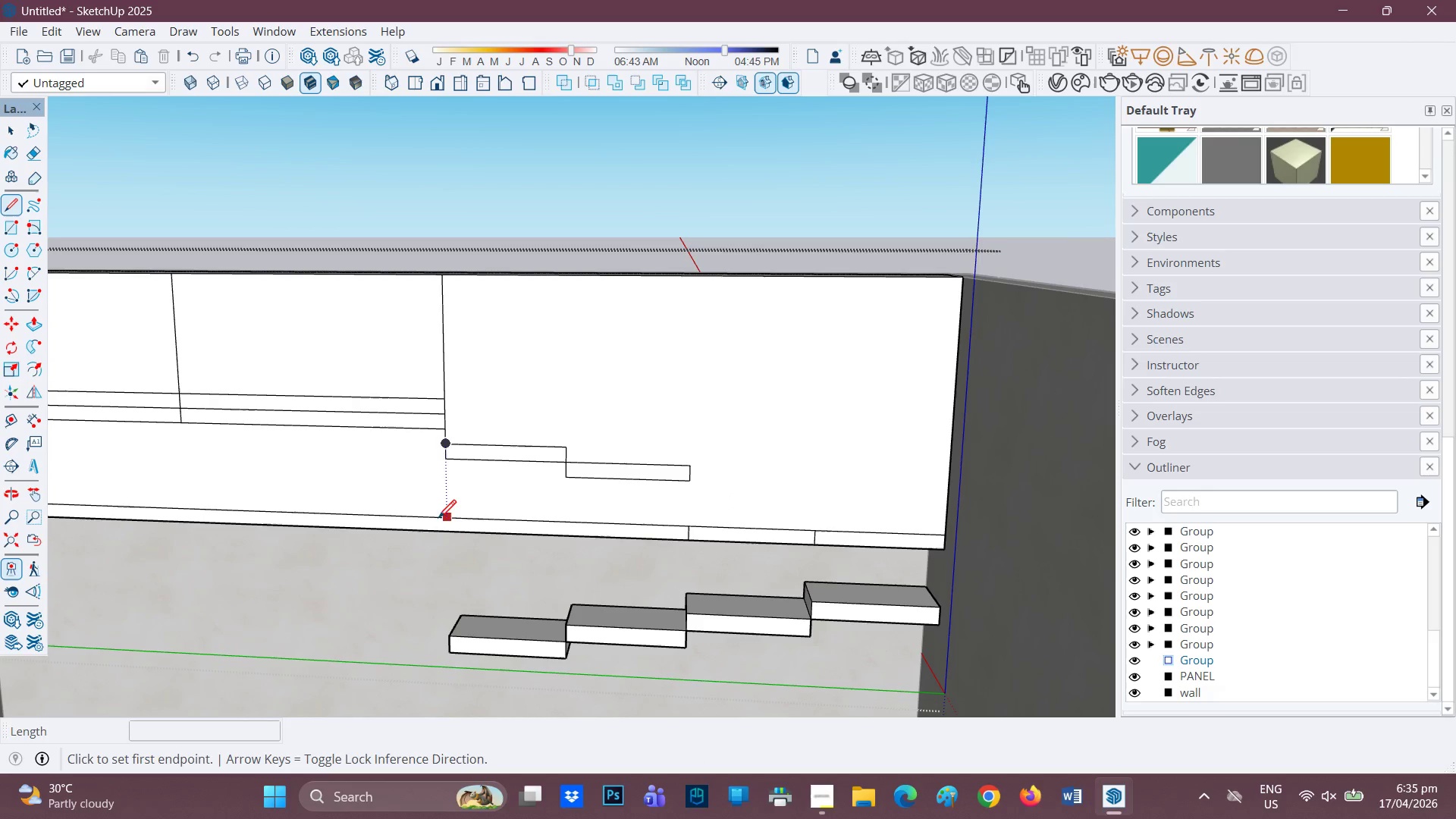 
left_click([446, 520])
 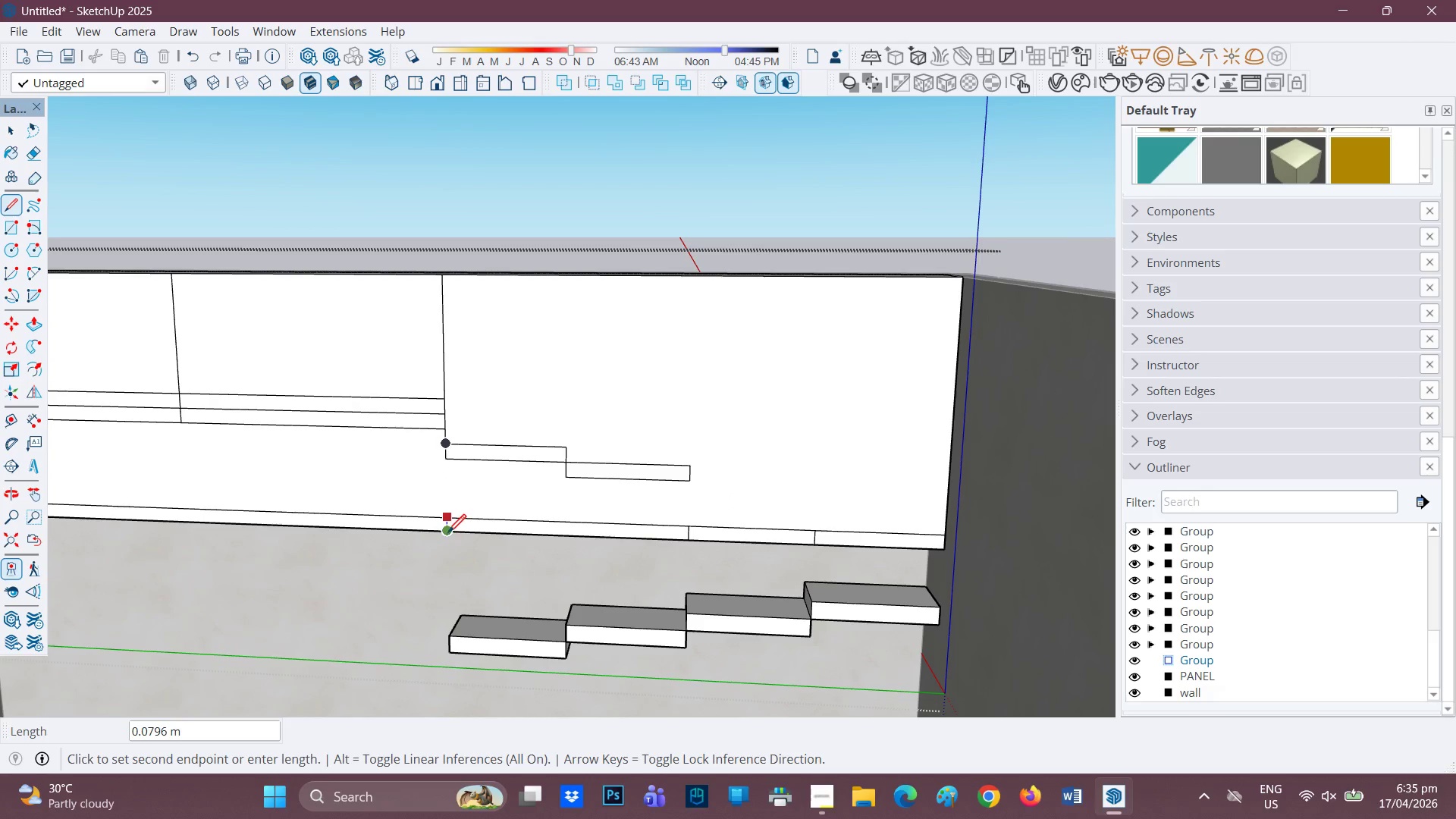 
left_click([448, 534])
 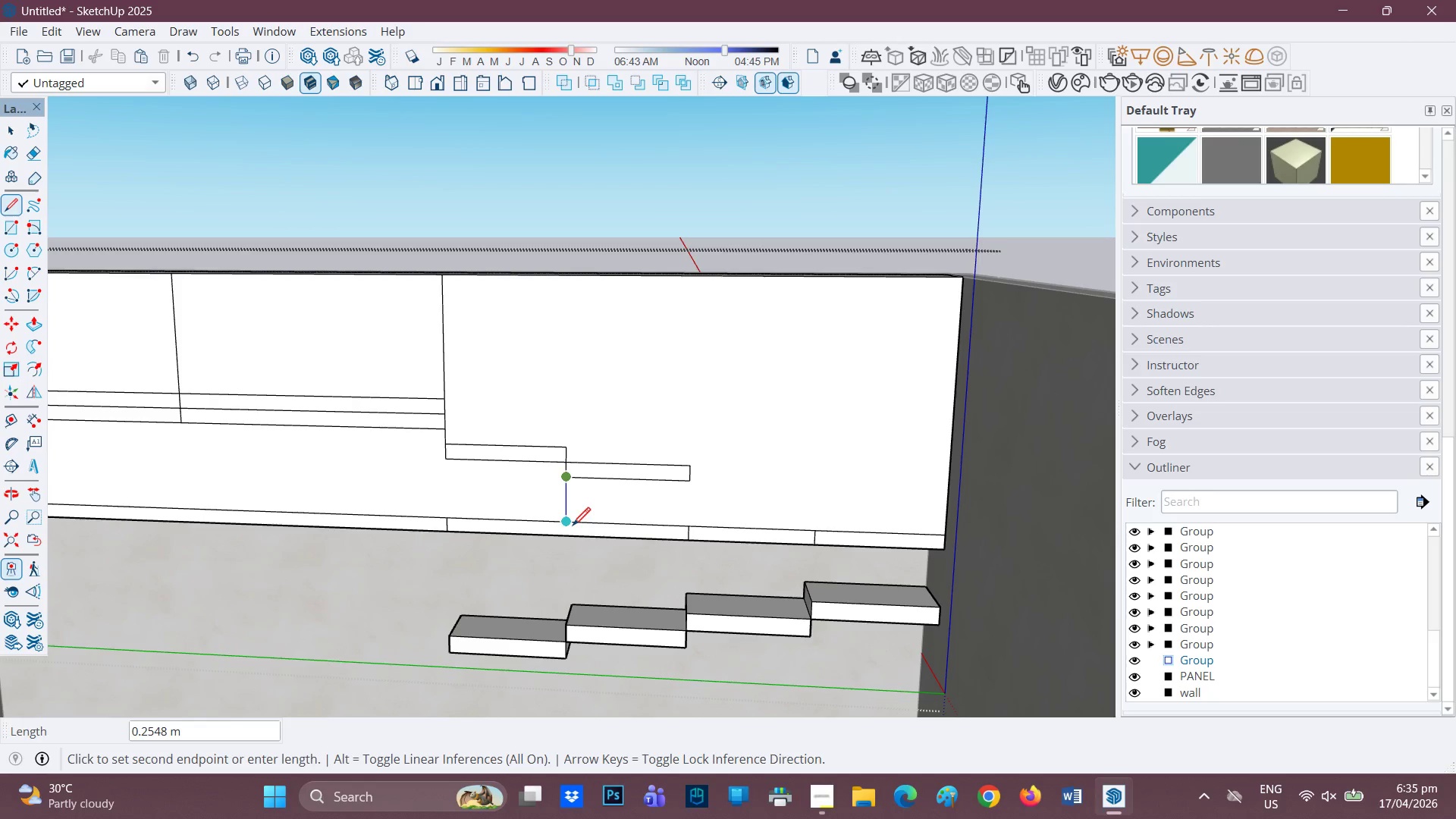 
left_click([571, 523])
 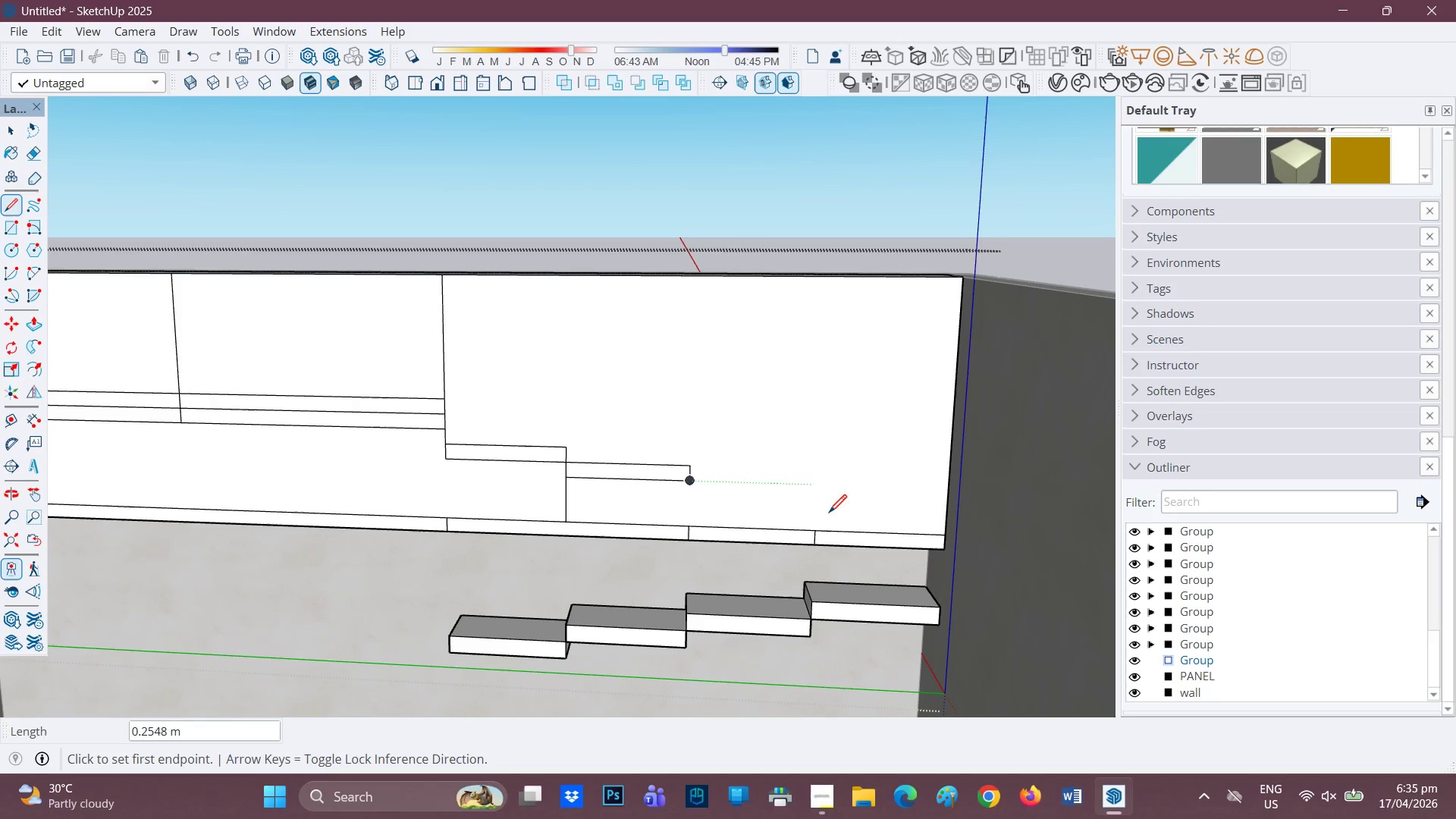 
left_click_drag(start_coordinate=[820, 532], to_coordinate=[820, 526])
 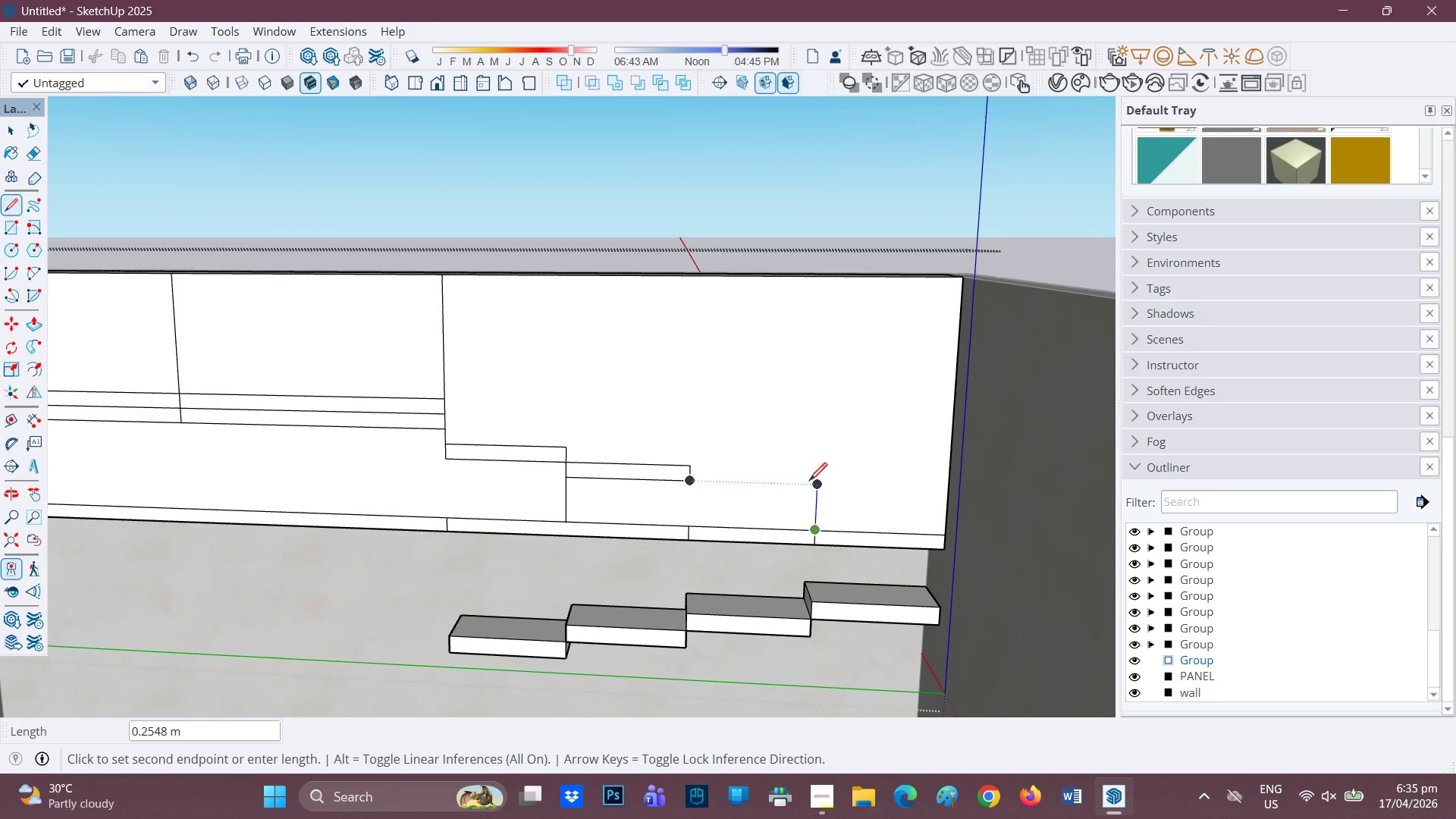 
left_click([811, 487])
 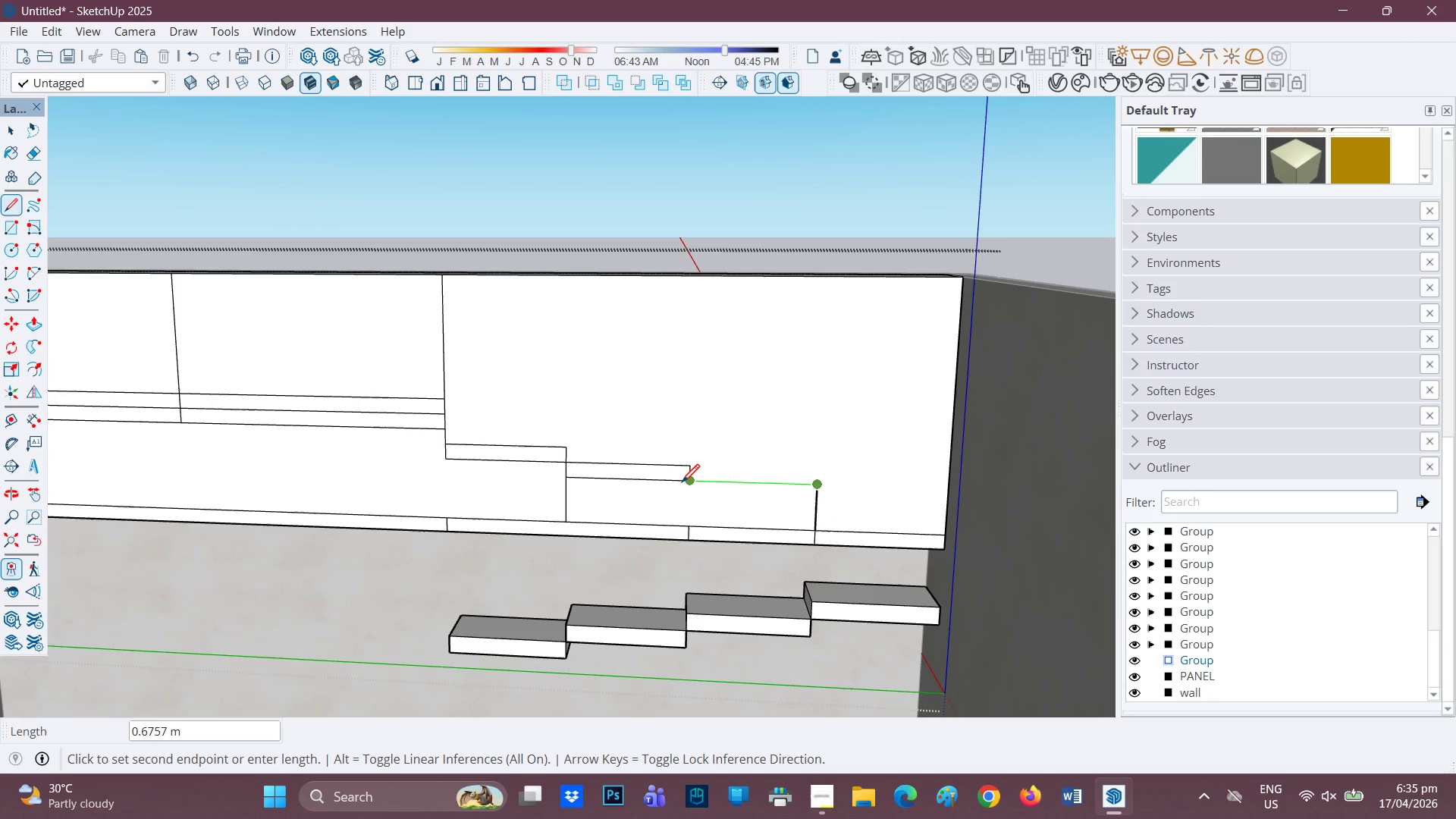 
left_click([682, 484])
 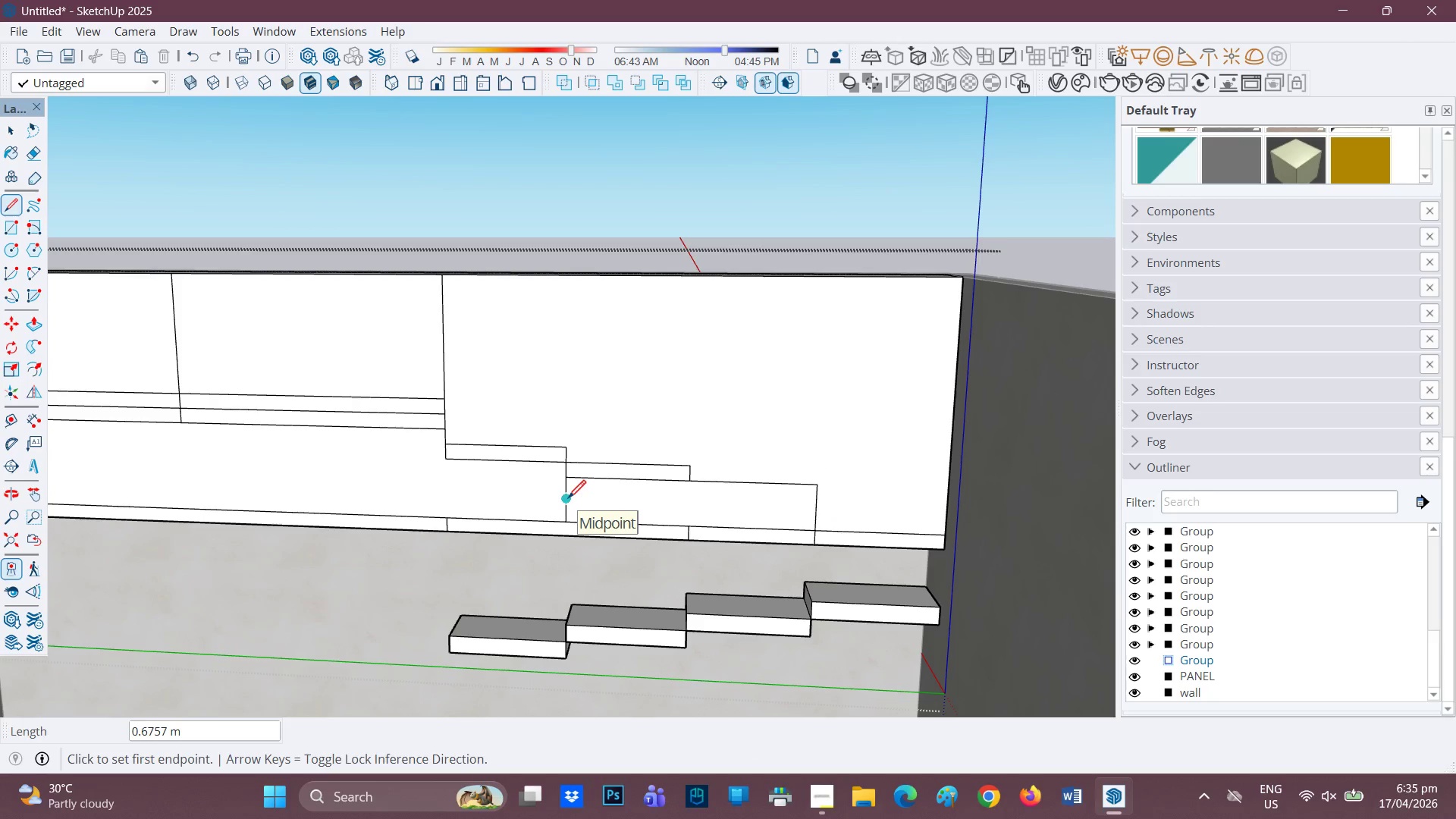 
left_click([568, 500])
 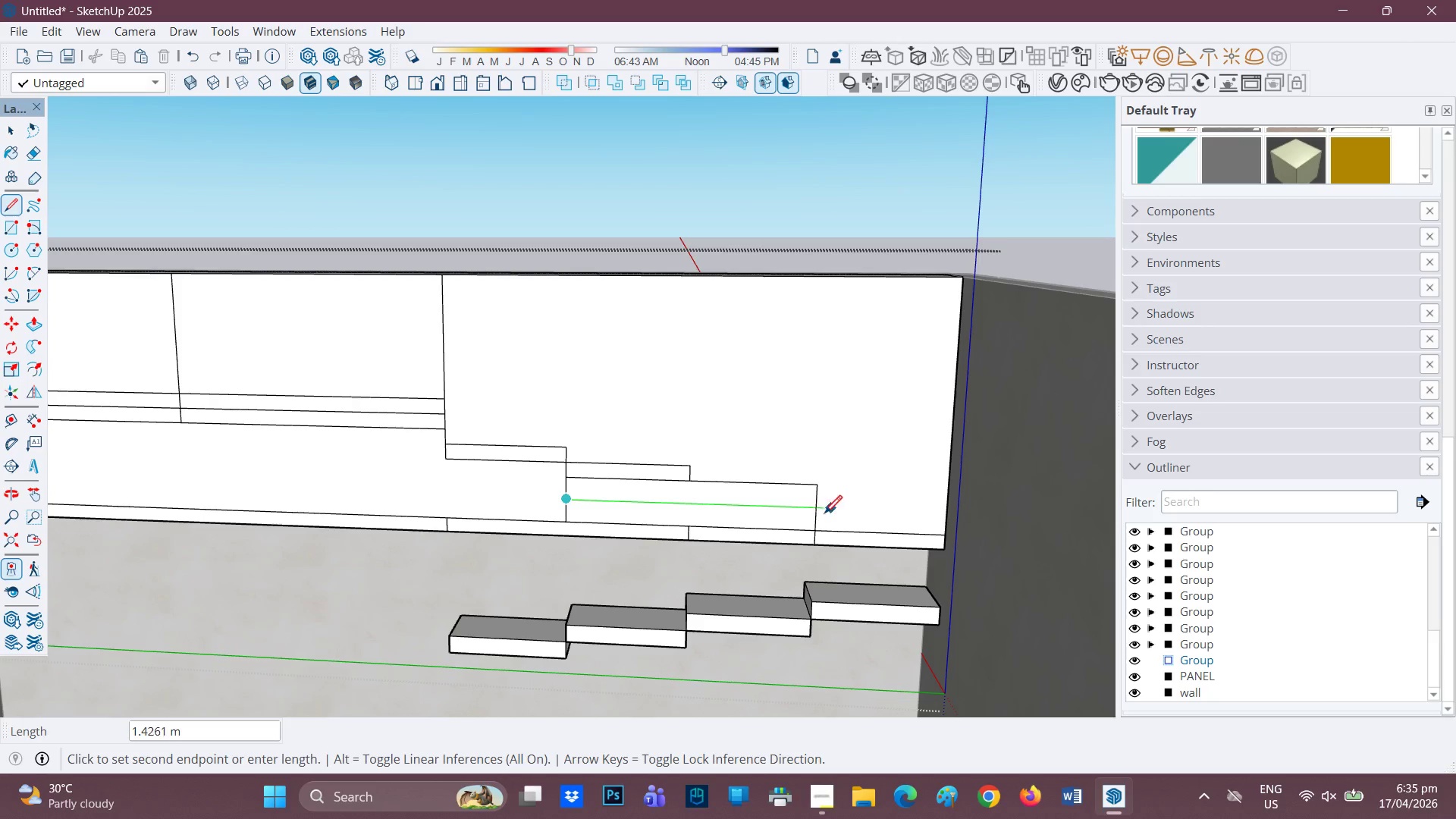 
mouse_move([801, 511])
 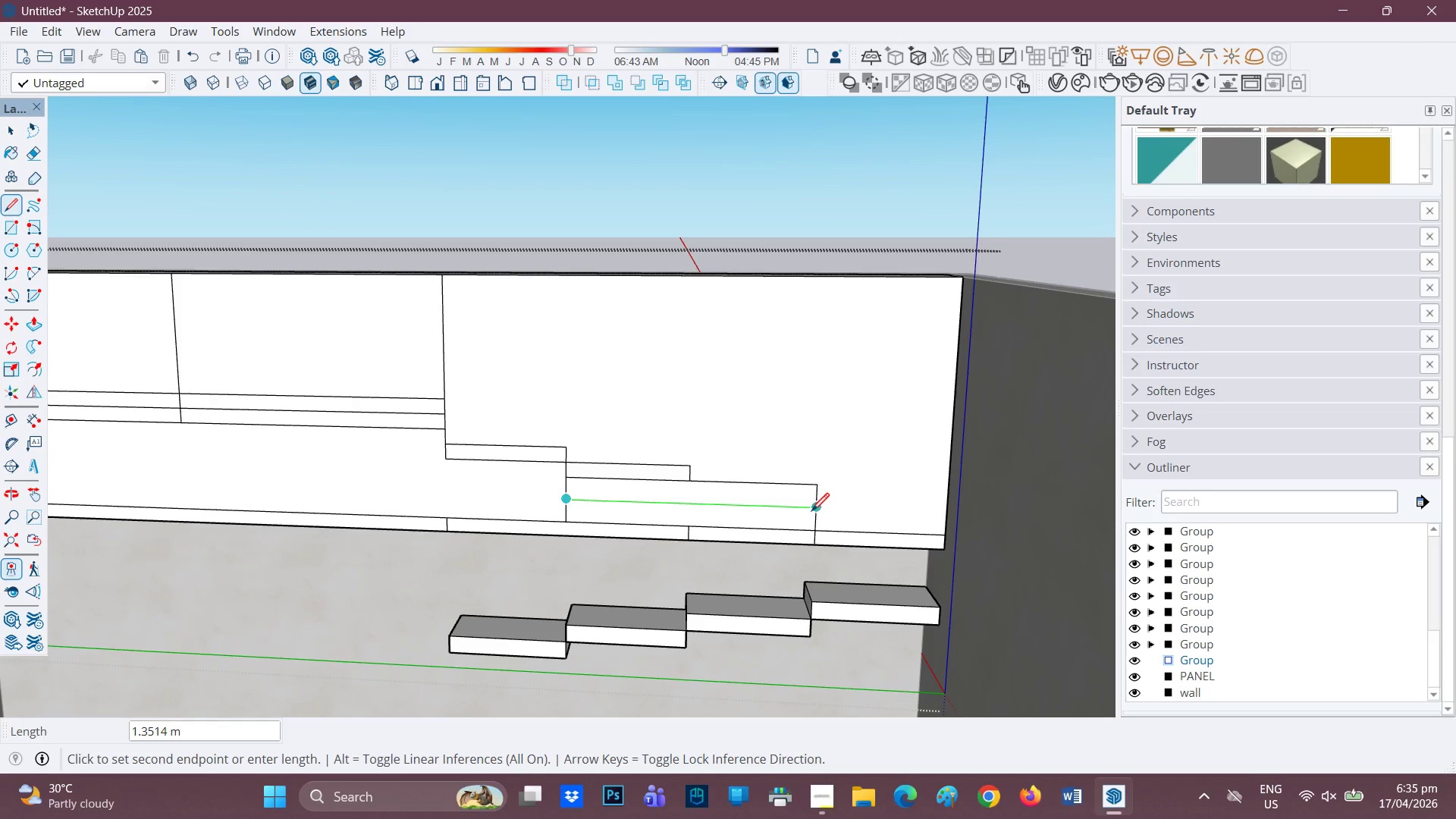 
mouse_move([801, 510])
 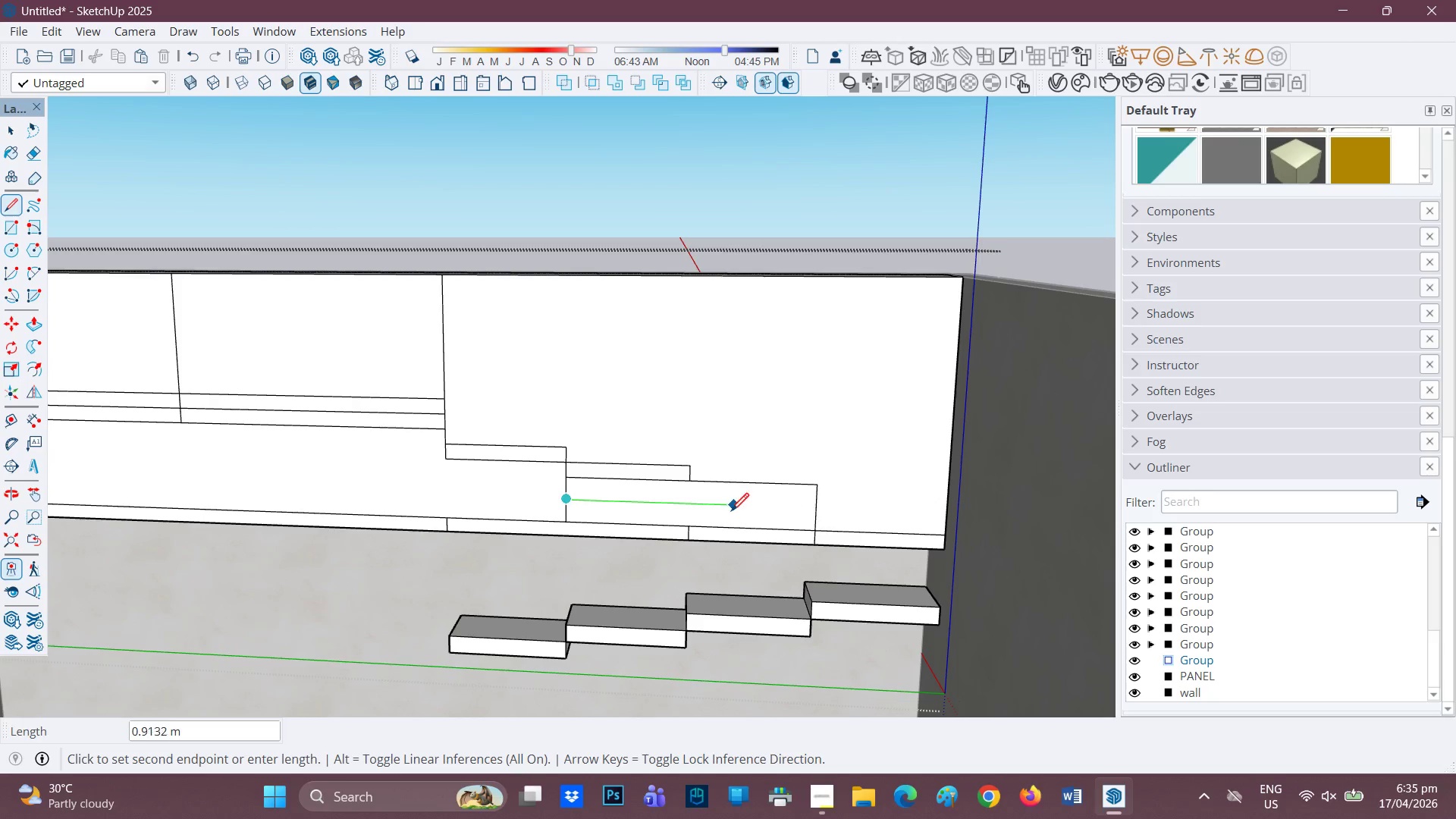 
key(Space)
 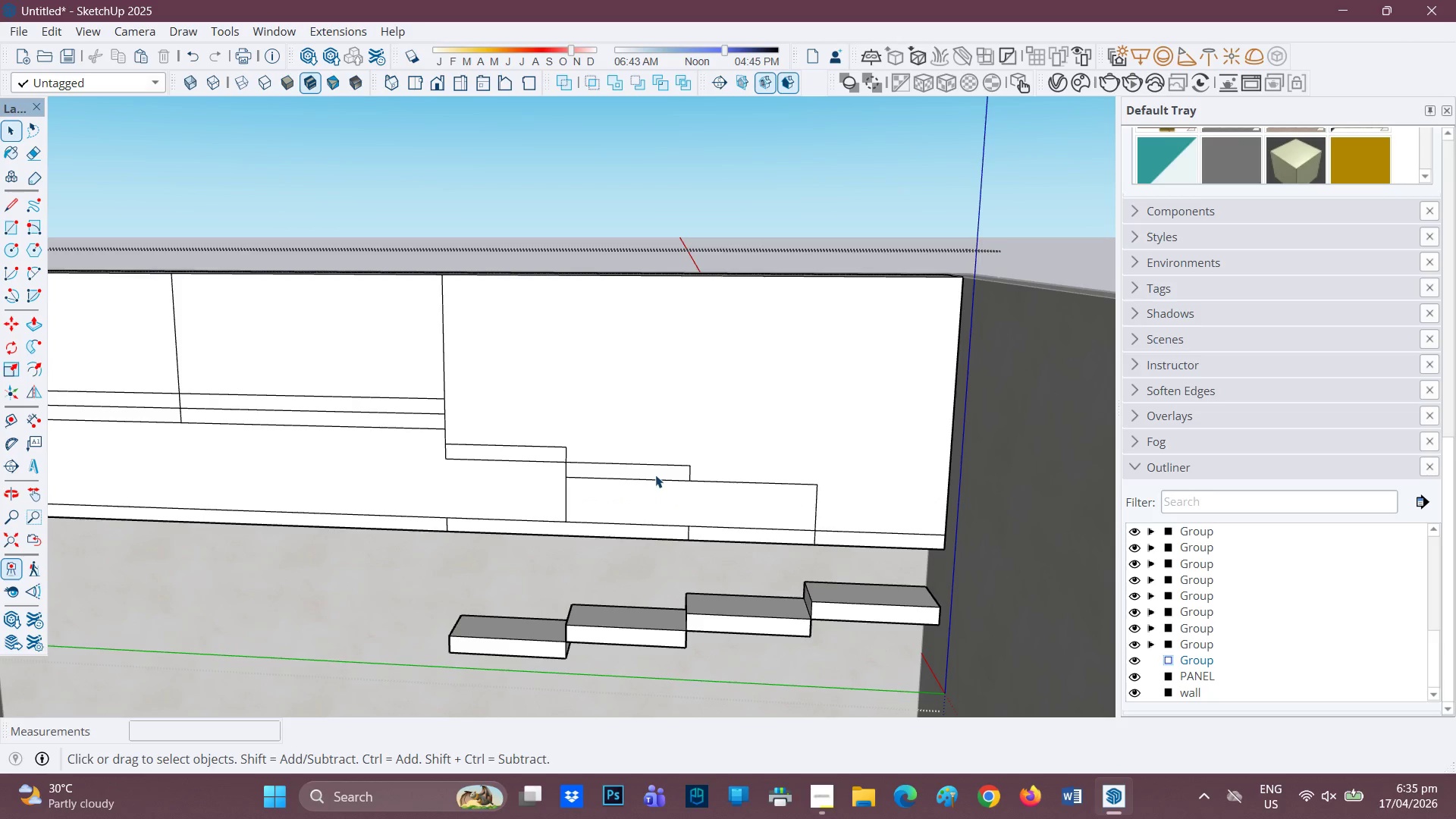 
key(L)
 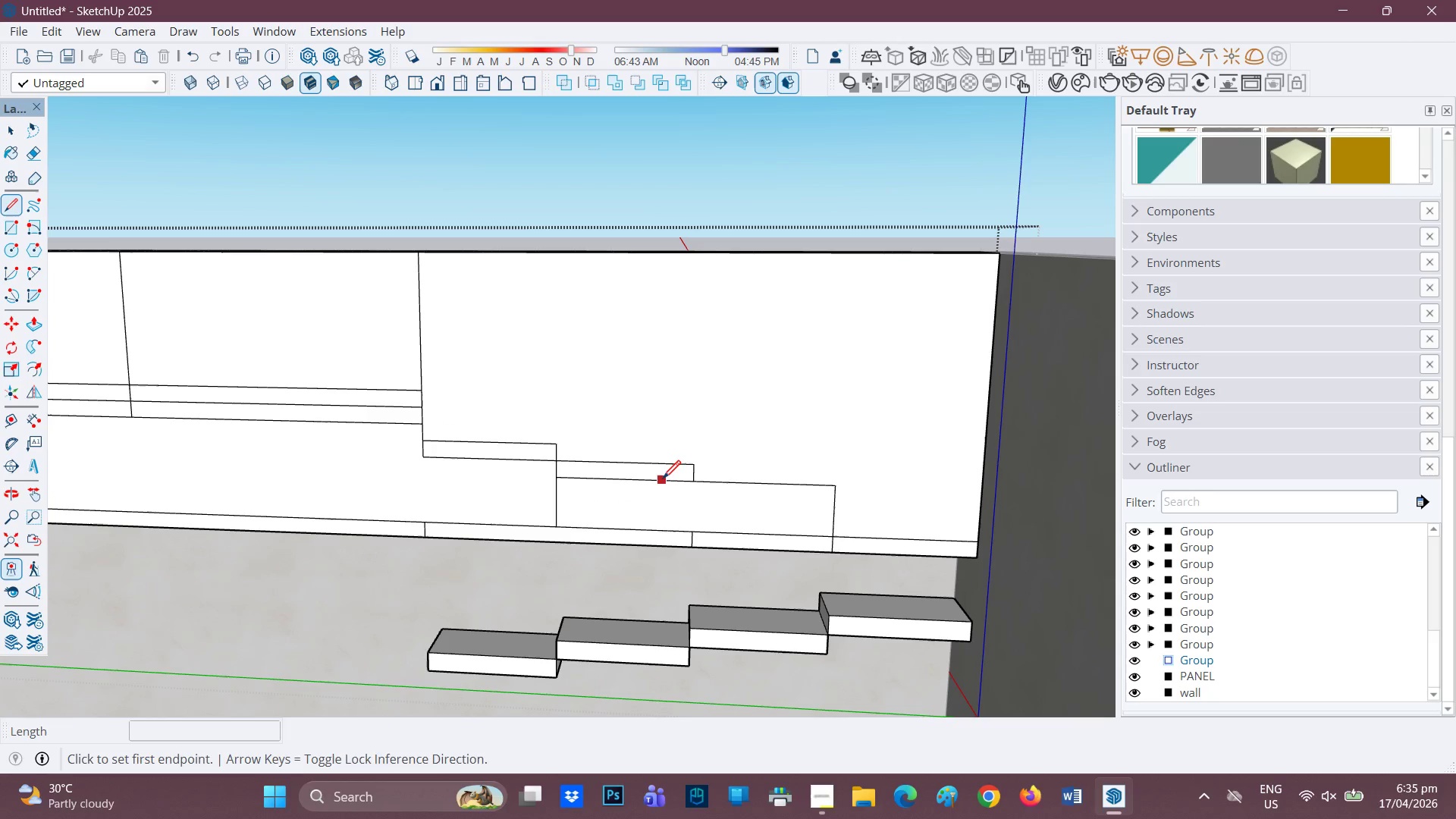 
scroll: coordinate [656, 476], scroll_direction: up, amount: 1.0
 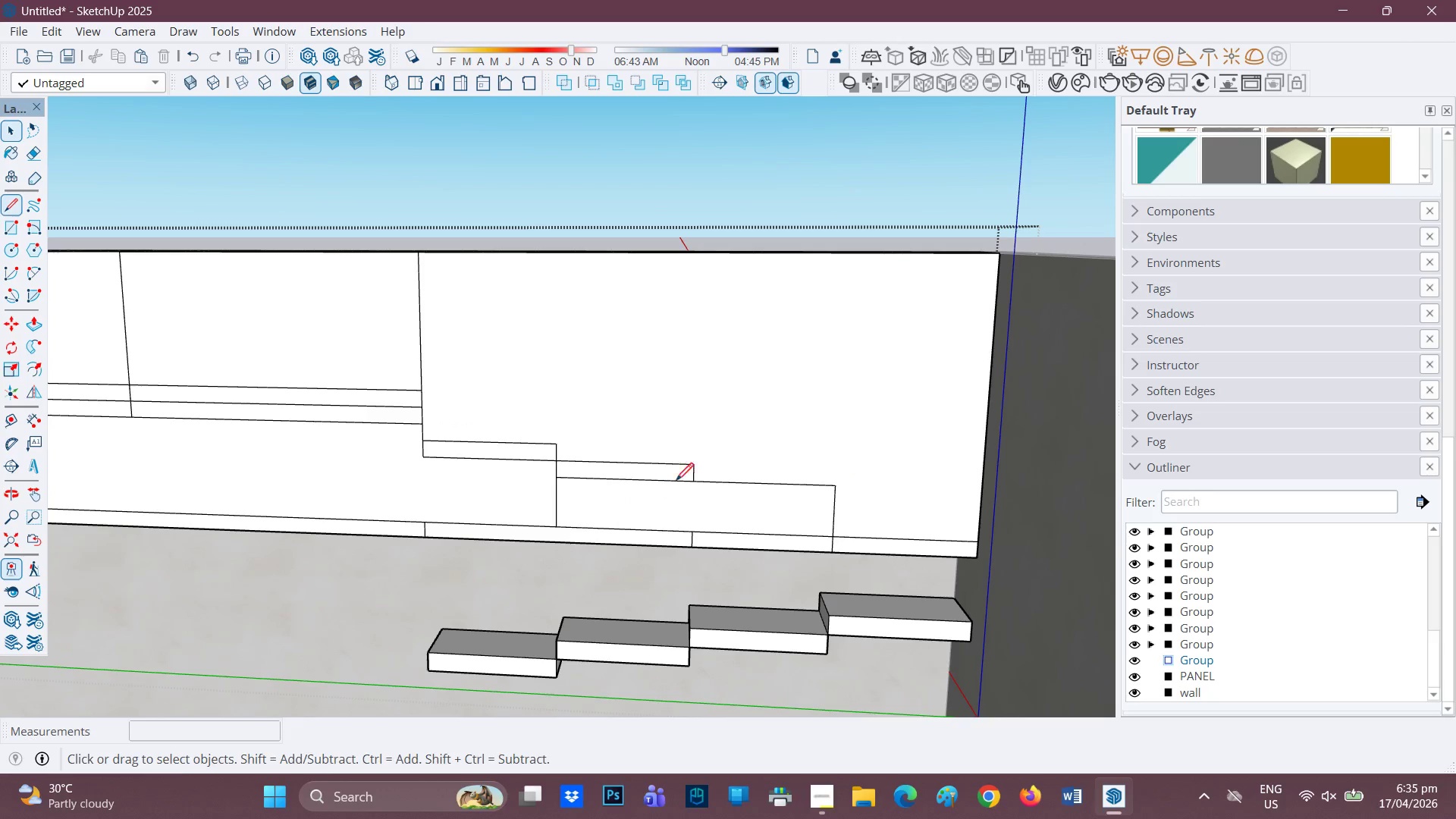 
left_click([663, 479])
 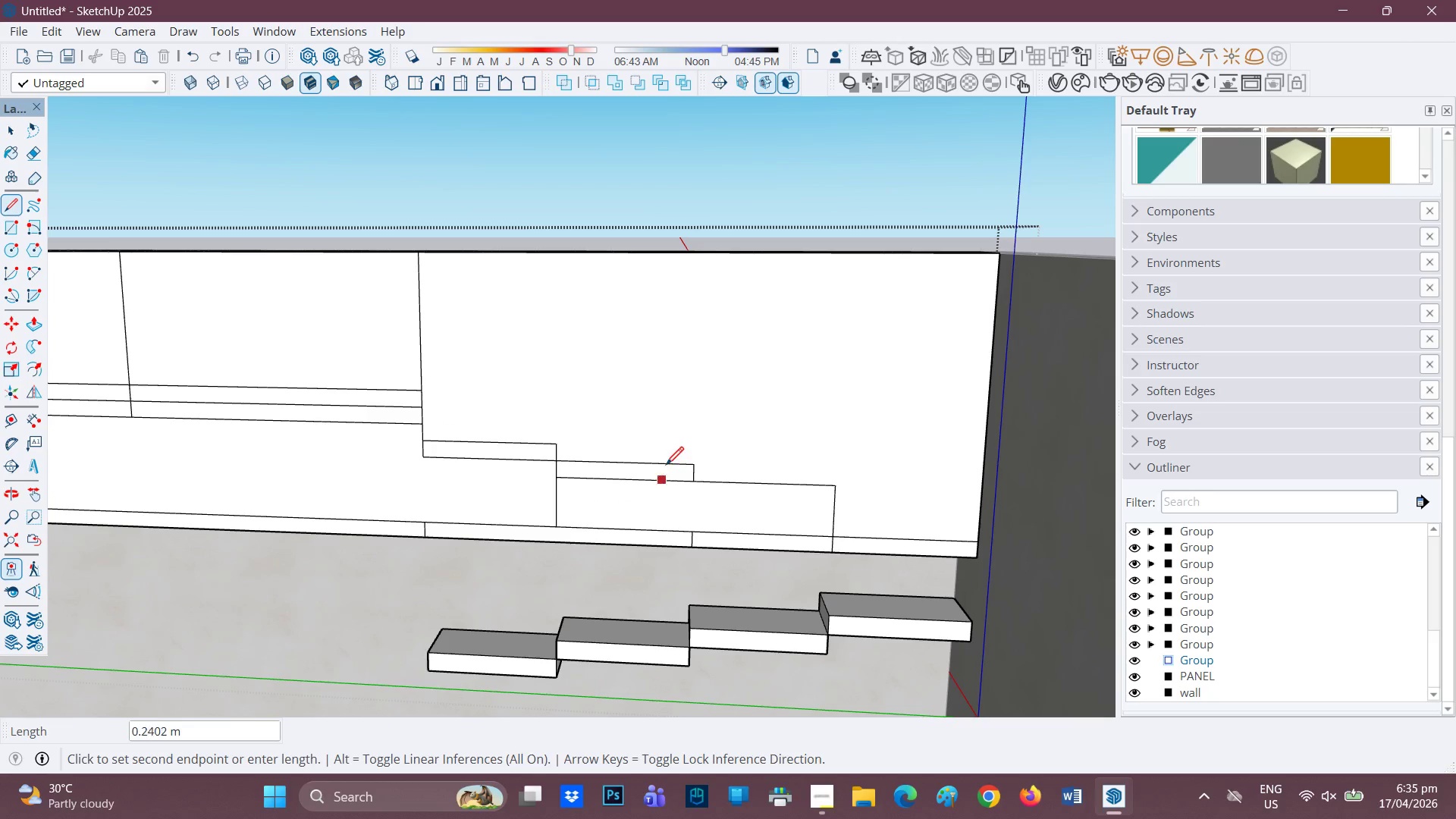 
mouse_move([682, 472])
 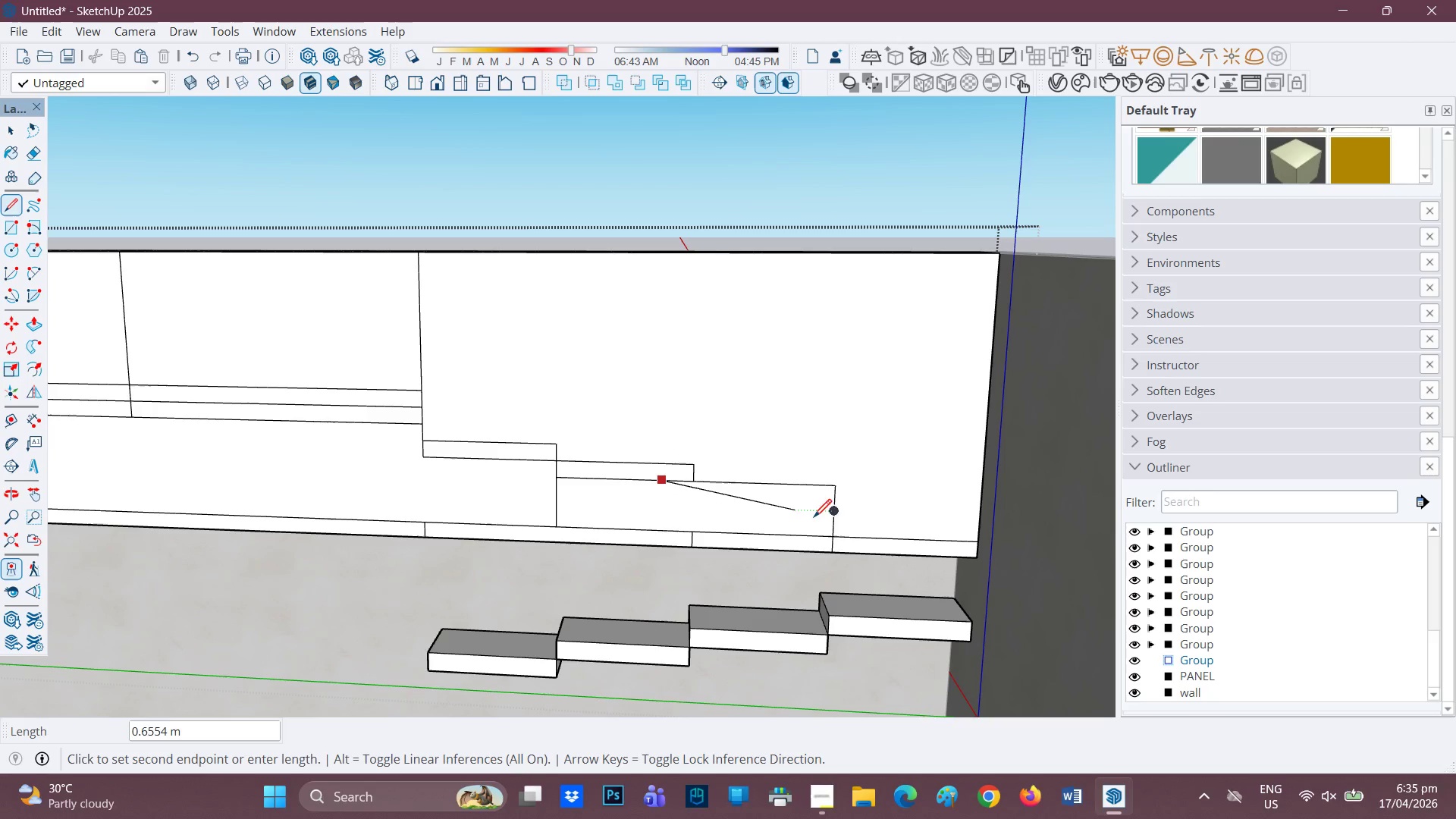 
key(Space)
 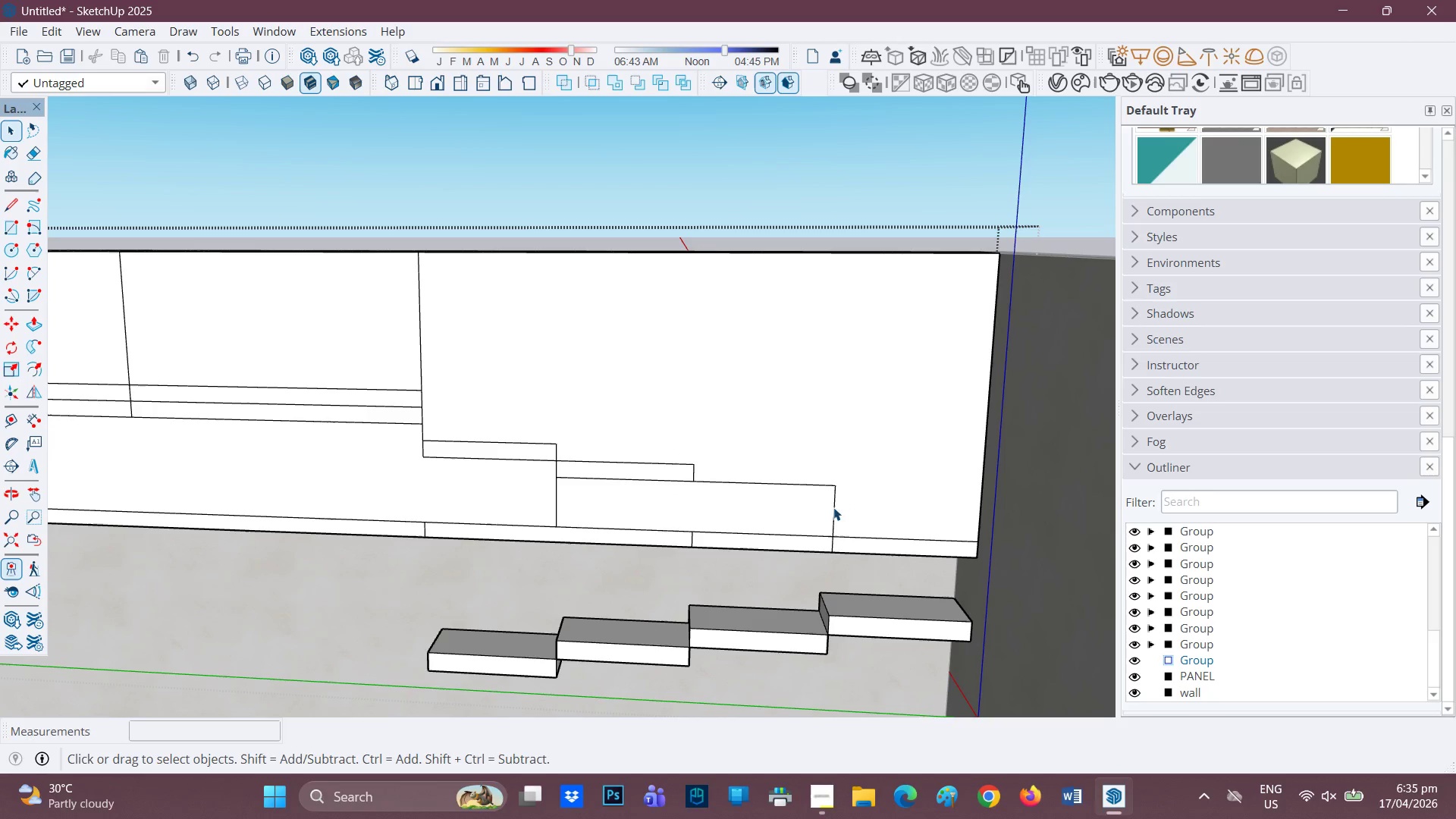 
key(L)
 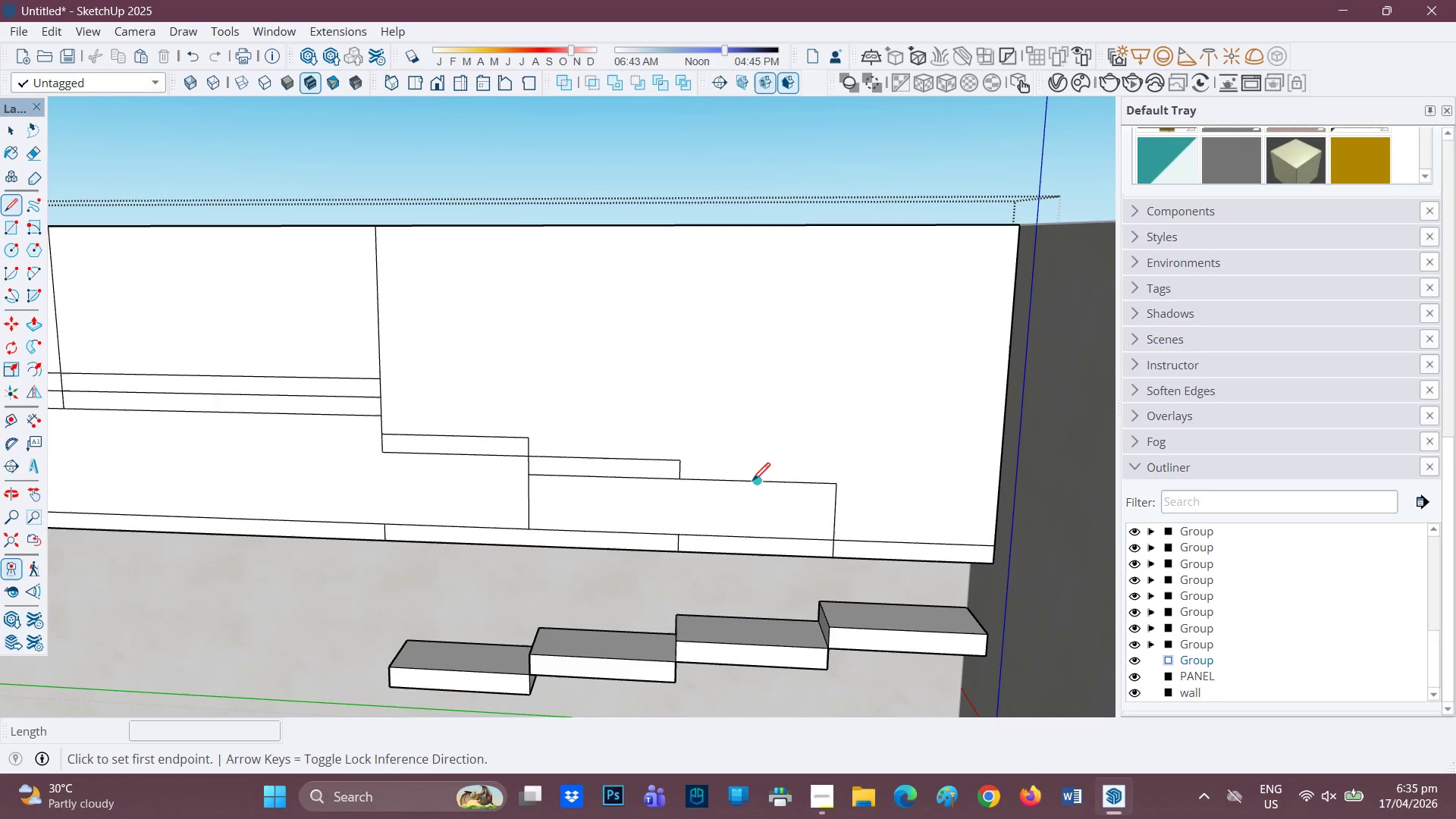 
scroll: coordinate [825, 504], scroll_direction: up, amount: 1.0
 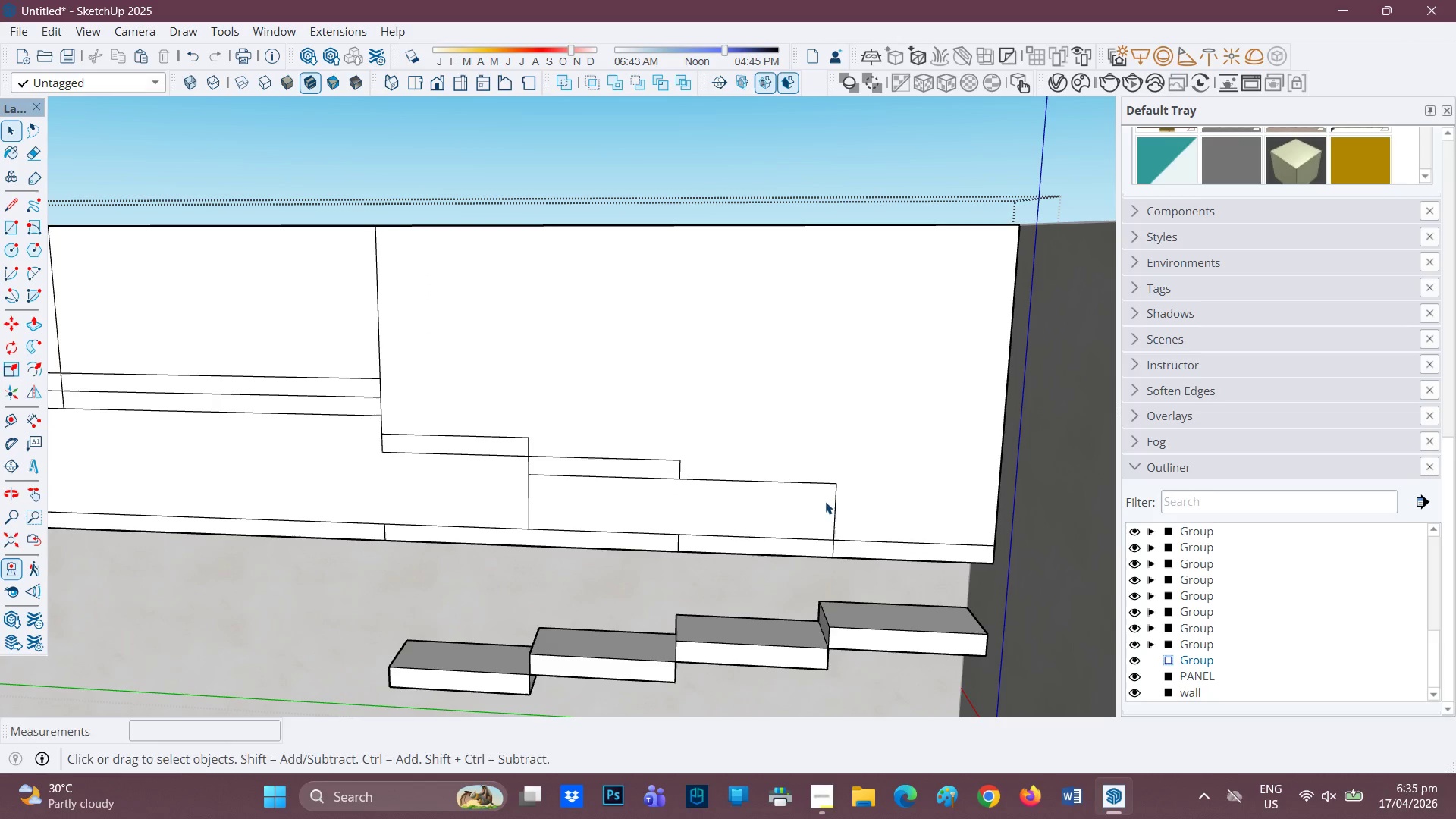 
left_click([752, 482])
 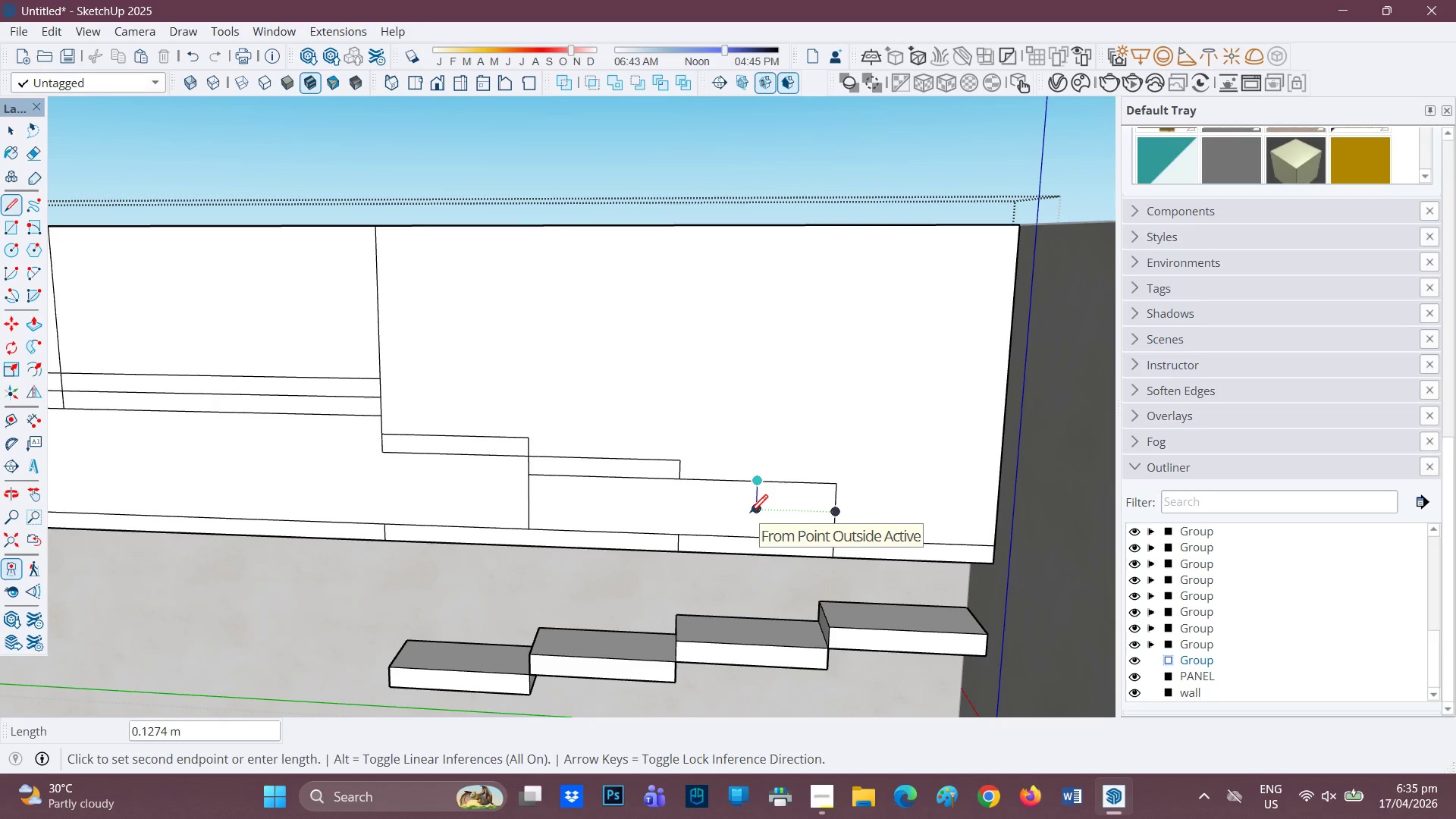 
type(0.08)
 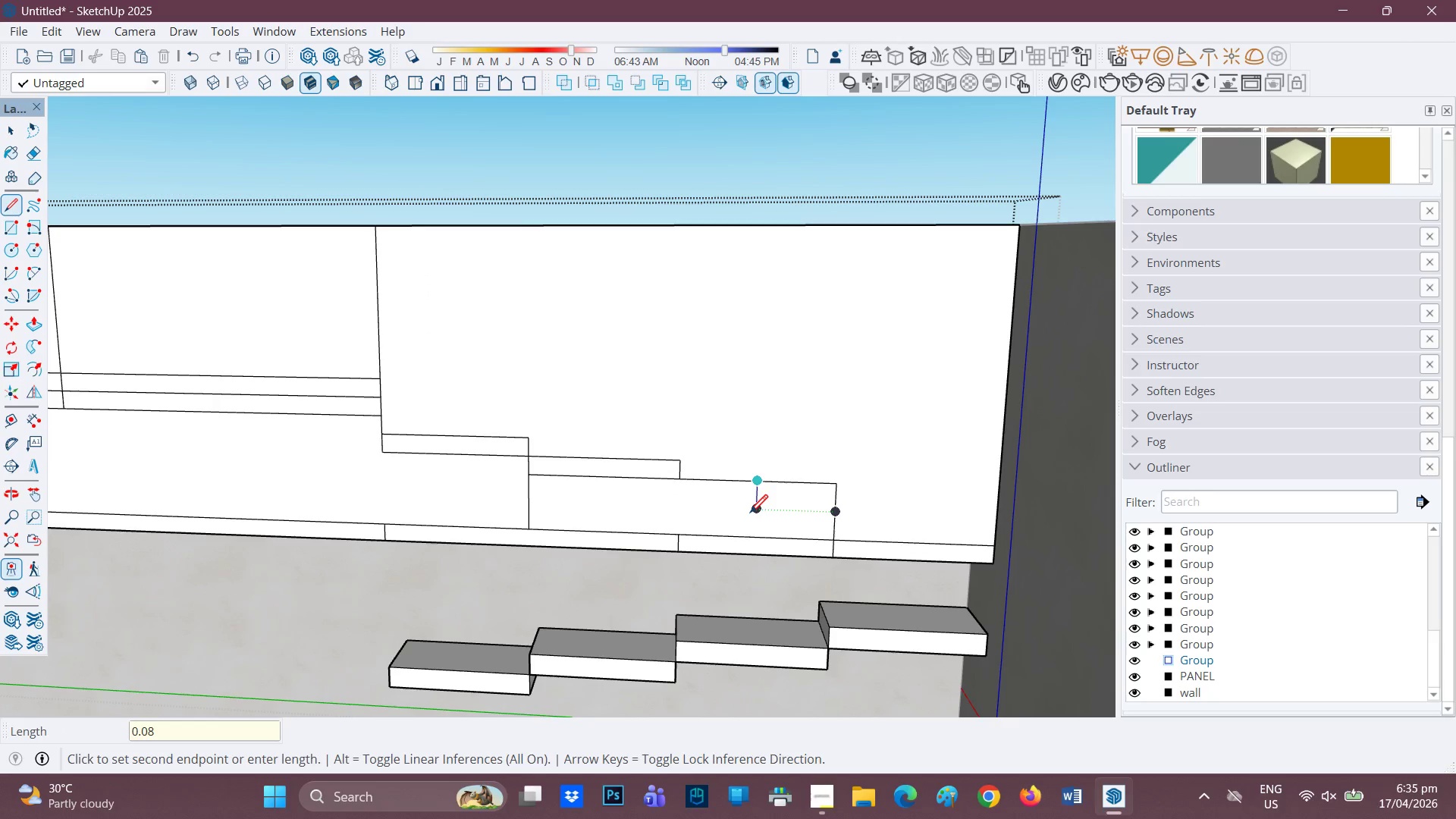 
key(Enter)
 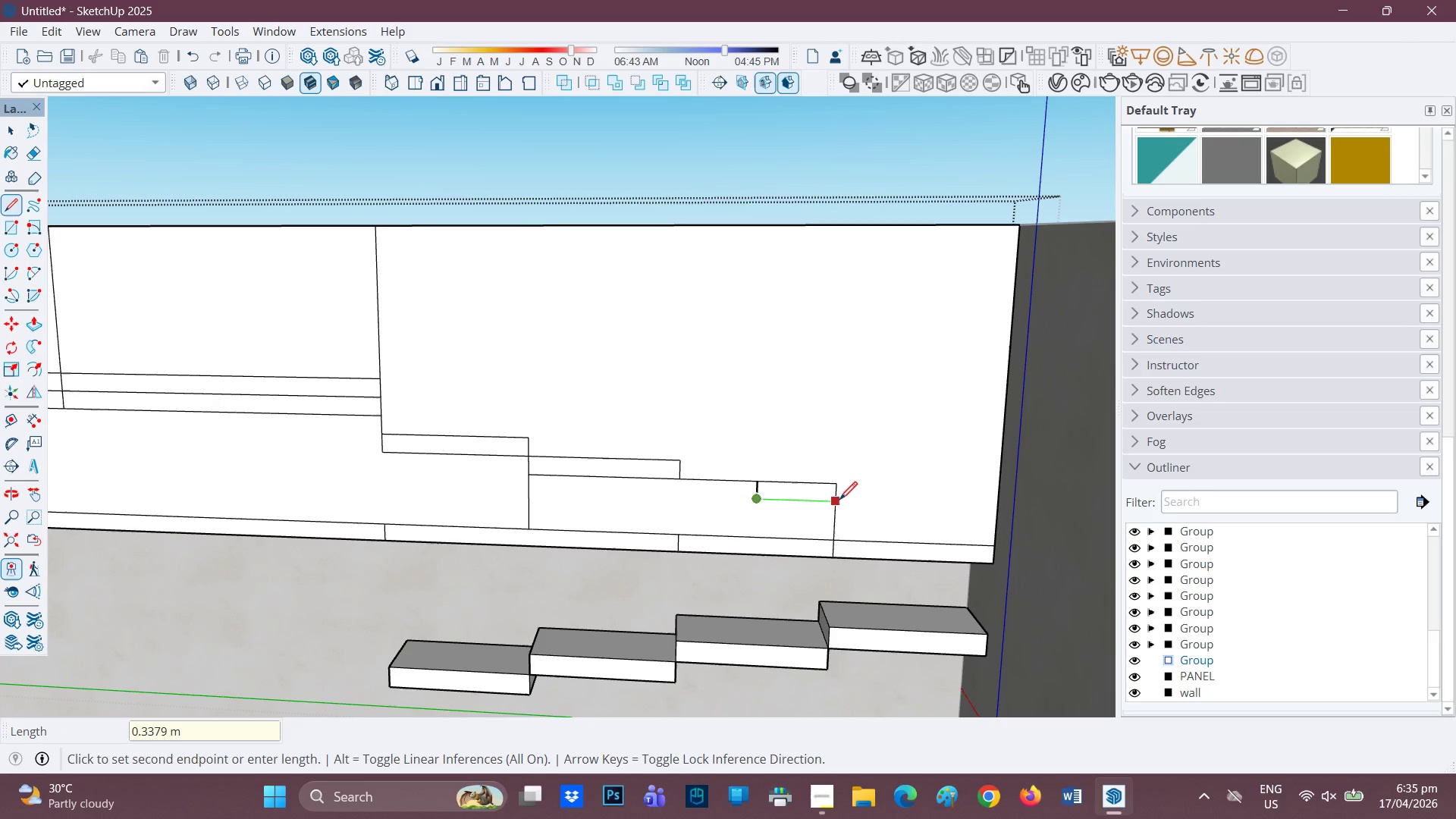 
left_click([839, 501])
 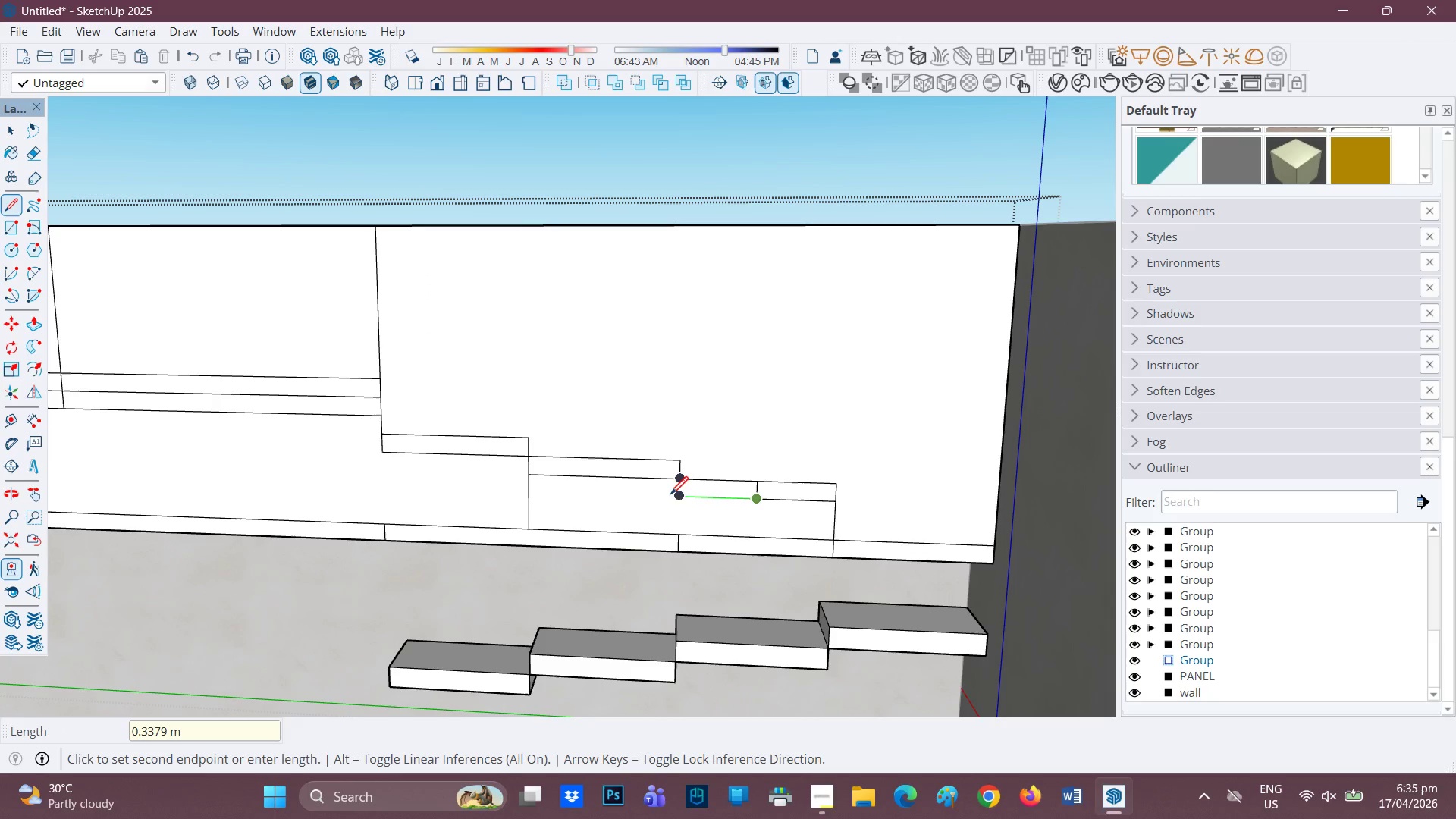 
left_click([670, 495])
 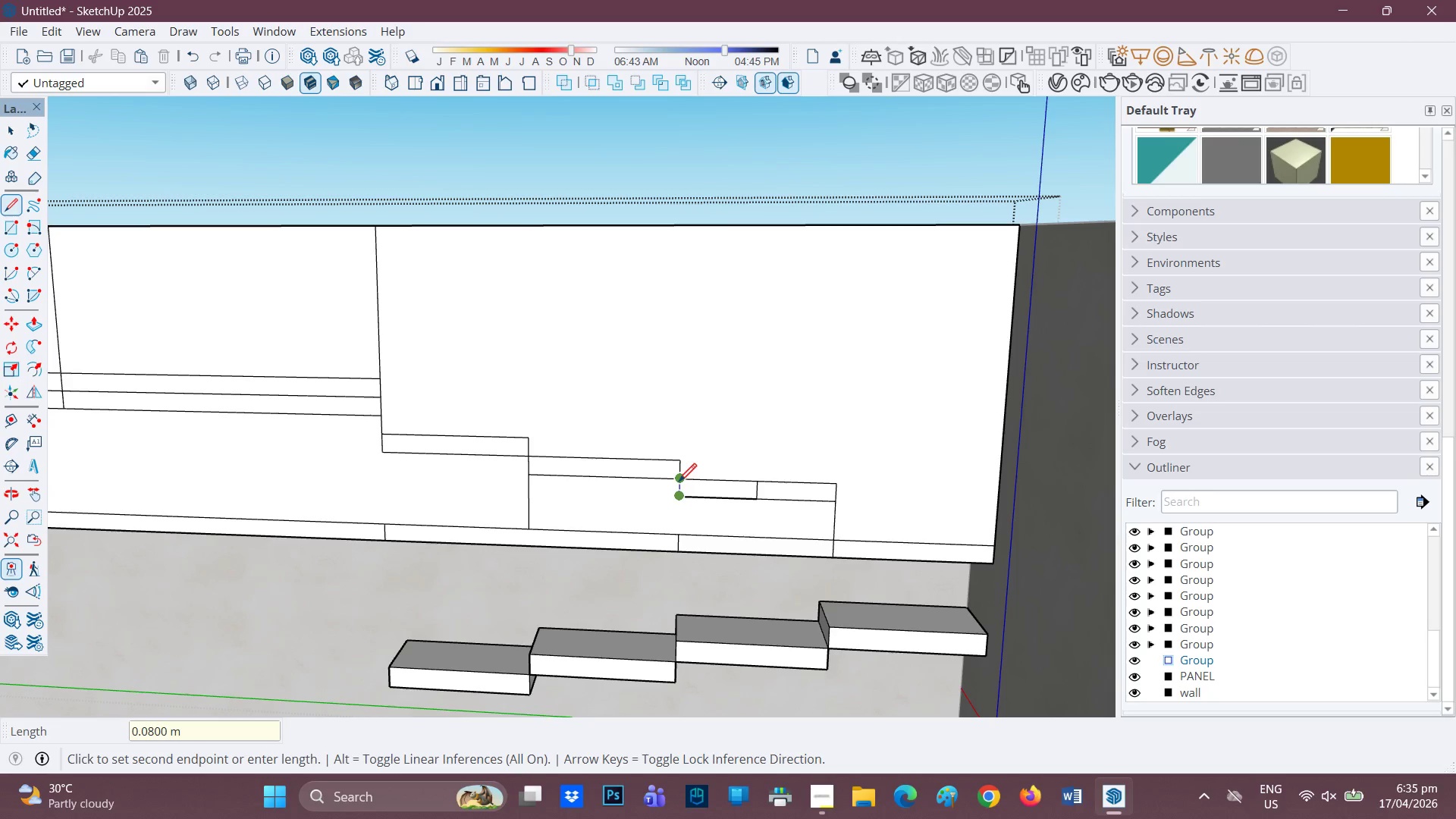 
left_click([679, 482])
 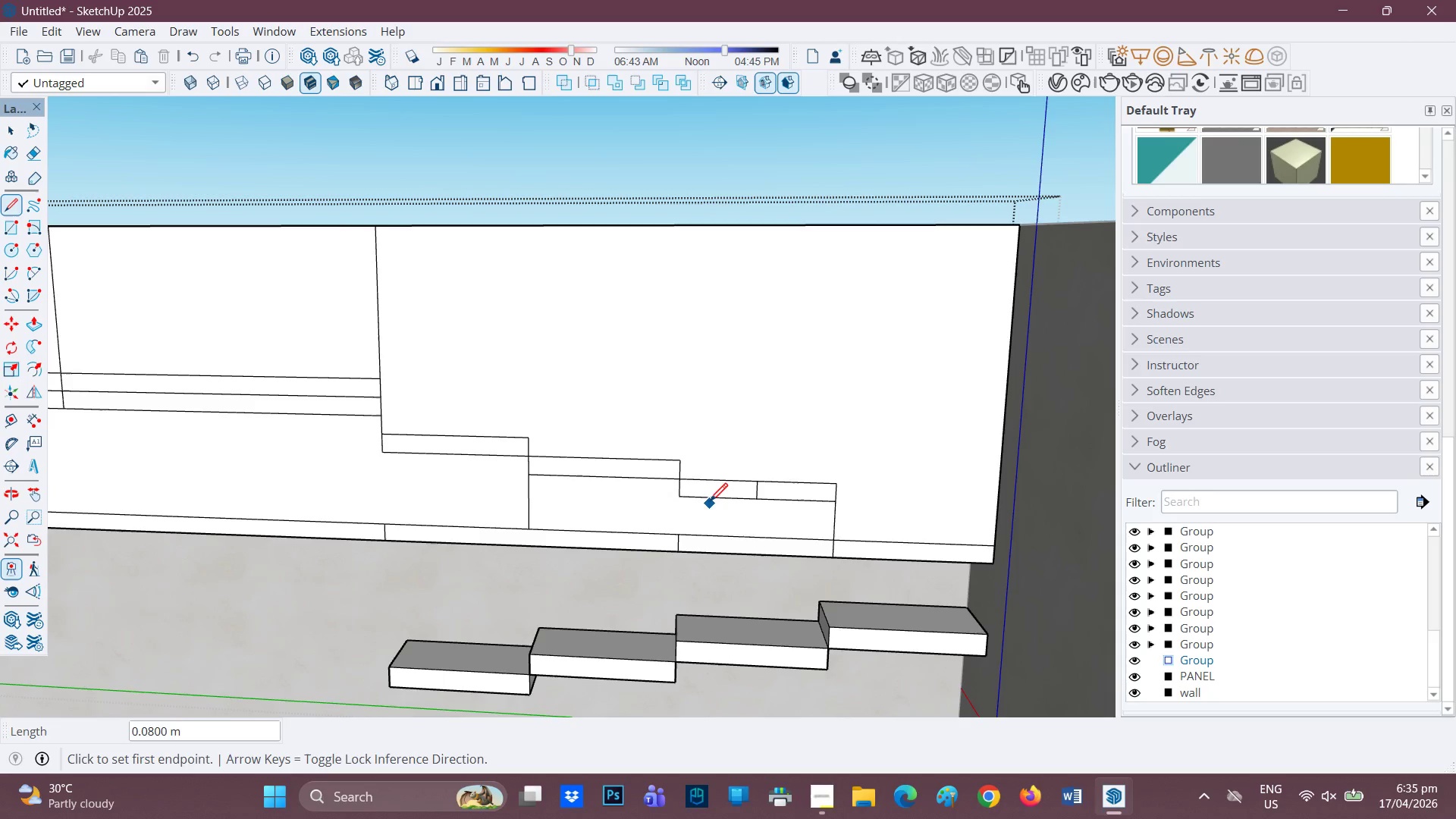 
key(E)
 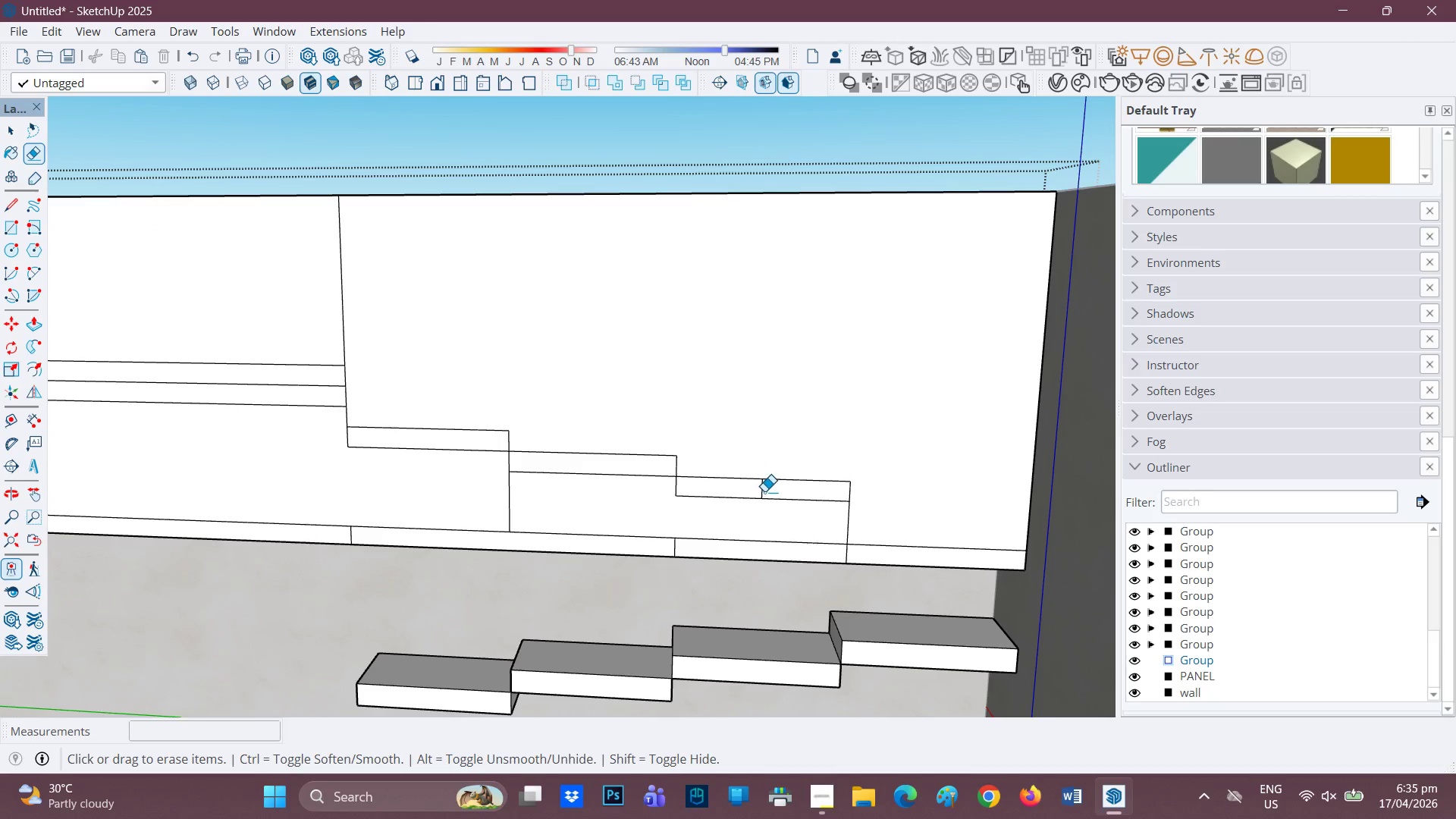 
scroll: coordinate [711, 503], scroll_direction: up, amount: 1.0
 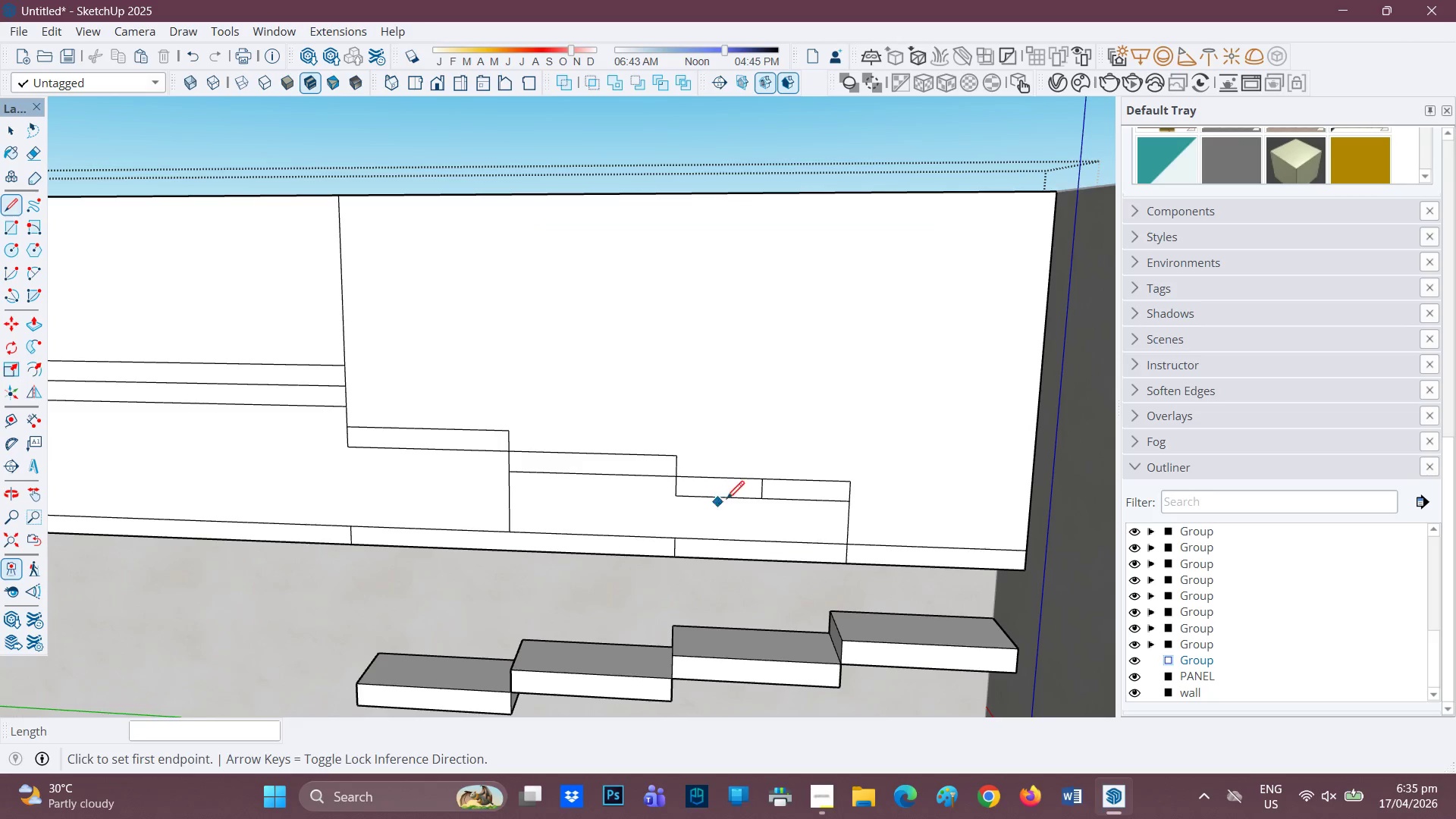 
left_click_drag(start_coordinate=[764, 491], to_coordinate=[758, 491])
 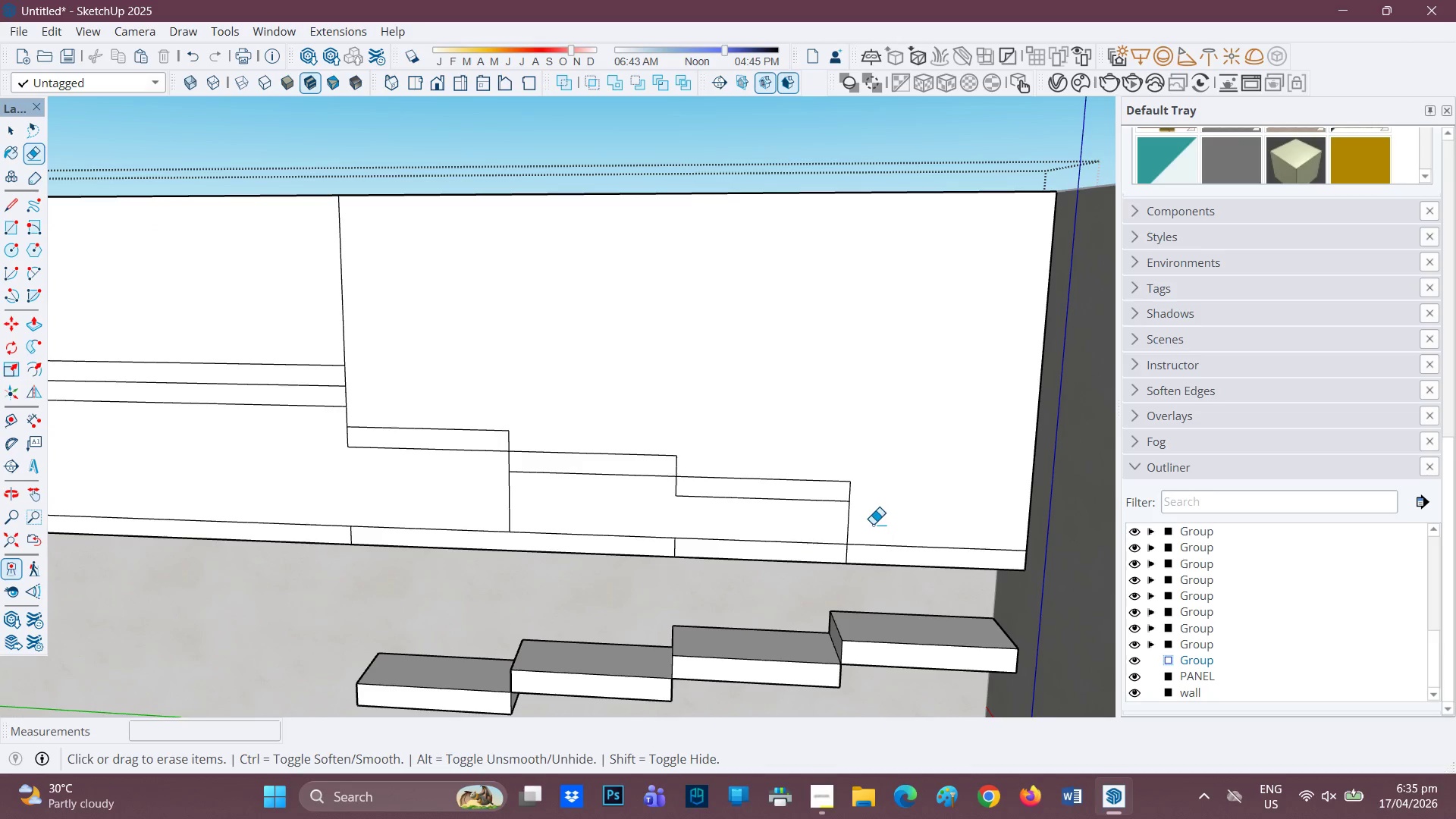 
left_click_drag(start_coordinate=[870, 524], to_coordinate=[824, 526])
 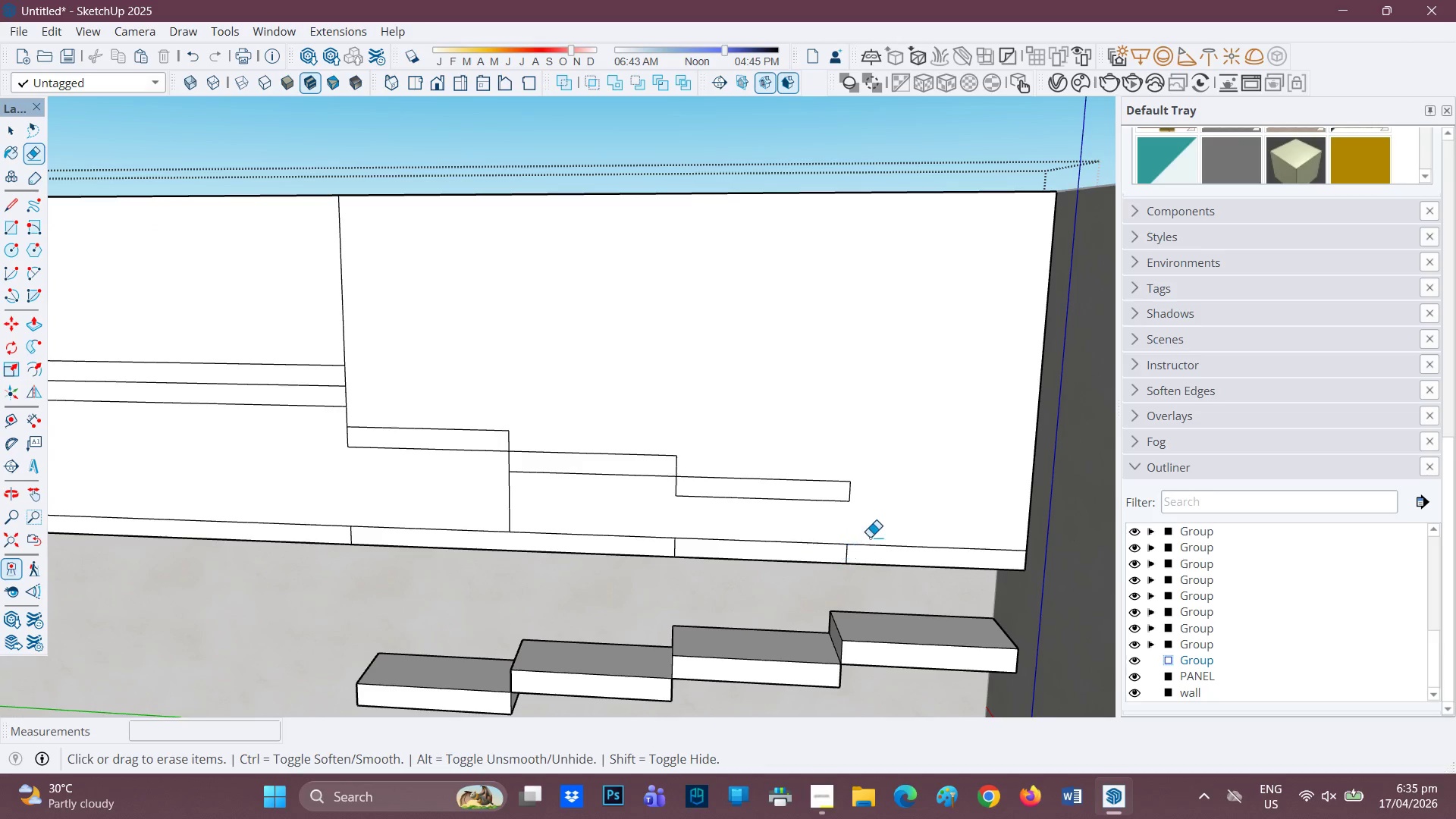 
scroll: coordinate [870, 535], scroll_direction: down, amount: 1.0
 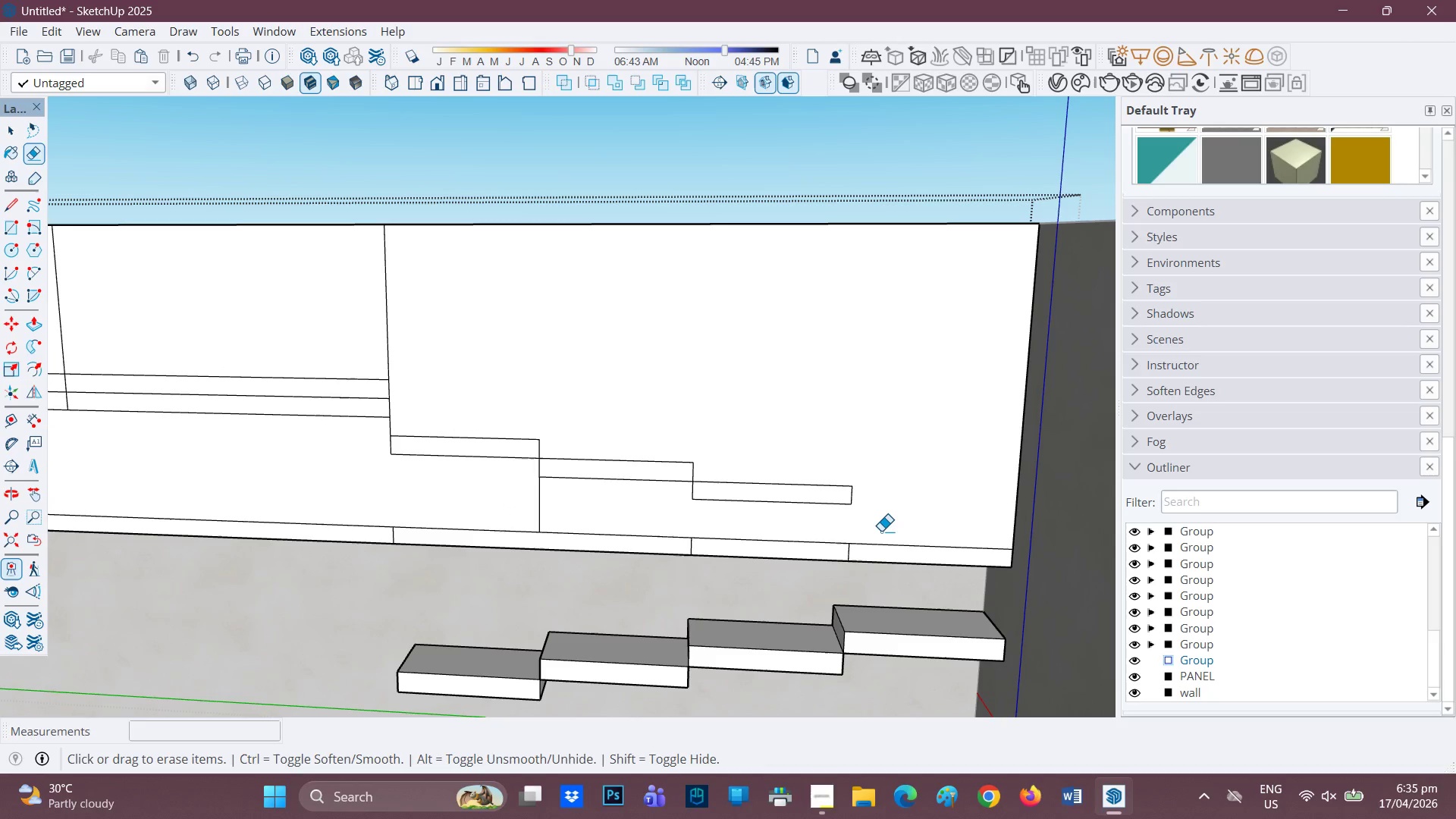 
left_click_drag(start_coordinate=[882, 531], to_coordinate=[882, 538])
 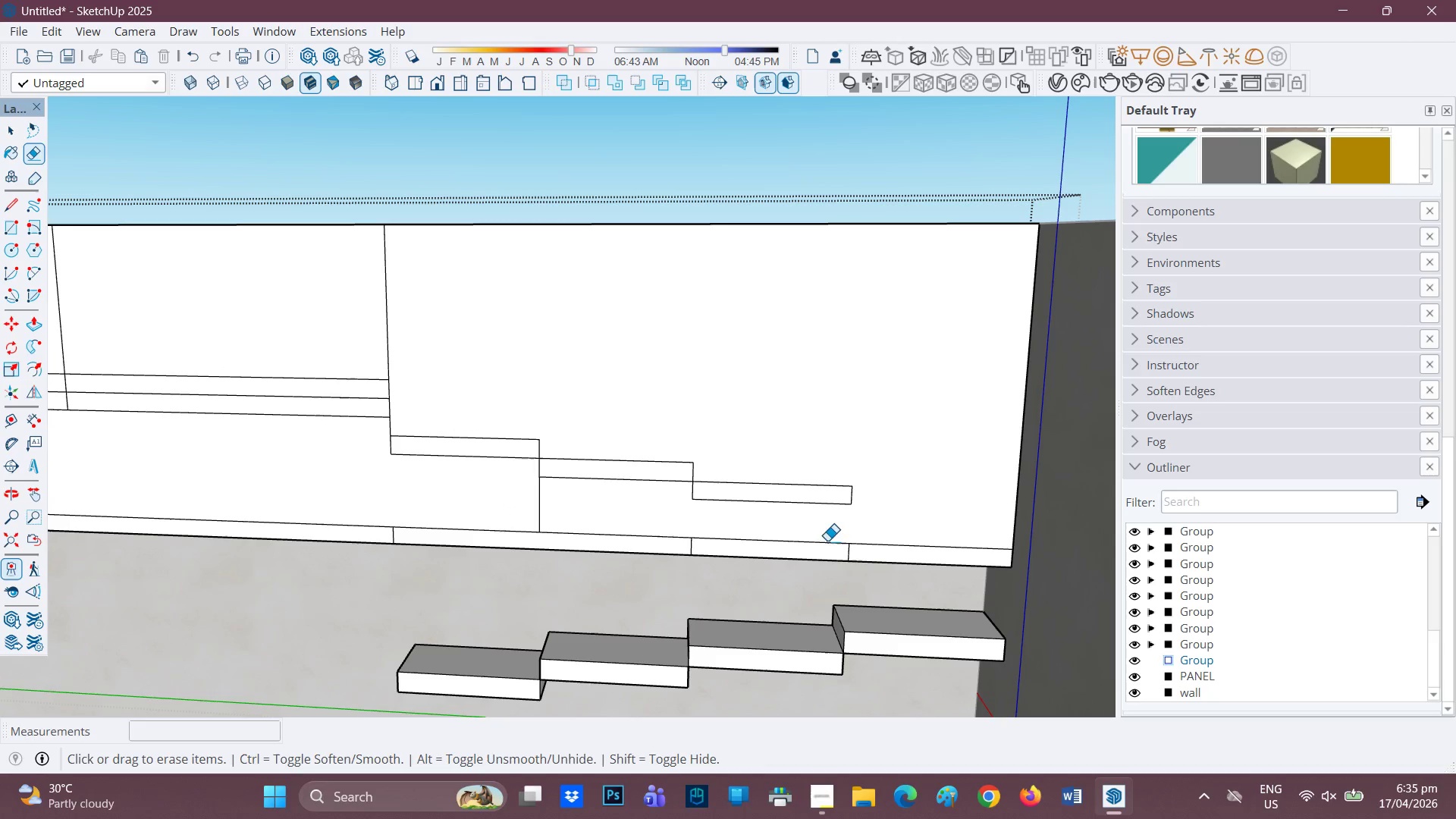 
left_click_drag(start_coordinate=[834, 544], to_coordinate=[857, 547])
 